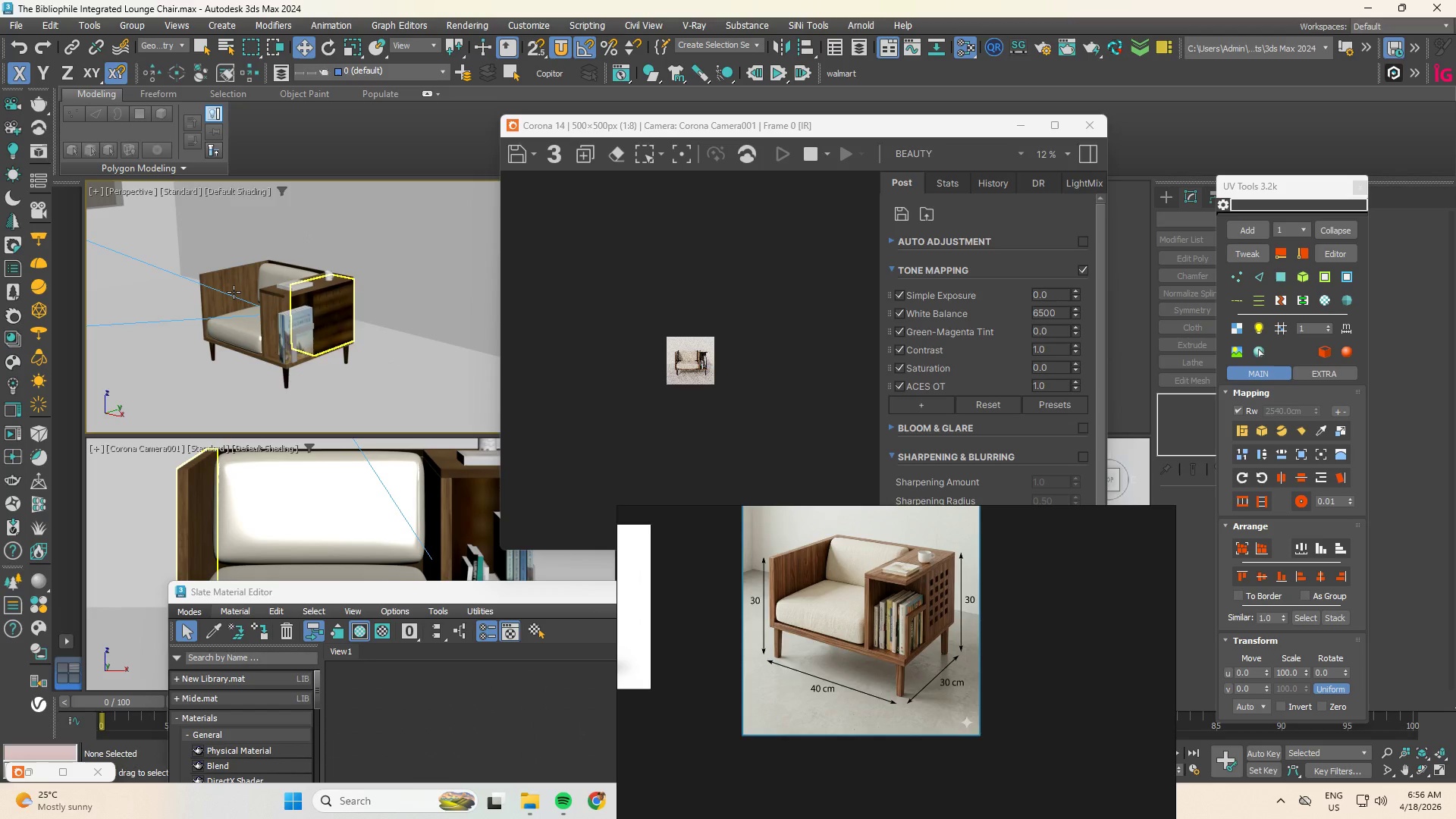 
scroll: coordinate [318, 294], scroll_direction: up, amount: 3.0
 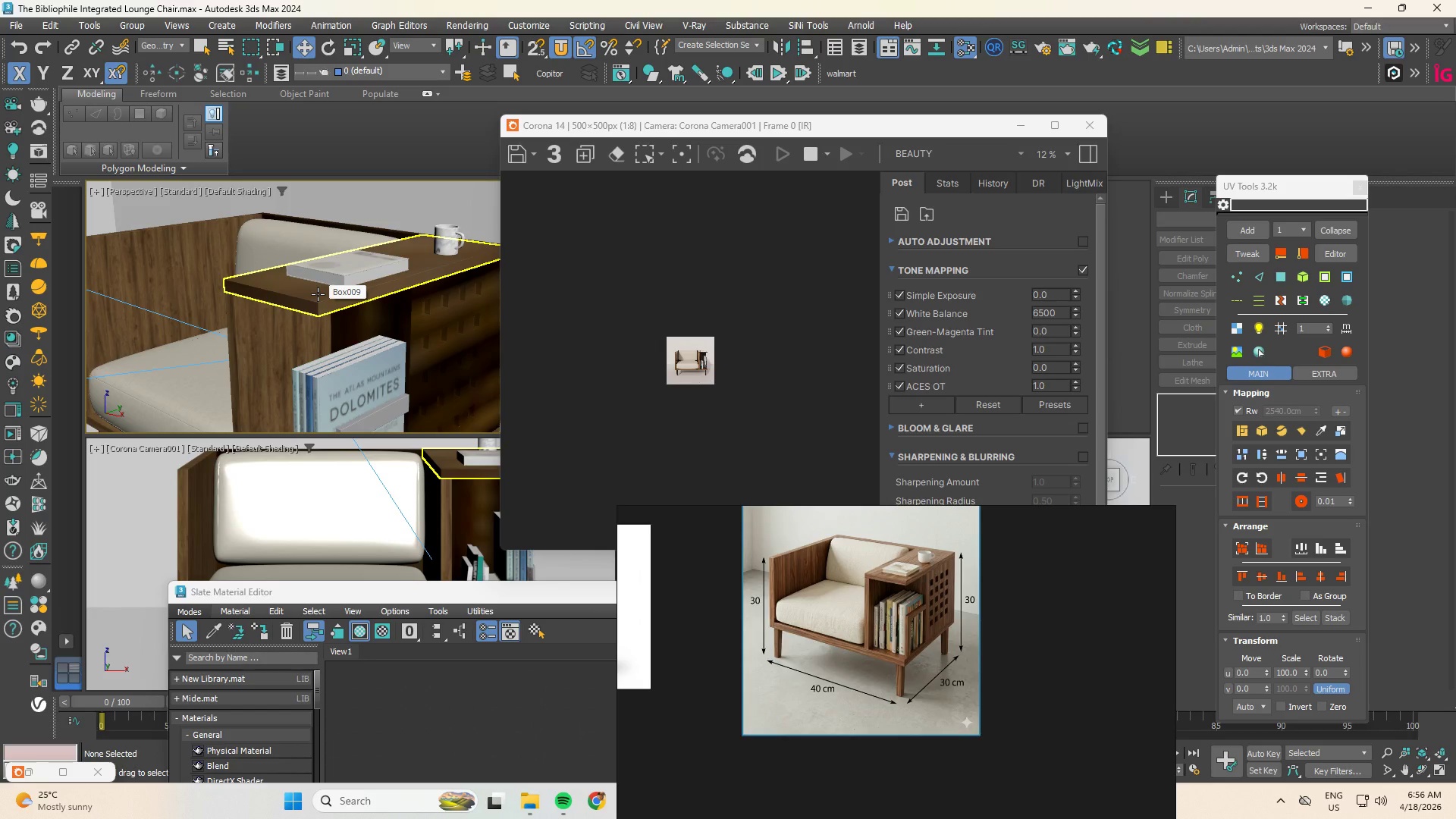 
left_click([318, 294])
 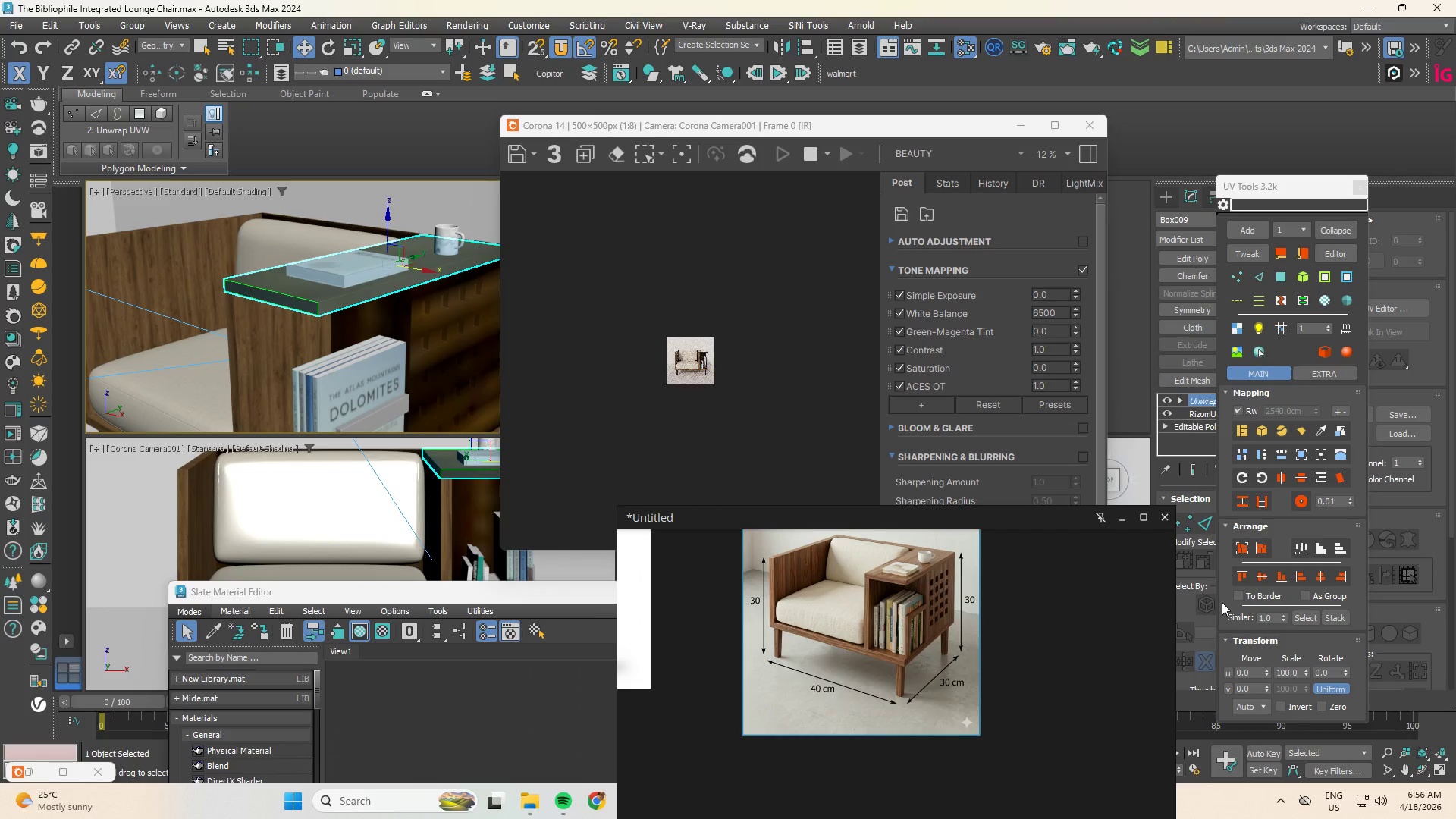 
scroll: coordinate [912, 581], scroll_direction: up, amount: 8.0
 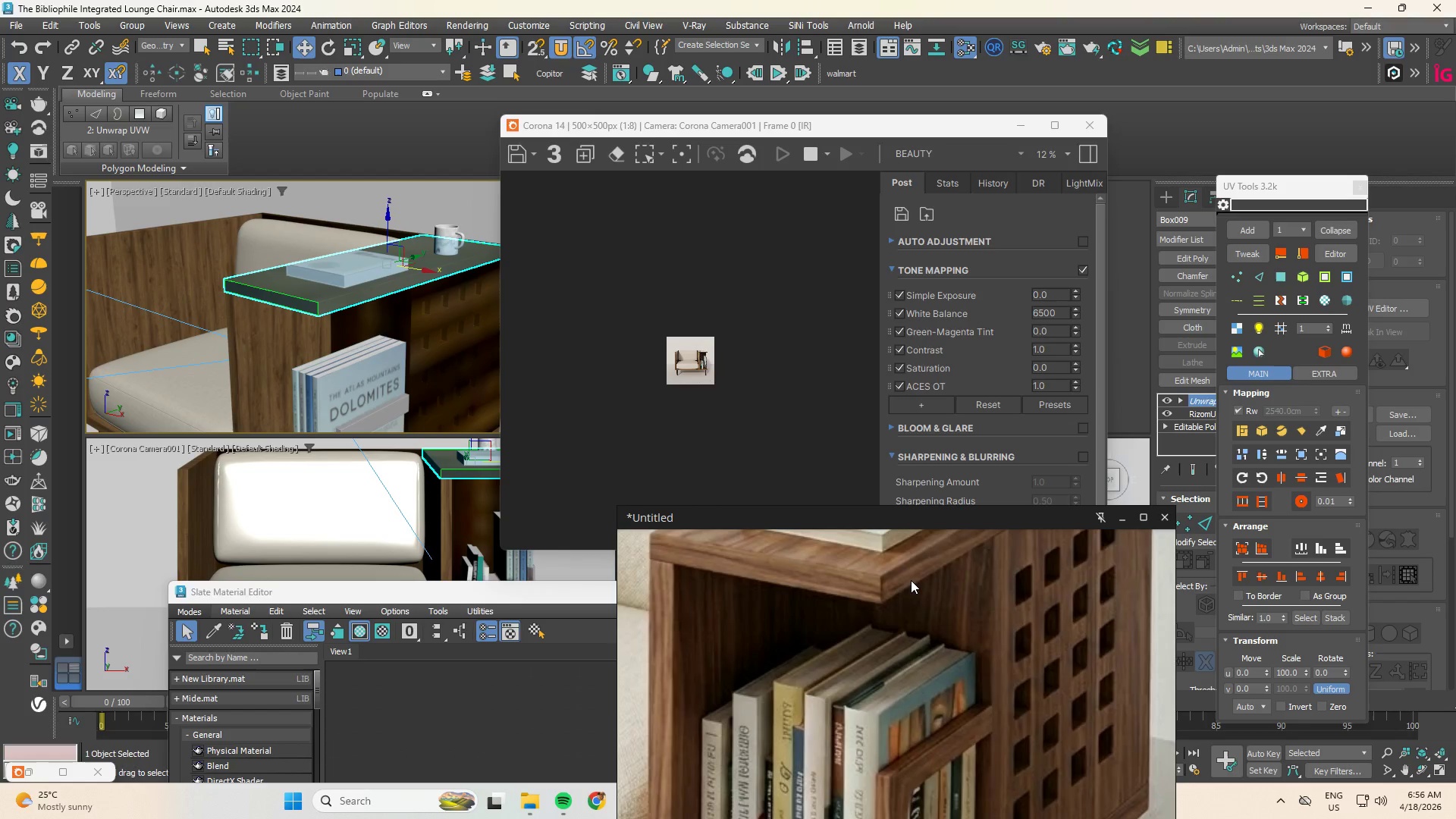 
scroll: coordinate [911, 580], scroll_direction: down, amount: 7.0
 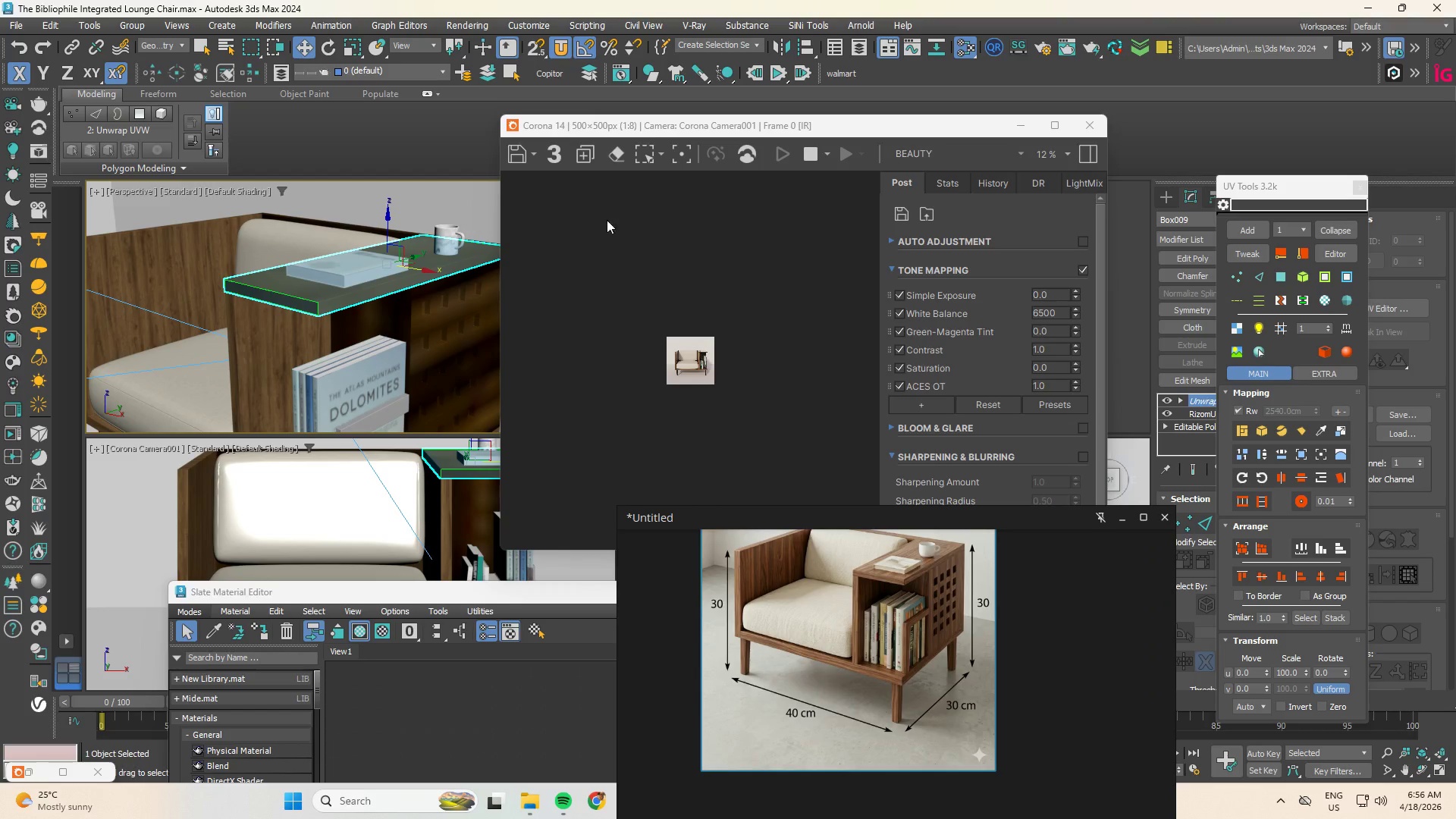 
hold_key(key=AltLeft, duration=0.52)
 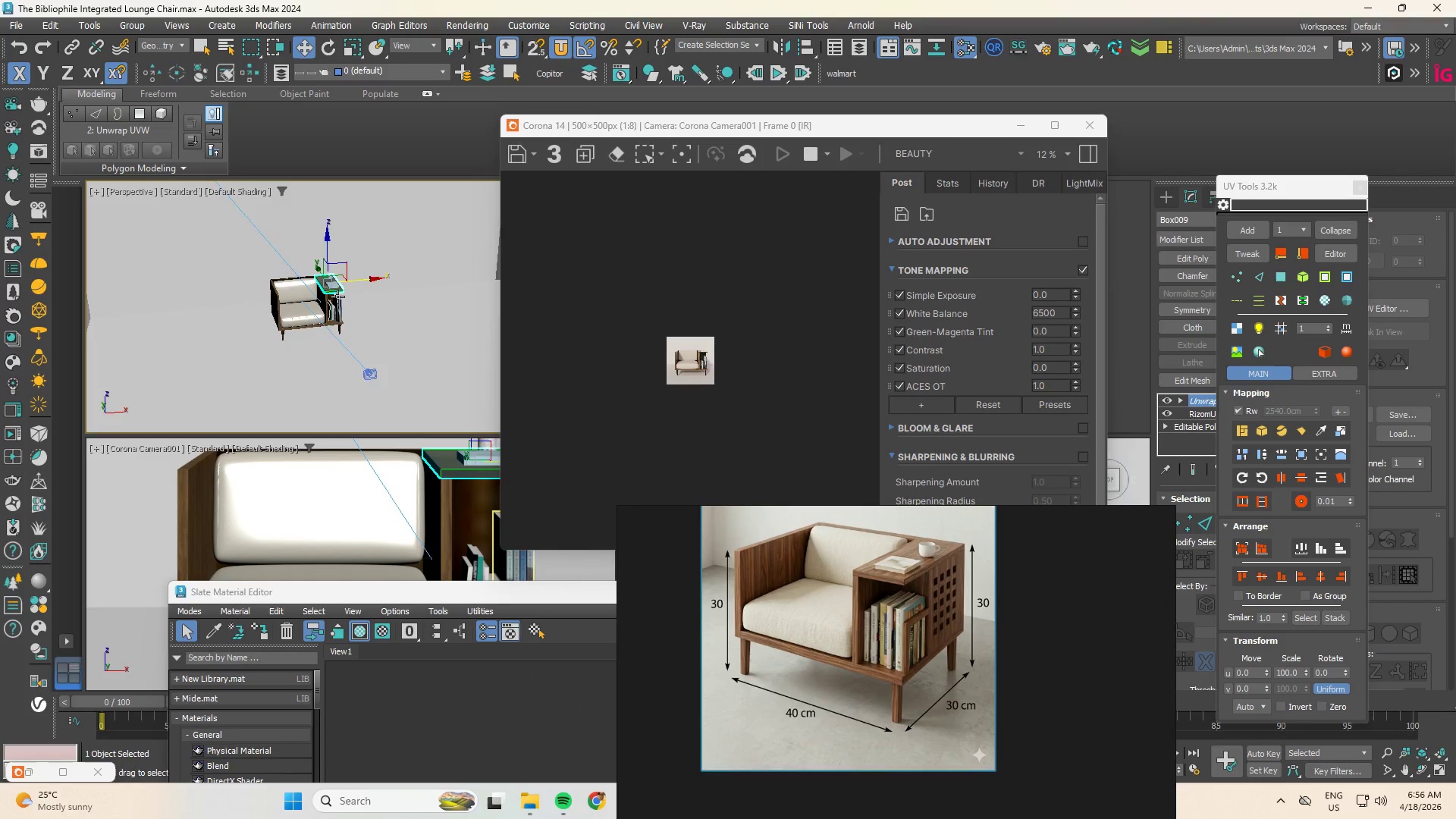 
scroll: coordinate [337, 297], scroll_direction: down, amount: 9.0
 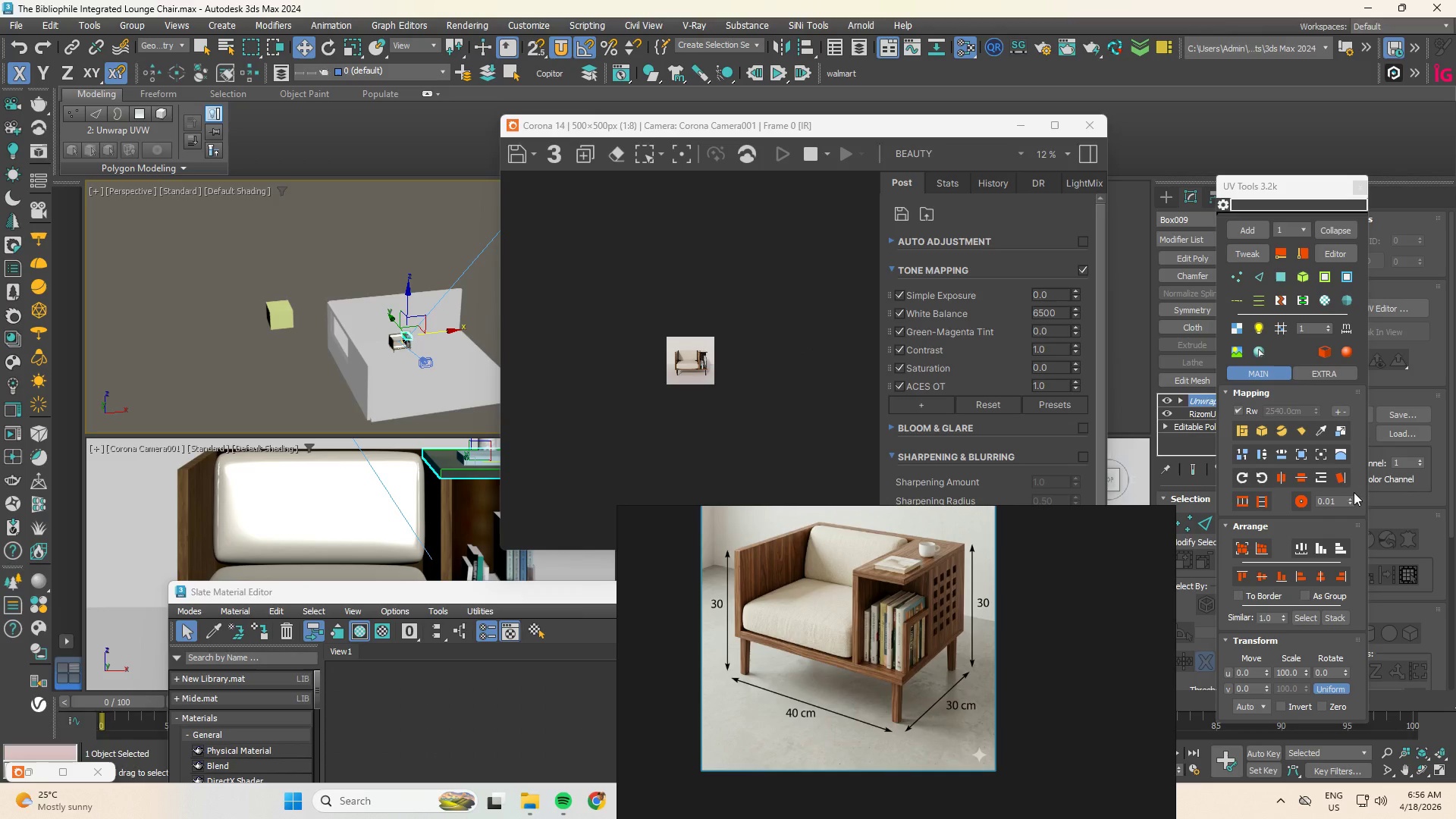 
left_click([1316, 428])
 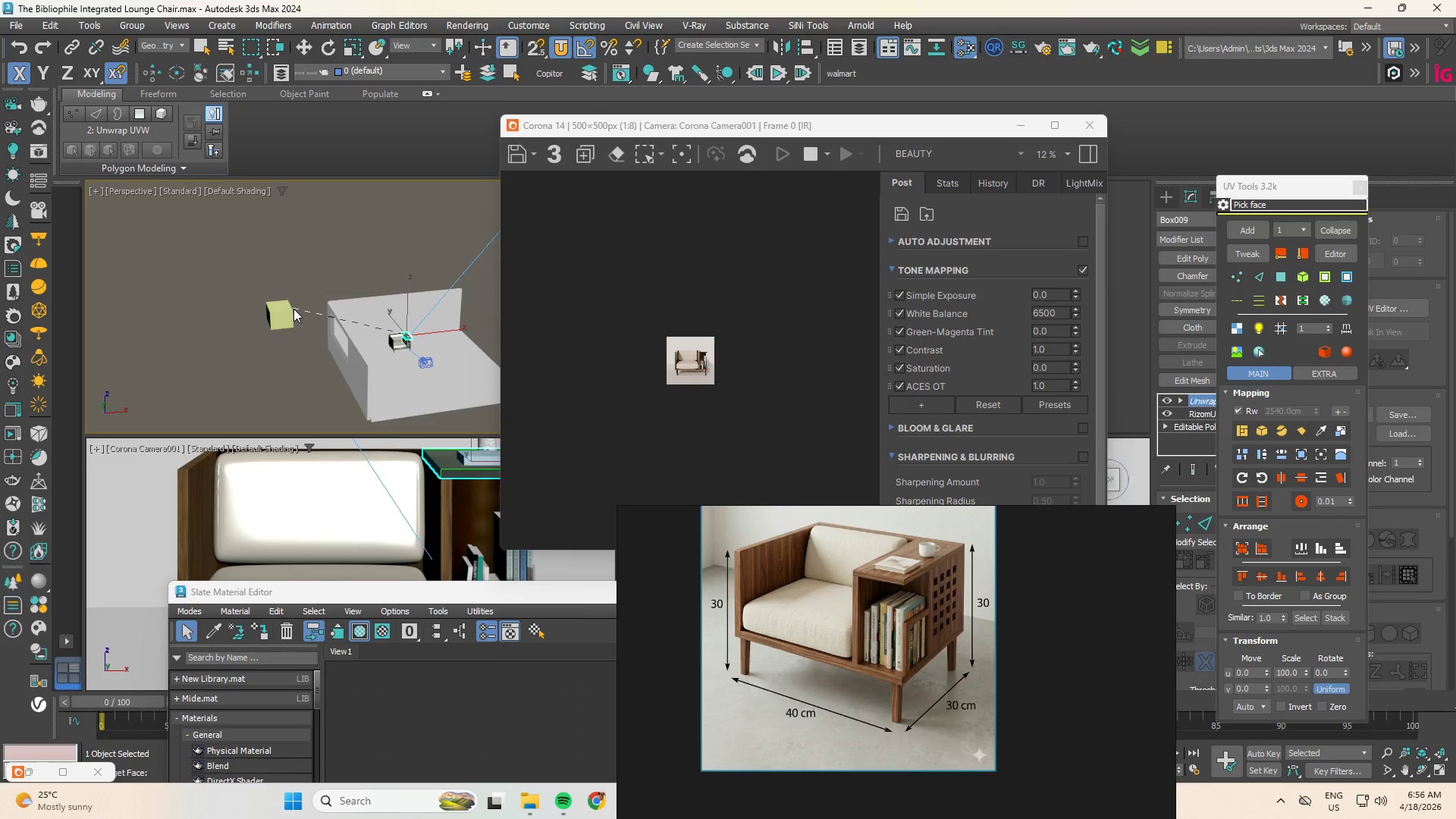 
left_click([275, 312])
 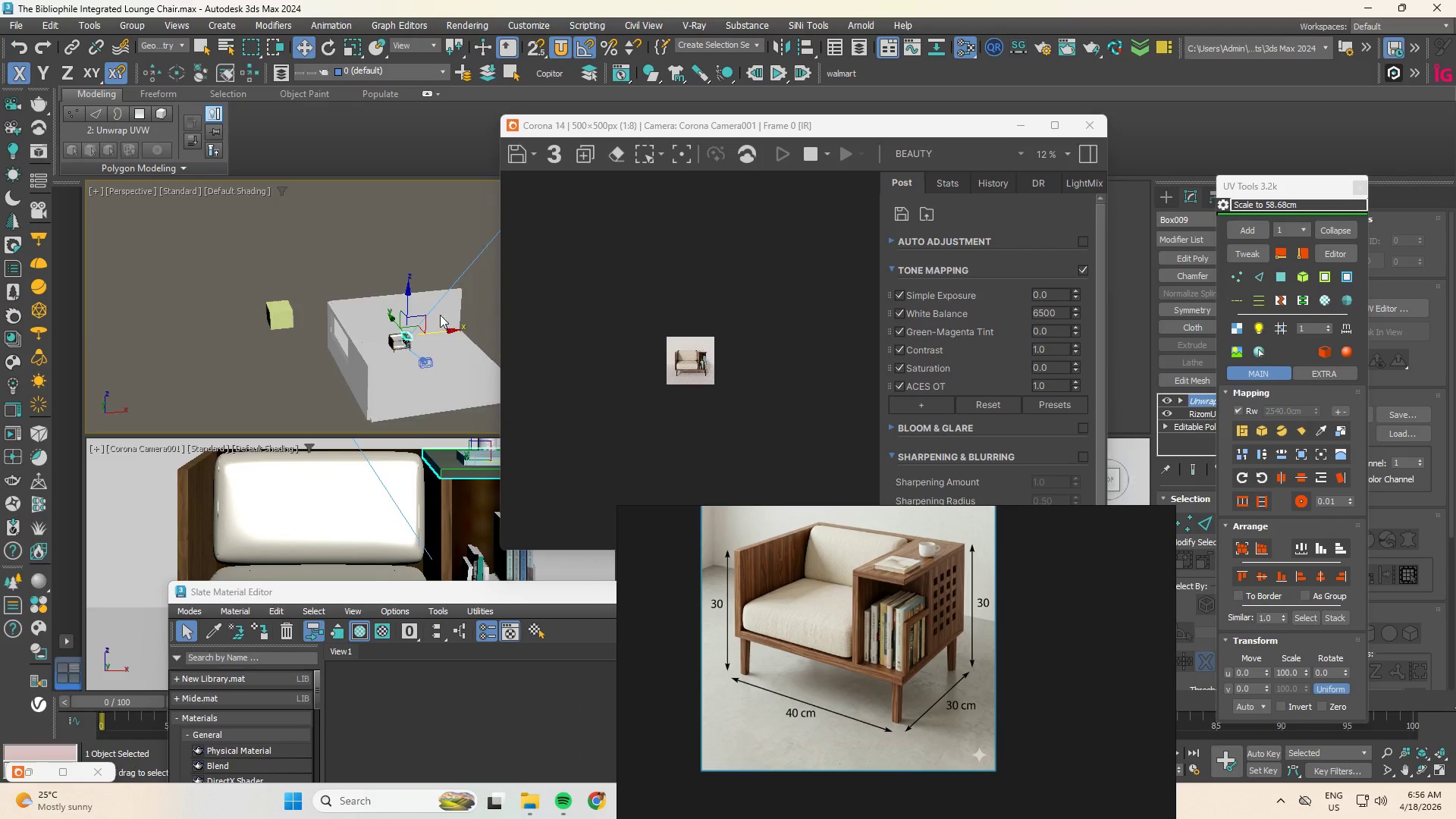 
hold_key(key=AltLeft, duration=0.58)
 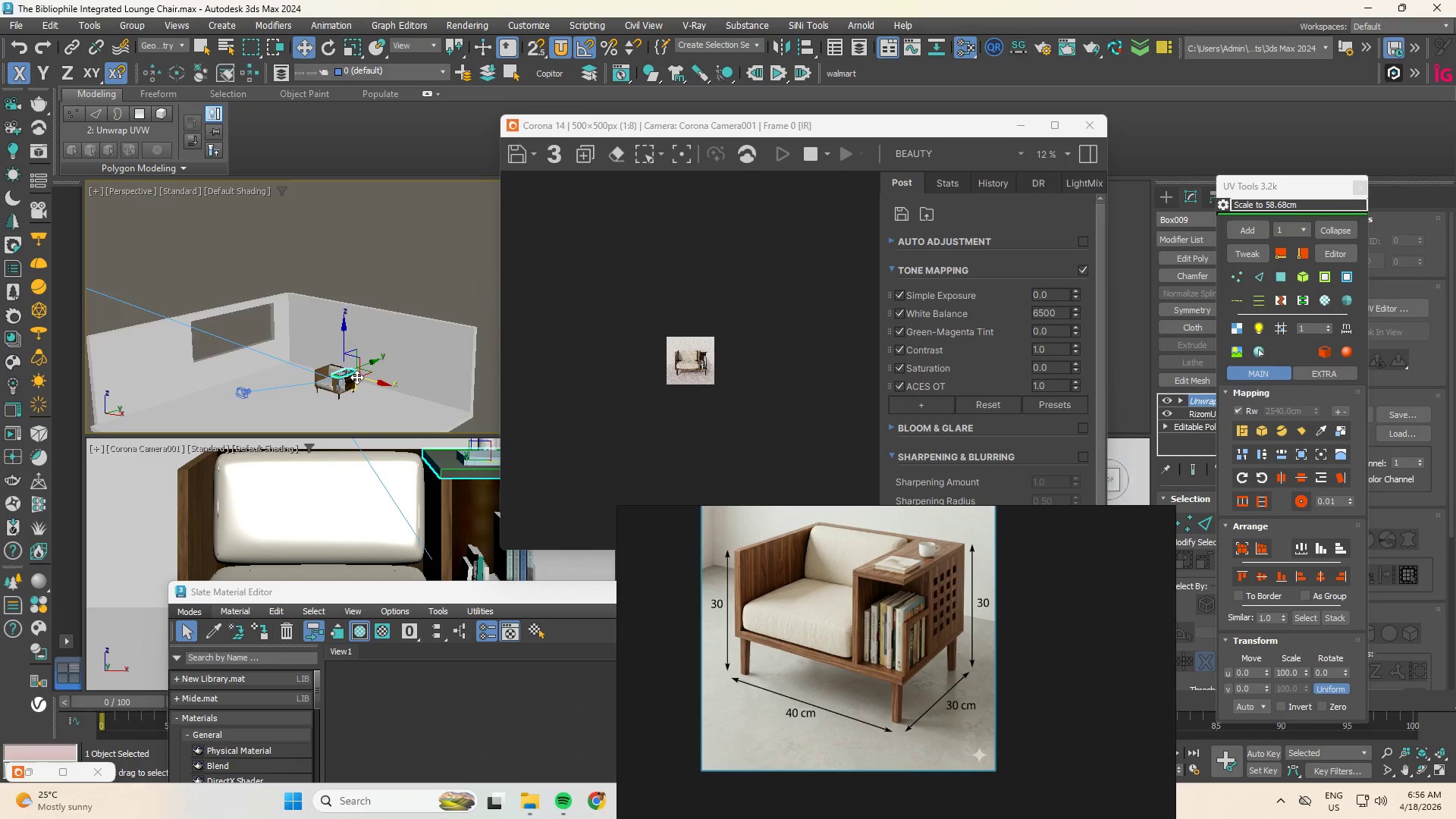 
scroll: coordinate [334, 378], scroll_direction: up, amount: 8.0
 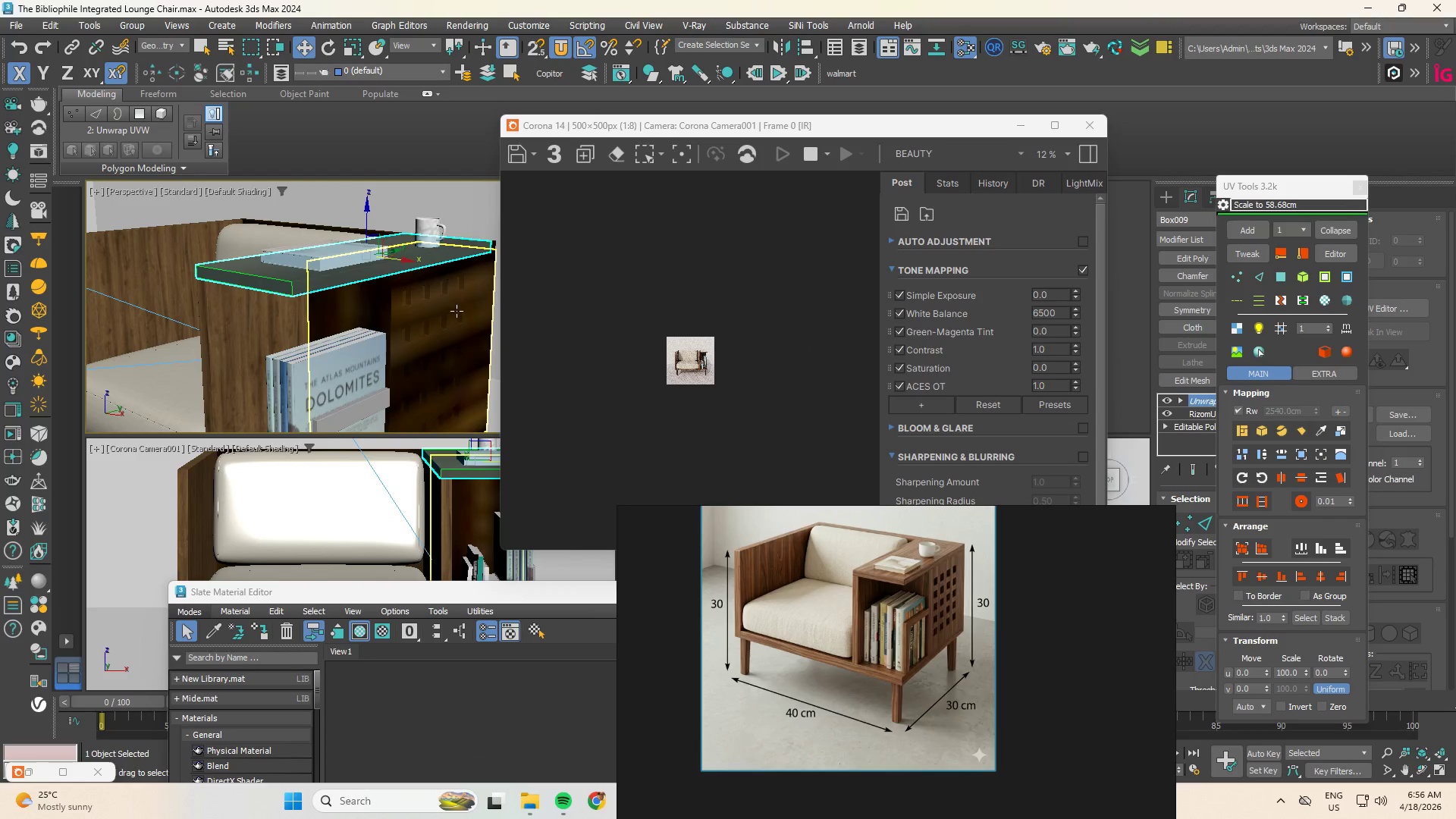 
scroll: coordinate [372, 306], scroll_direction: down, amount: 2.0
 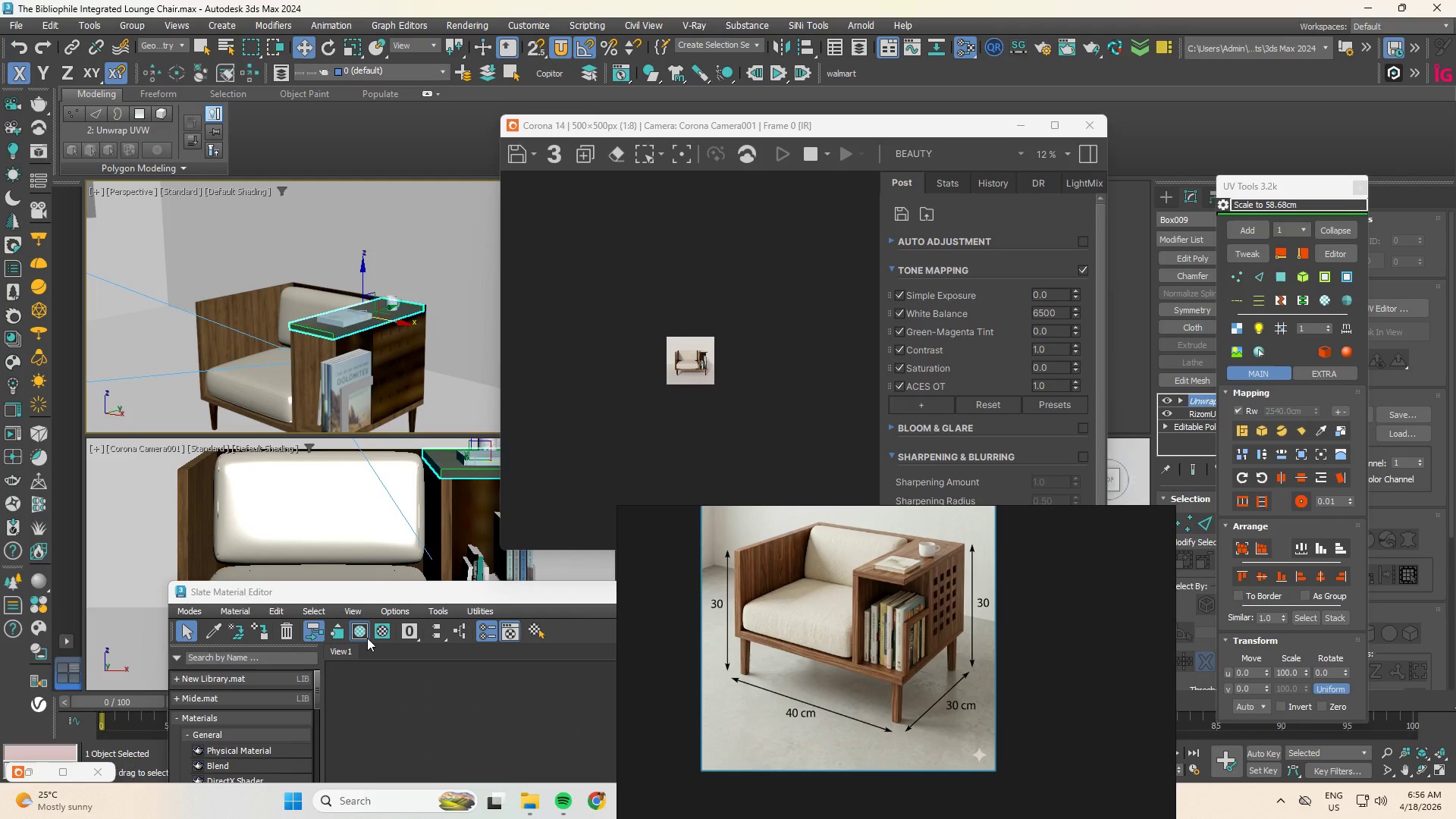 
left_click([265, 624])
 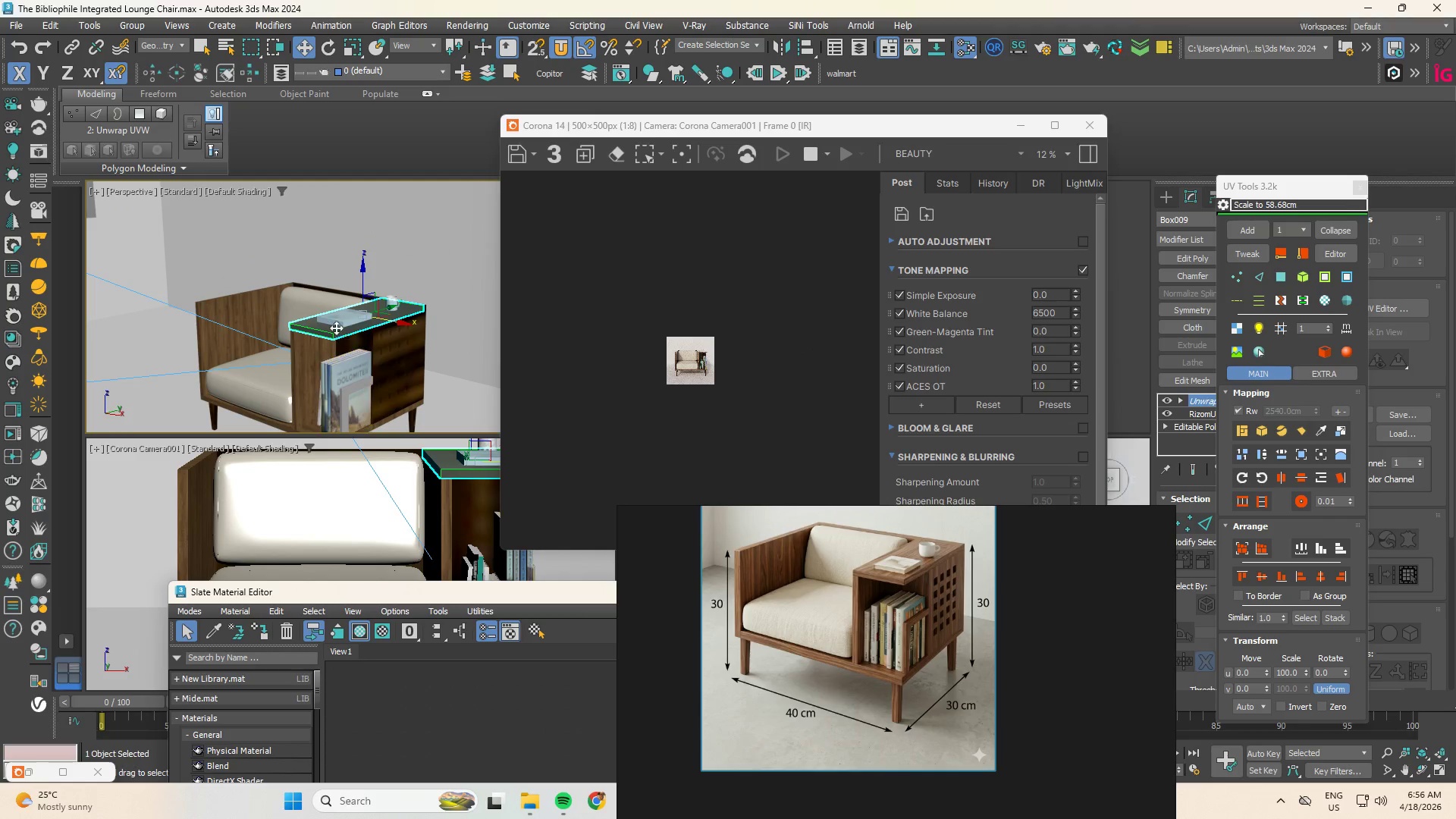 
scroll: coordinate [335, 326], scroll_direction: up, amount: 4.0
 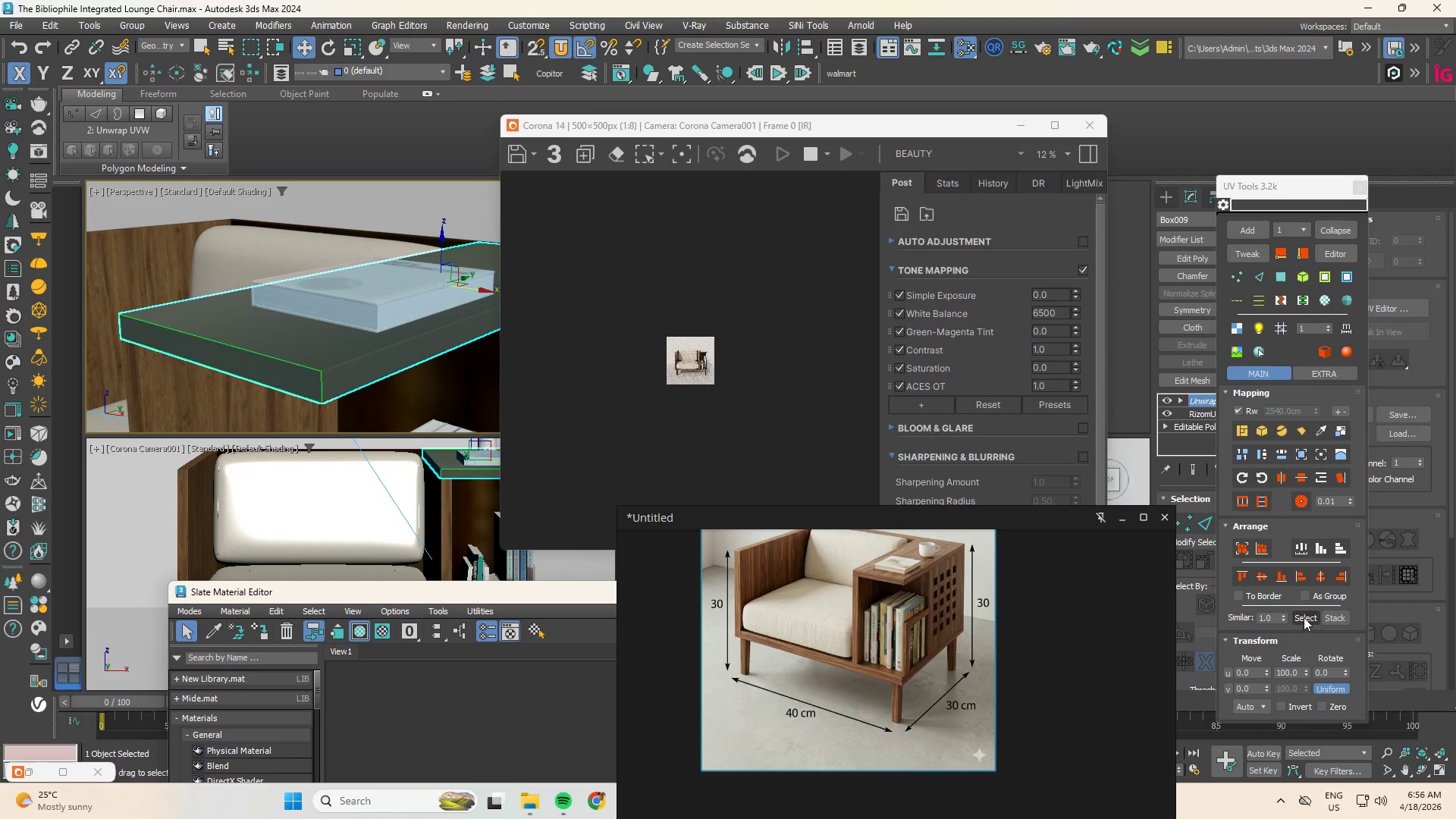 
left_click_drag(start_coordinate=[1305, 673], to_coordinate=[1279, 280])
 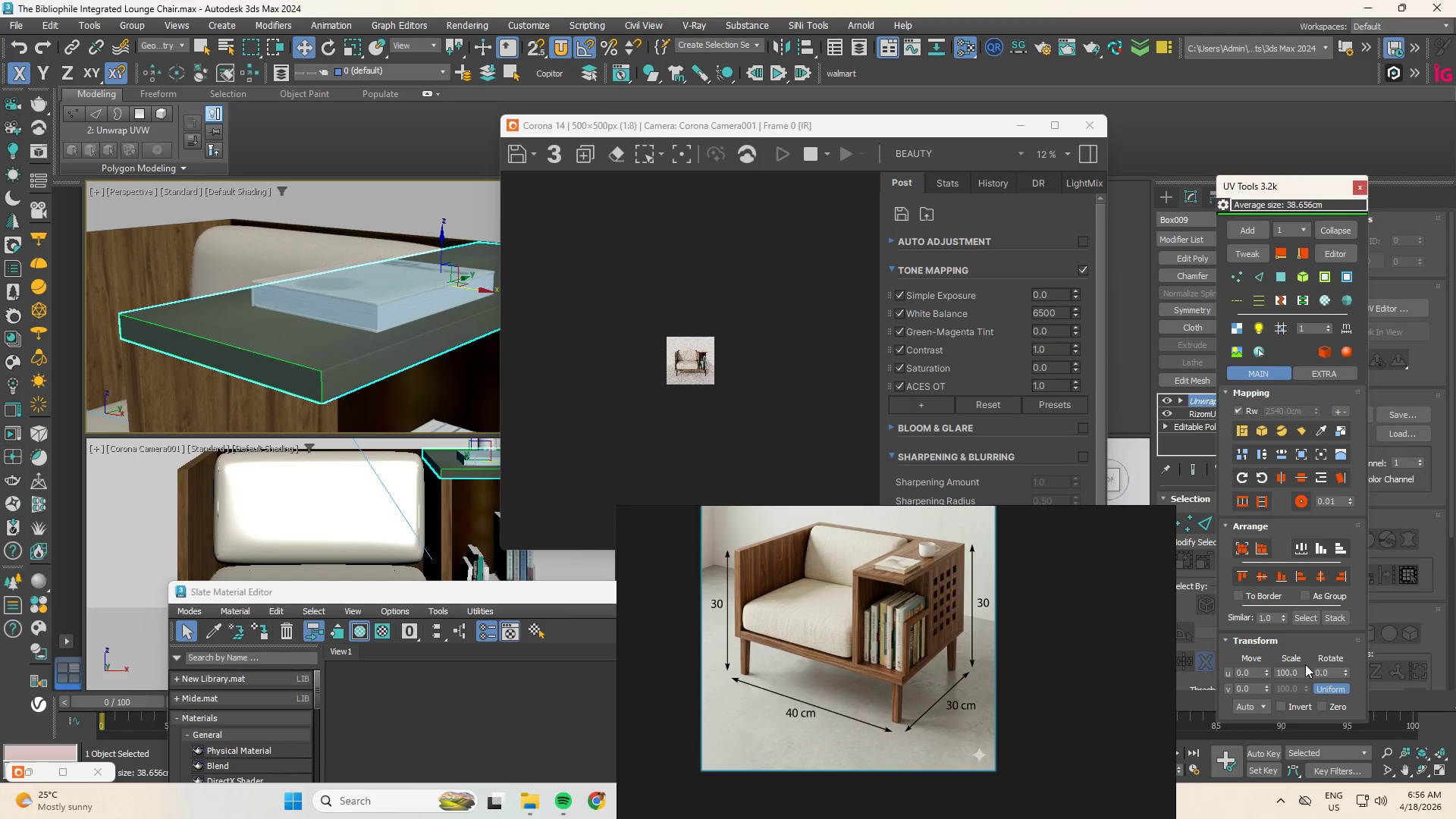 
left_click_drag(start_coordinate=[1305, 674], to_coordinate=[1271, 176])
 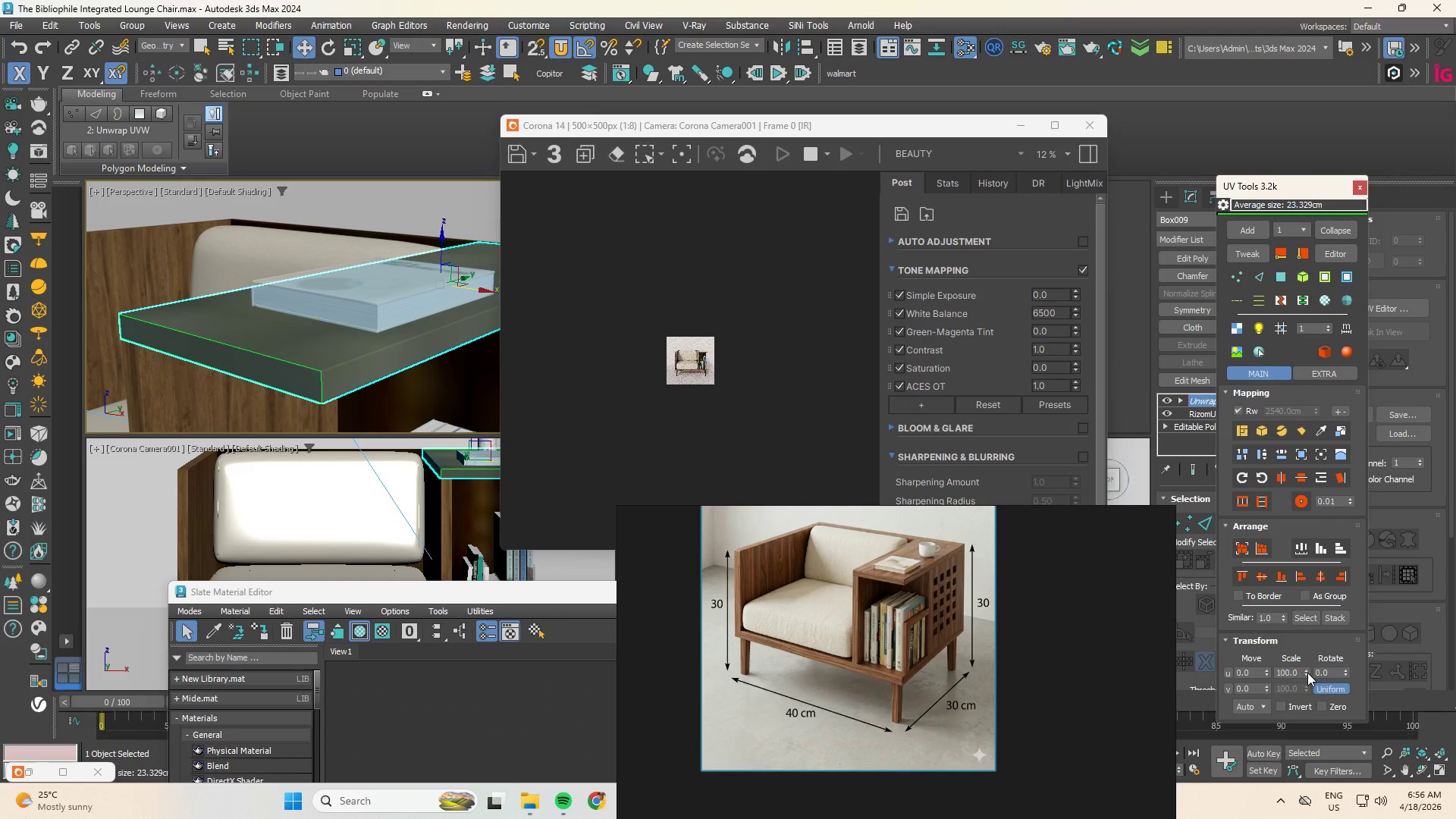 
left_click_drag(start_coordinate=[1308, 673], to_coordinate=[1226, 751])
 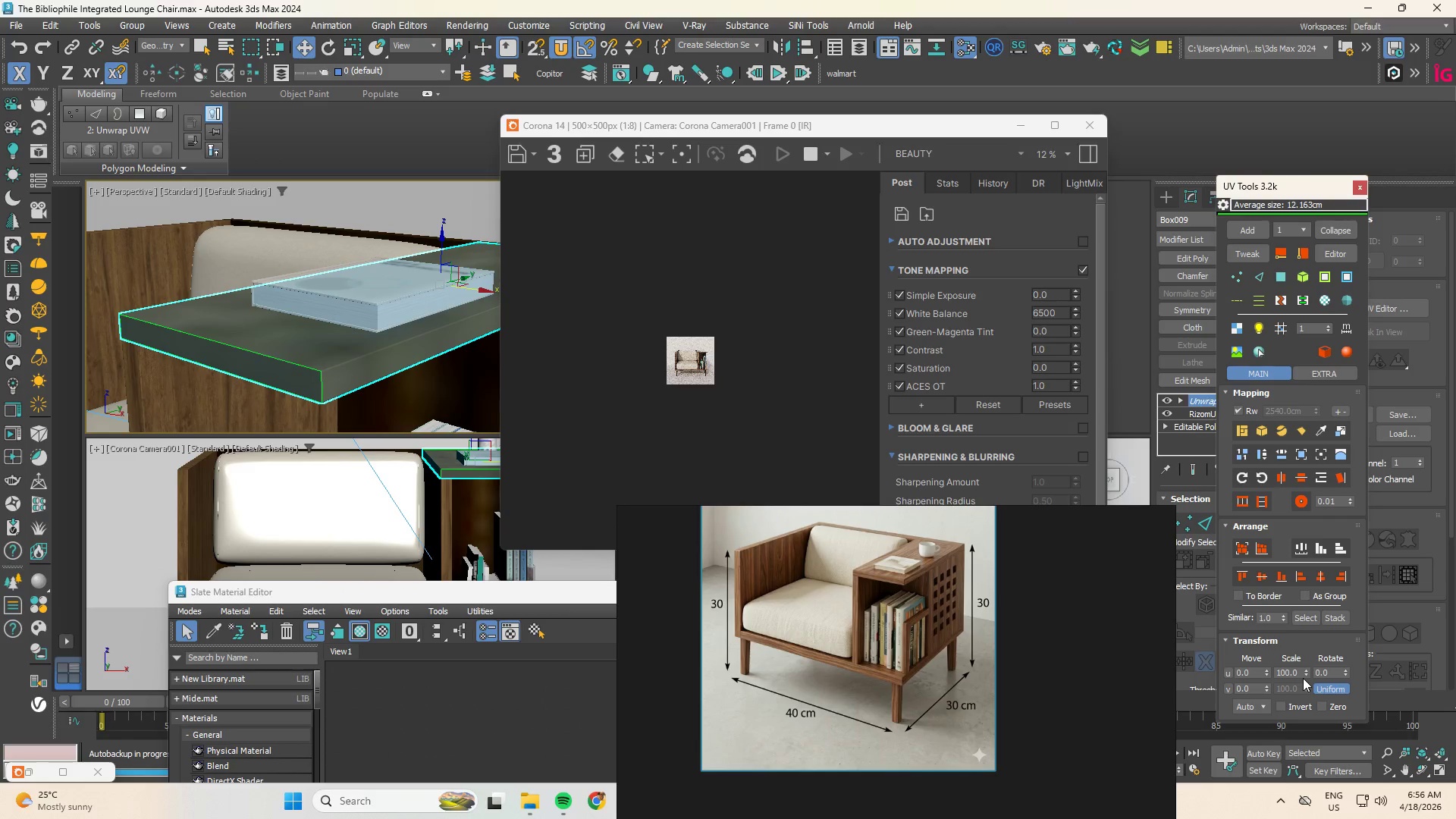 
left_click_drag(start_coordinate=[1307, 671], to_coordinate=[12, 268])
 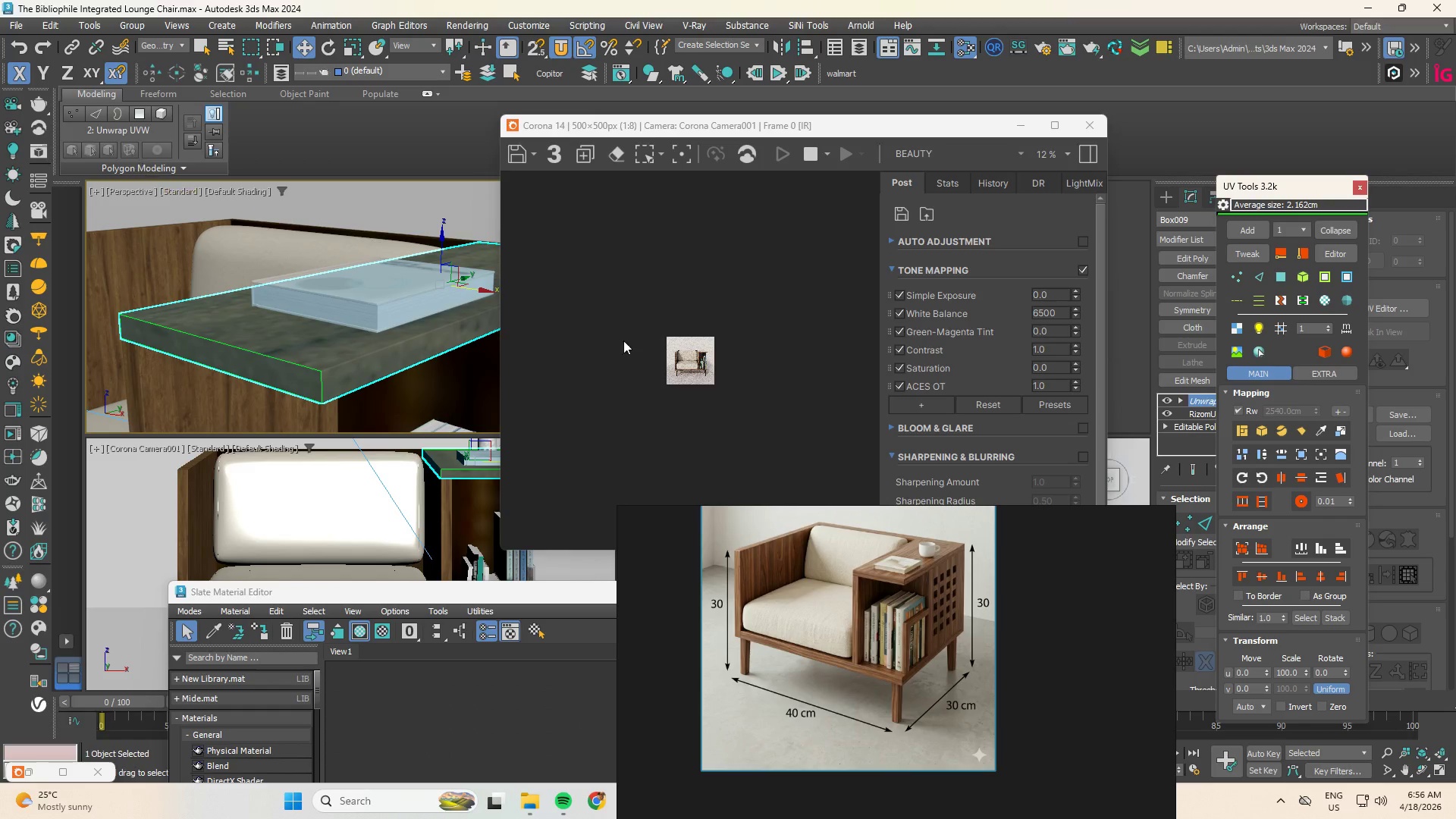 
scroll: coordinate [696, 357], scroll_direction: up, amount: 3.0
 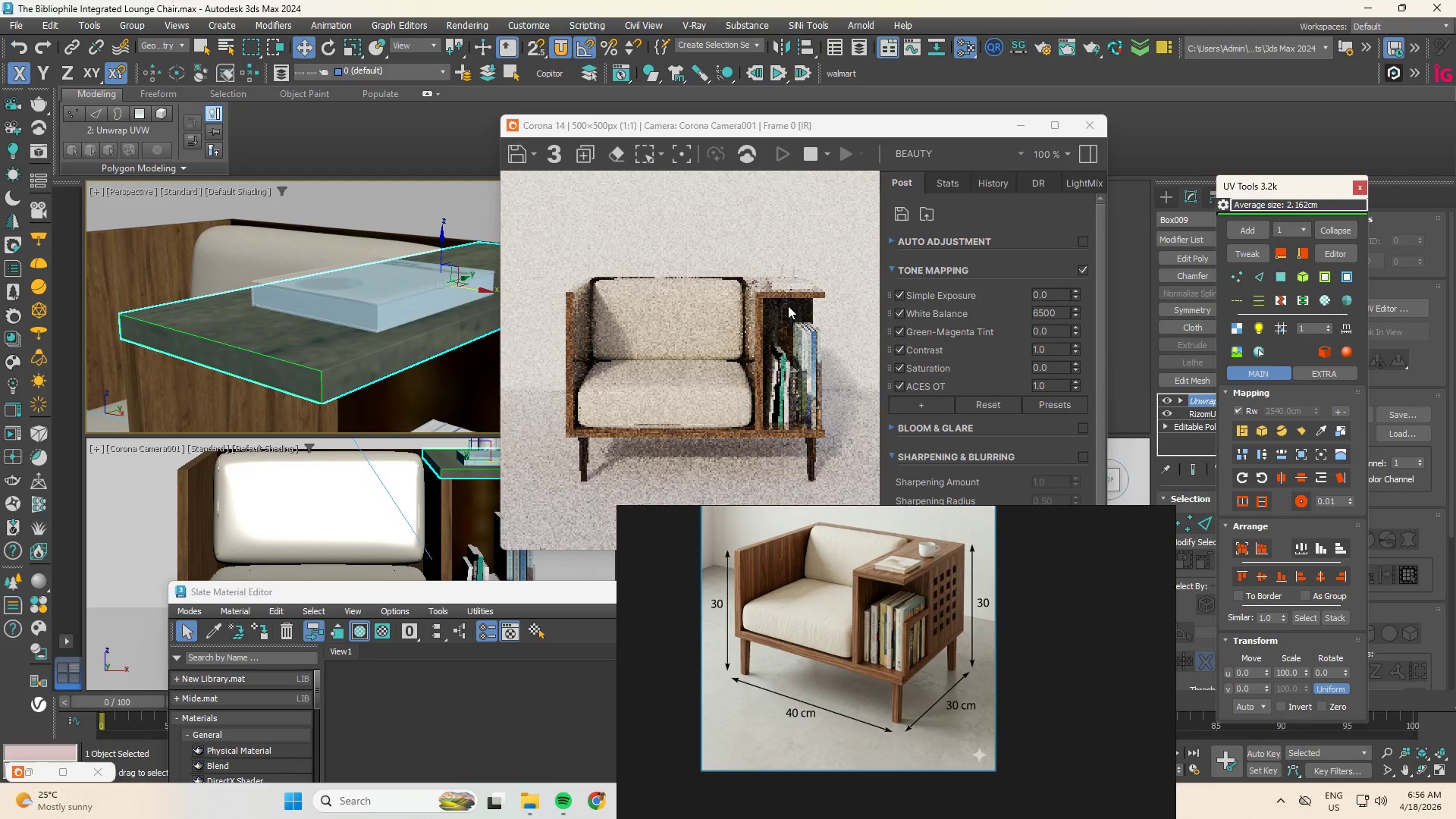 
scroll: coordinate [343, 379], scroll_direction: down, amount: 7.0
 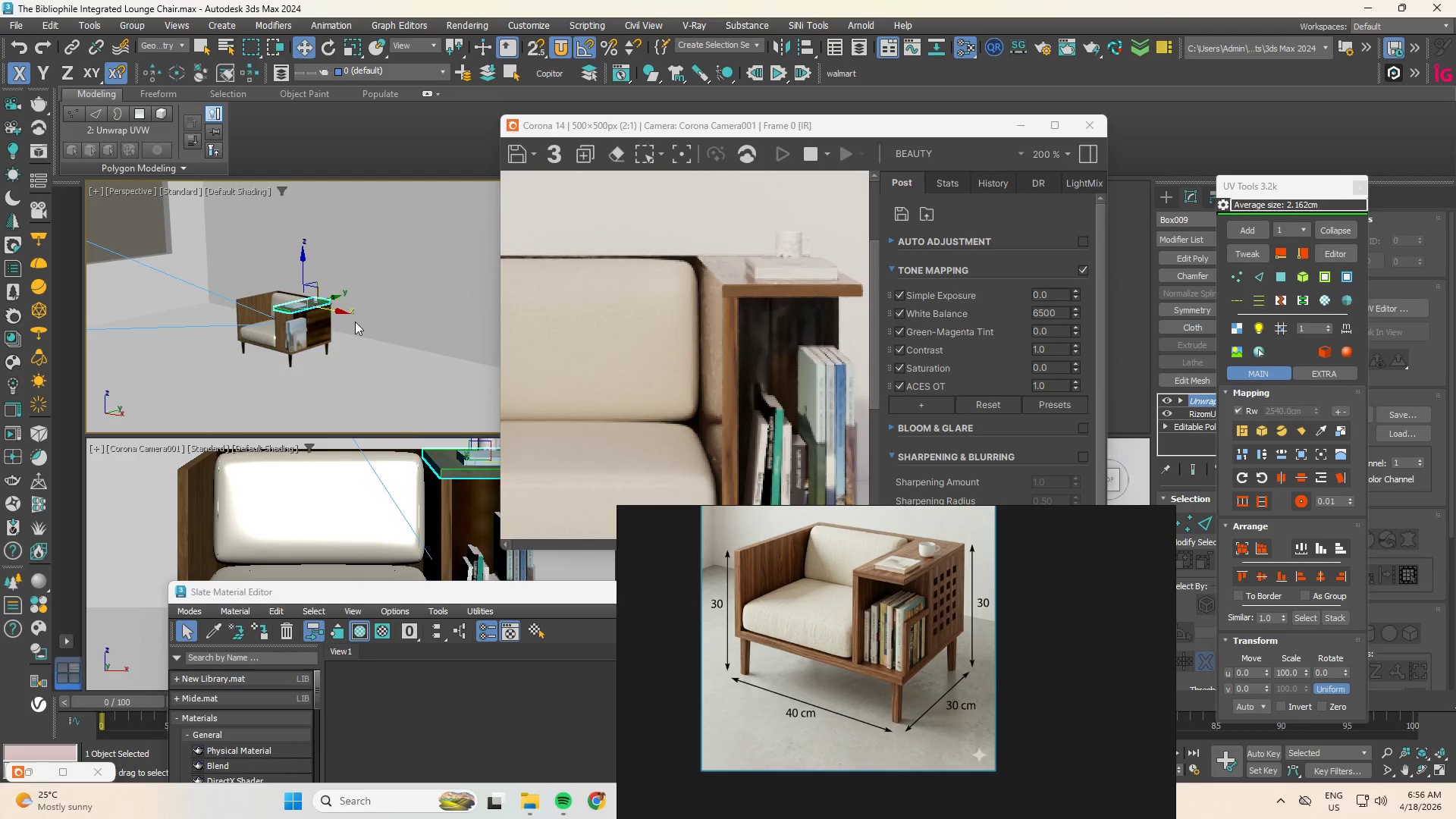 
left_click_drag(start_coordinate=[385, 243], to_coordinate=[180, 444])
 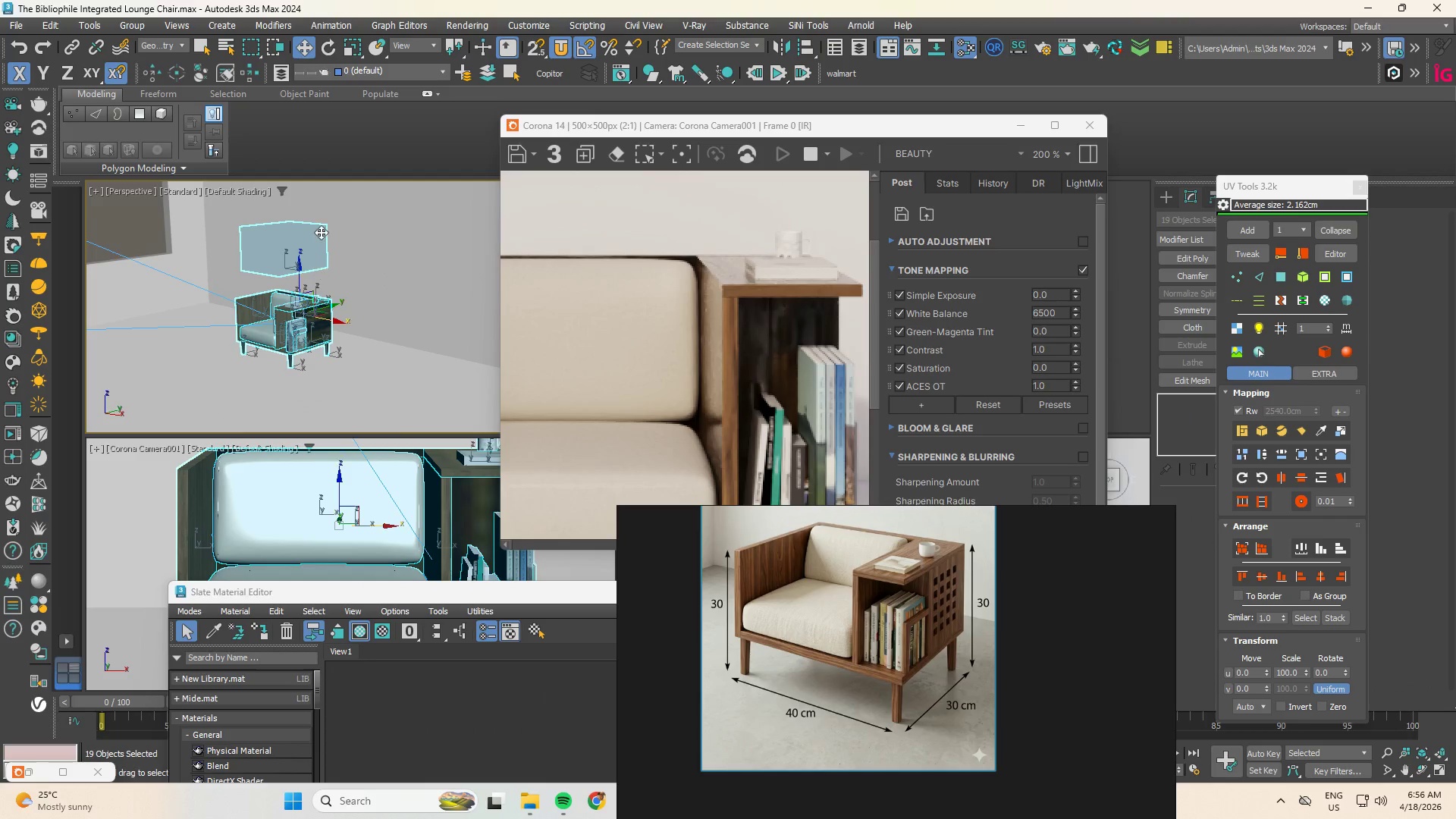 
hold_key(key=AltLeft, duration=0.45)
left_click([318, 231])
 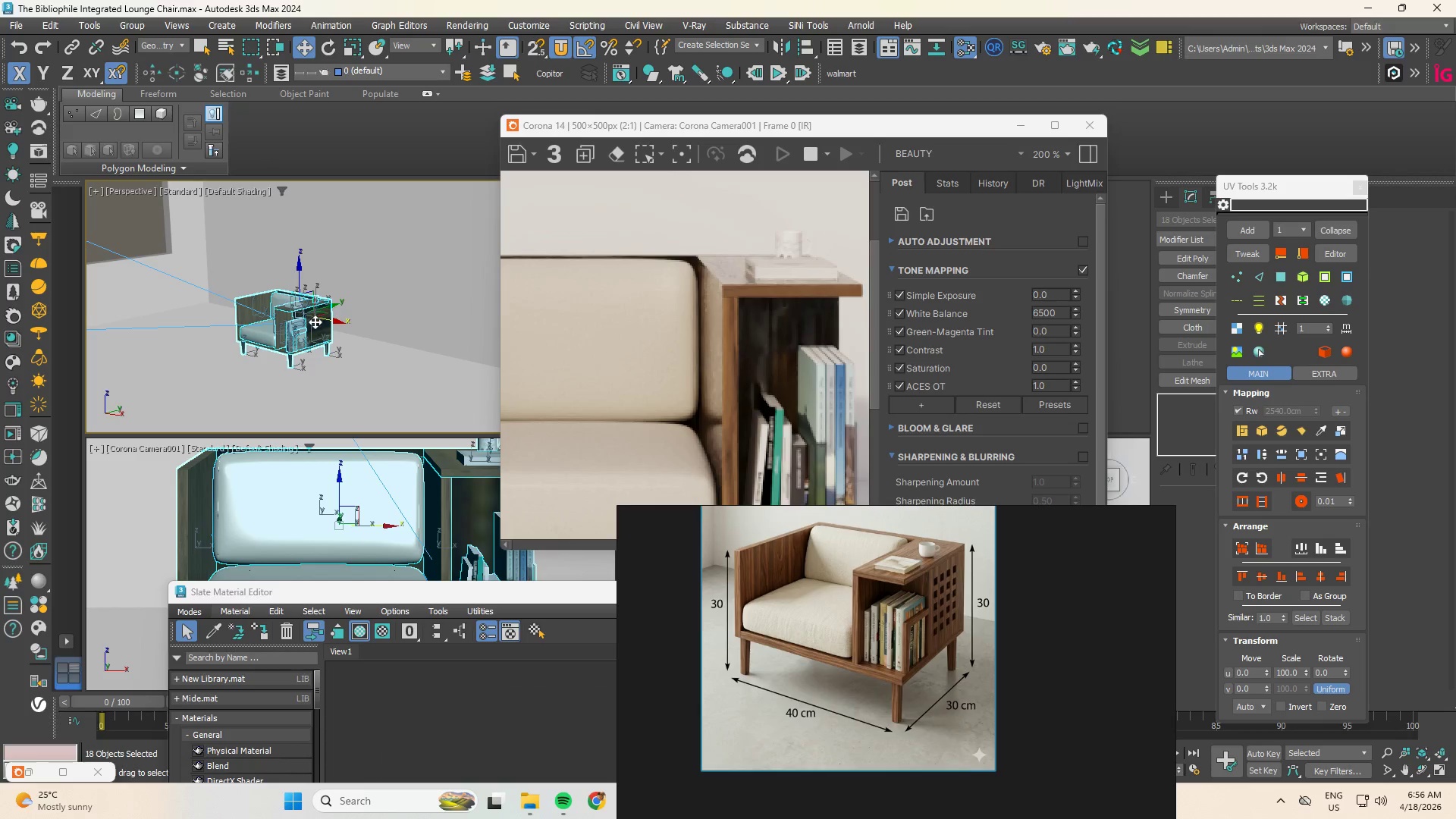 
hold_key(key=AltLeft, duration=0.86)
 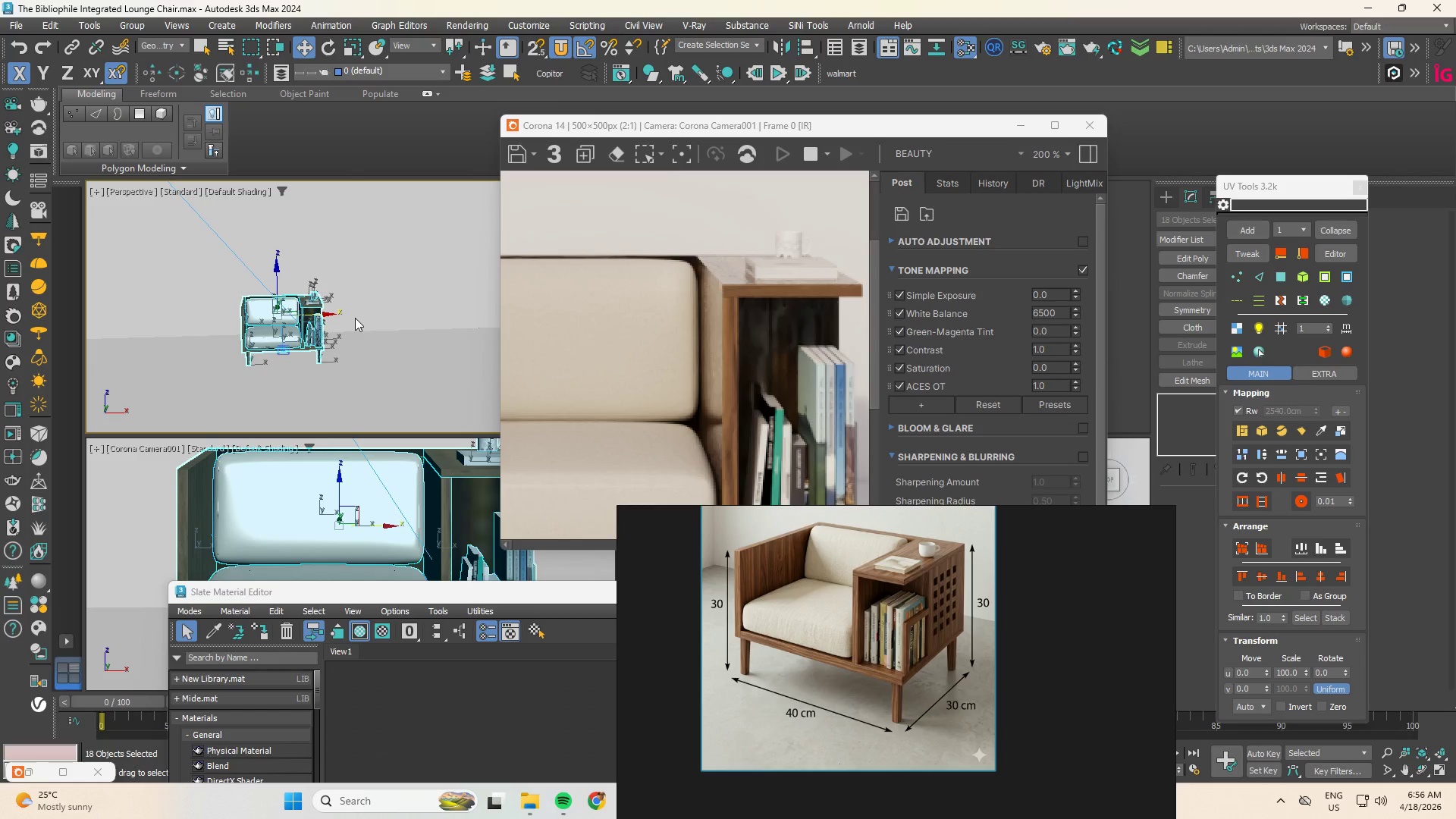 
scroll: coordinate [355, 318], scroll_direction: down, amount: 3.0
 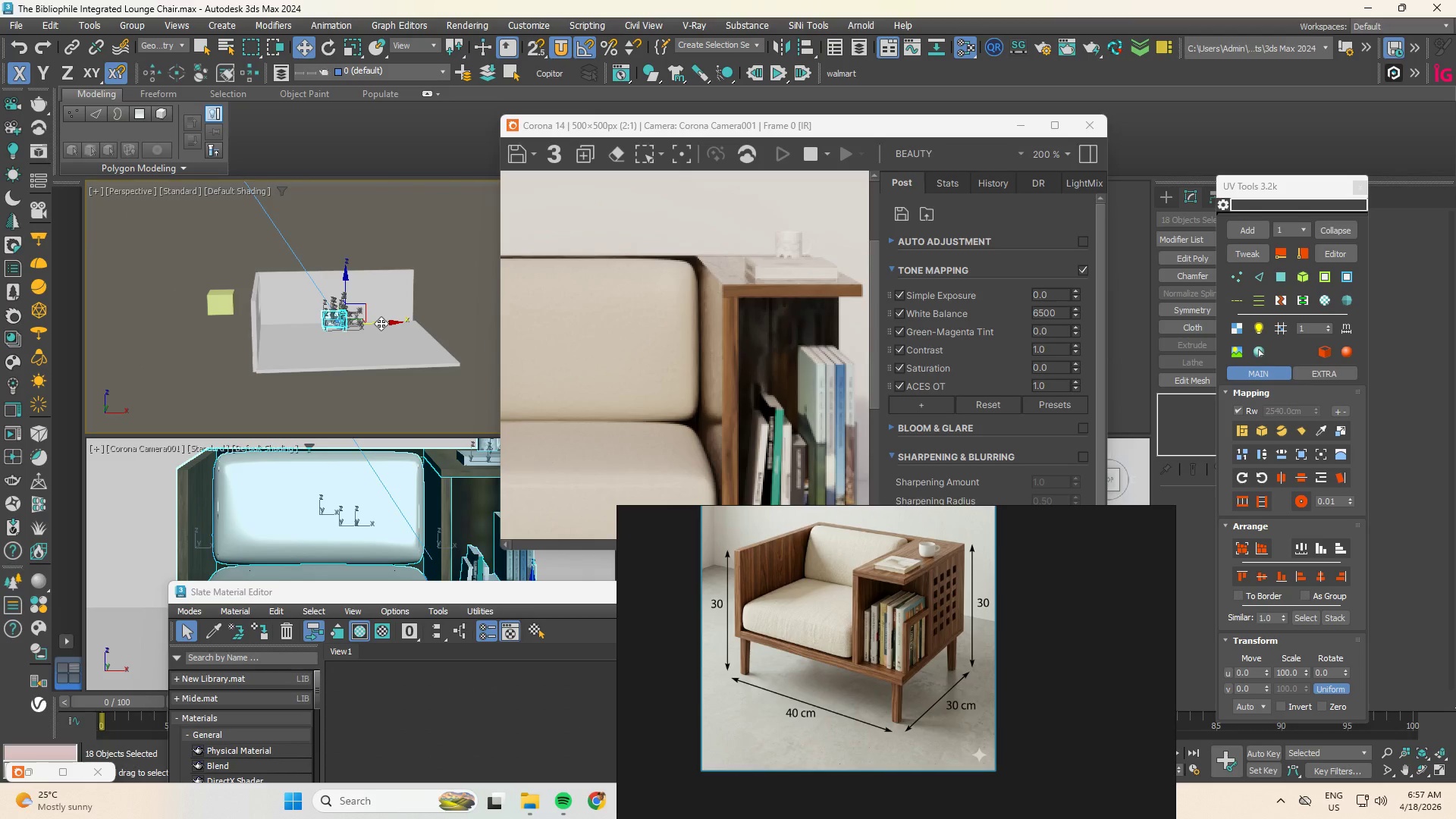 
left_click_drag(start_coordinate=[381, 323], to_coordinate=[354, 337])
 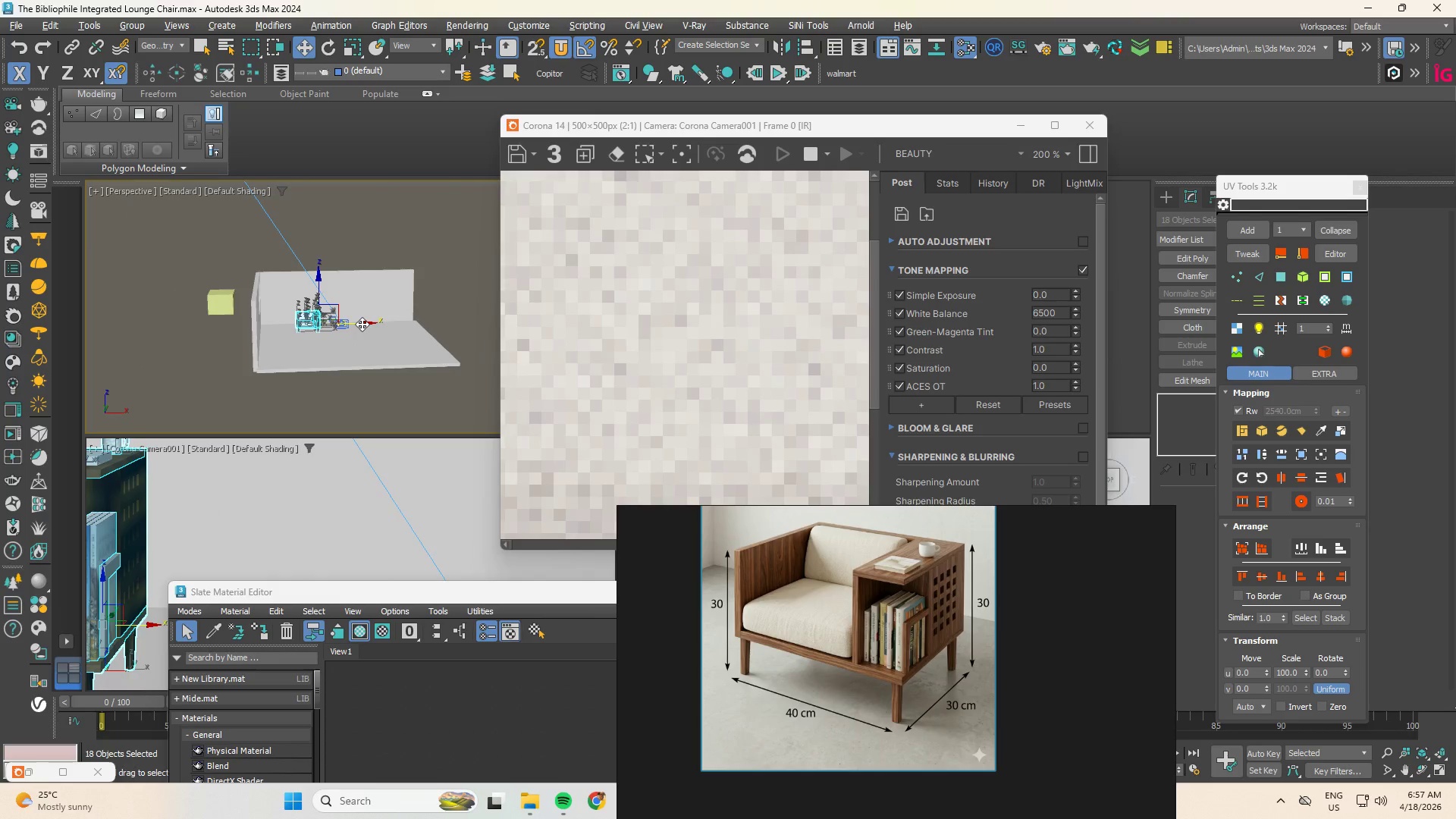 
hold_key(key=AltLeft, duration=1.17)
 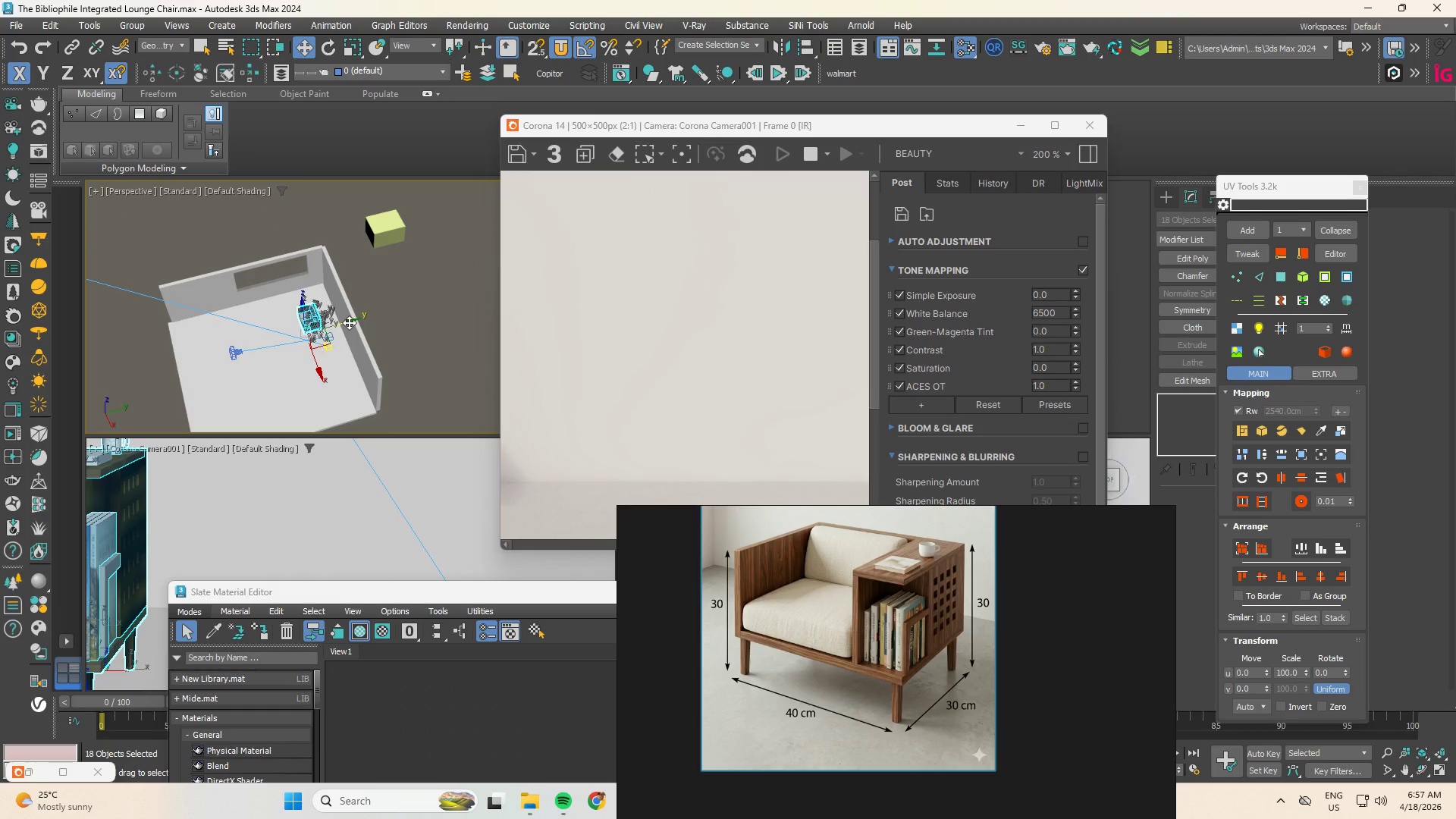 
hold_key(key=AltLeft, duration=2.78)
 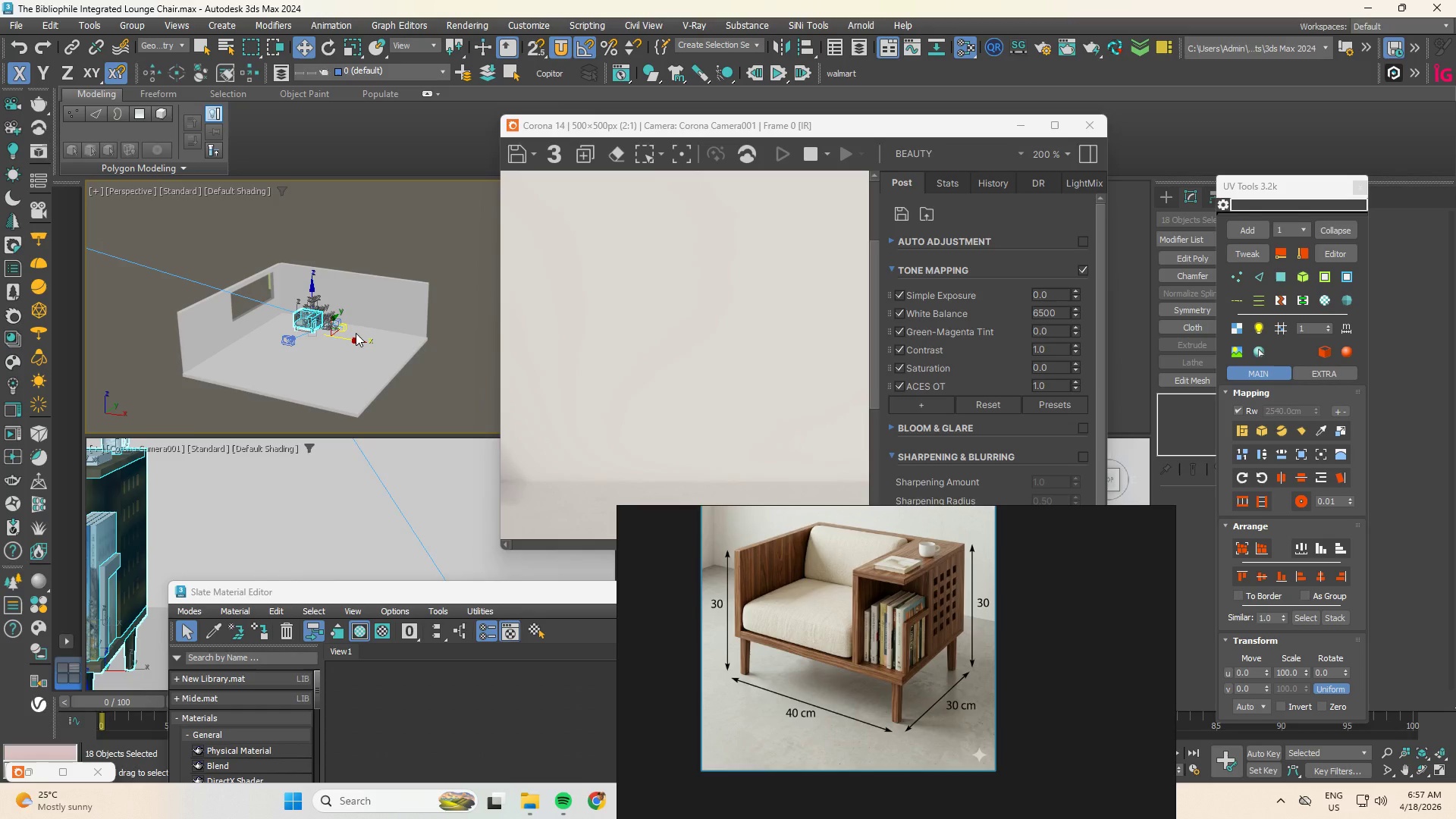 
scroll: coordinate [319, 336], scroll_direction: up, amount: 3.0
 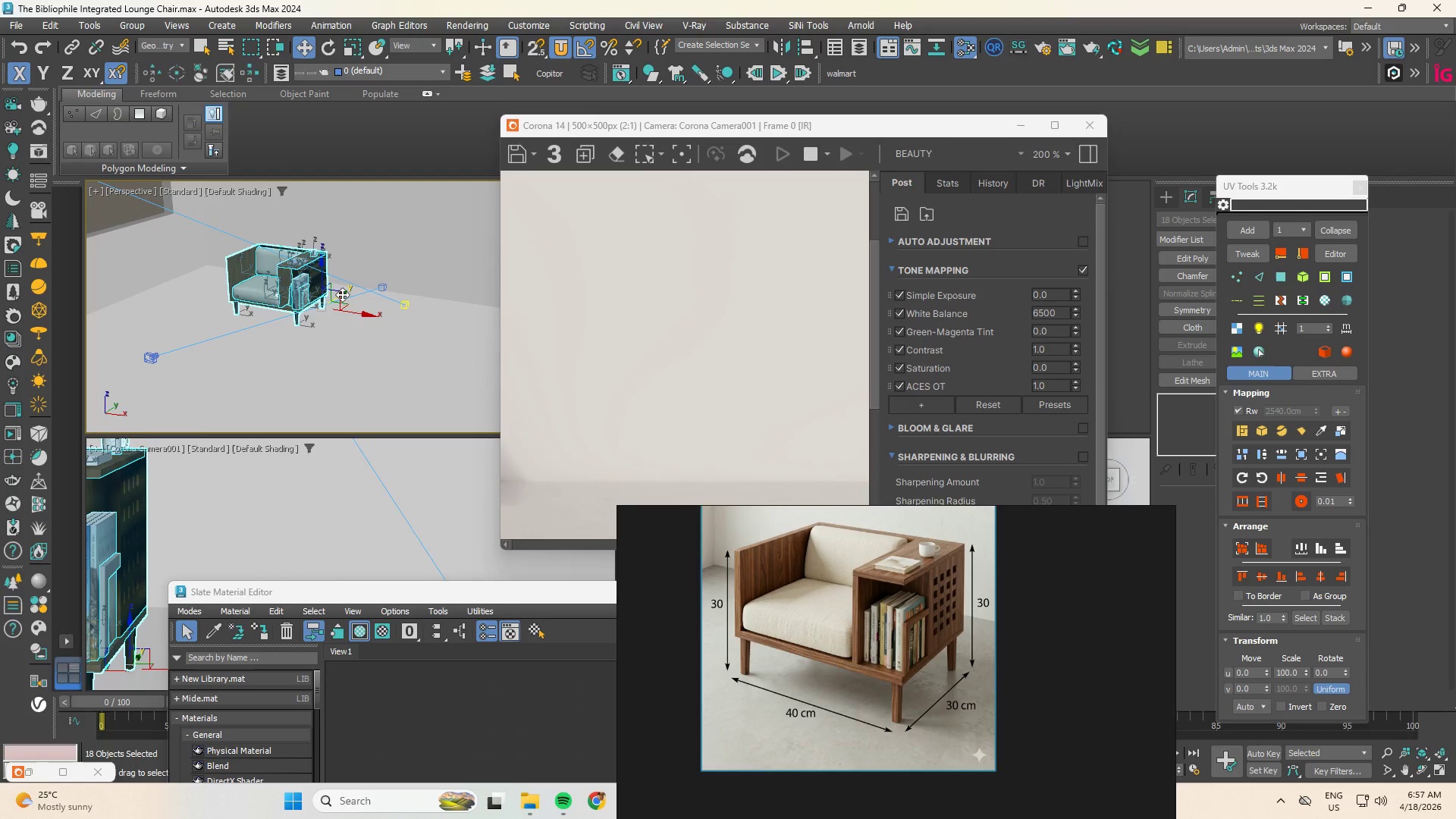 
left_click_drag(start_coordinate=[344, 292], to_coordinate=[344, 297])
 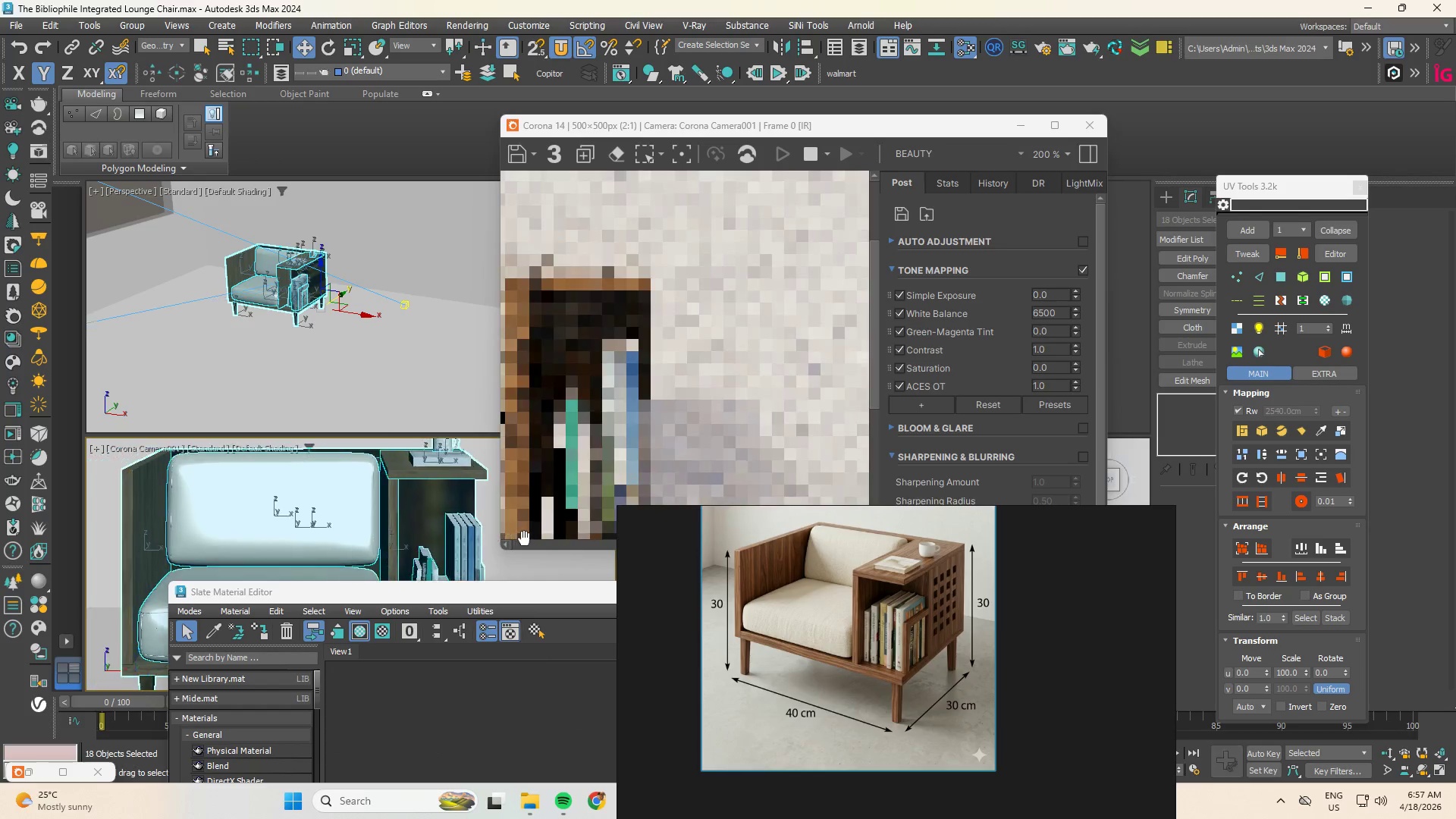 
wait(5.42)
 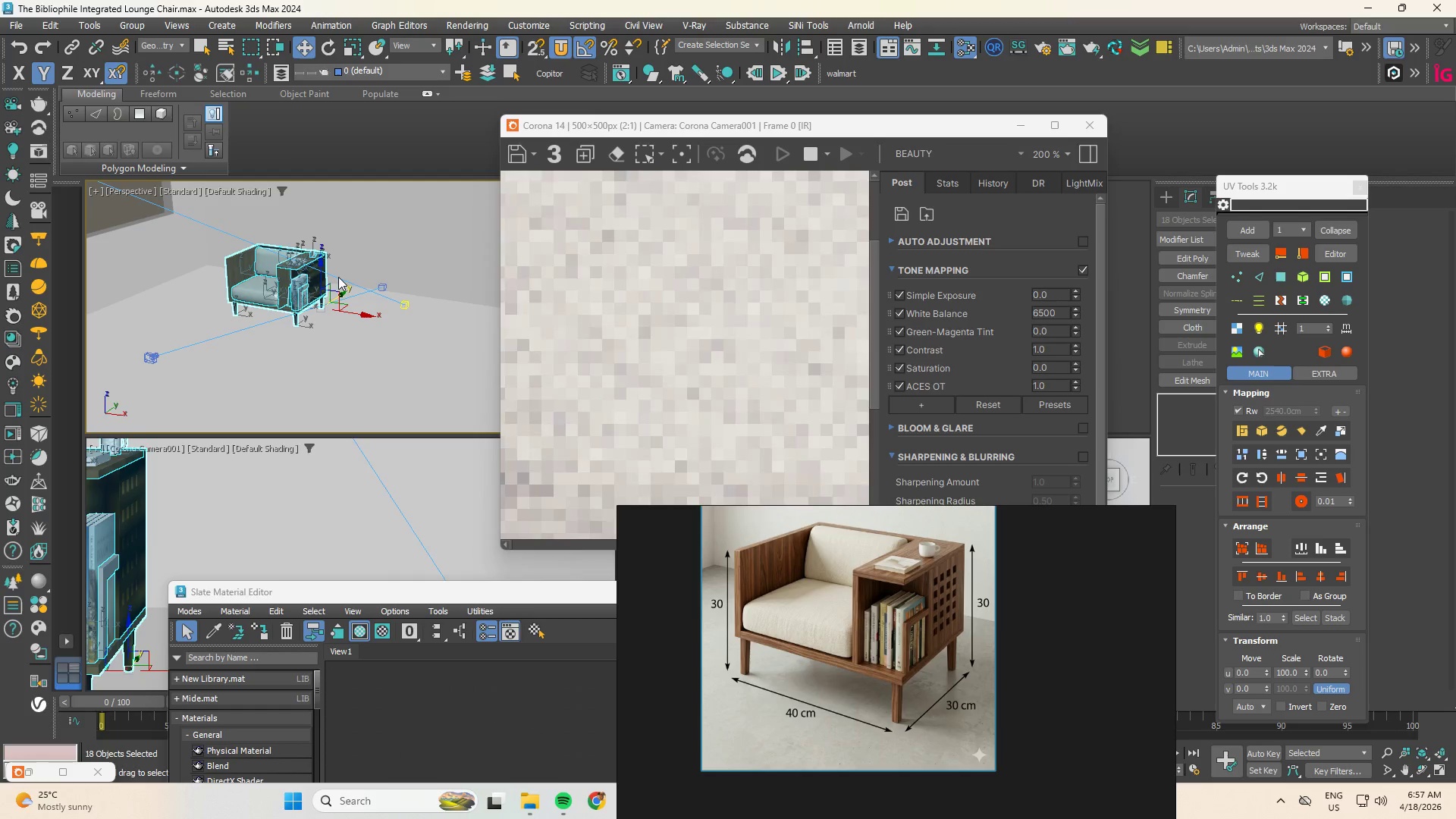 
scroll: coordinate [754, 312], scroll_direction: down, amount: 6.0
 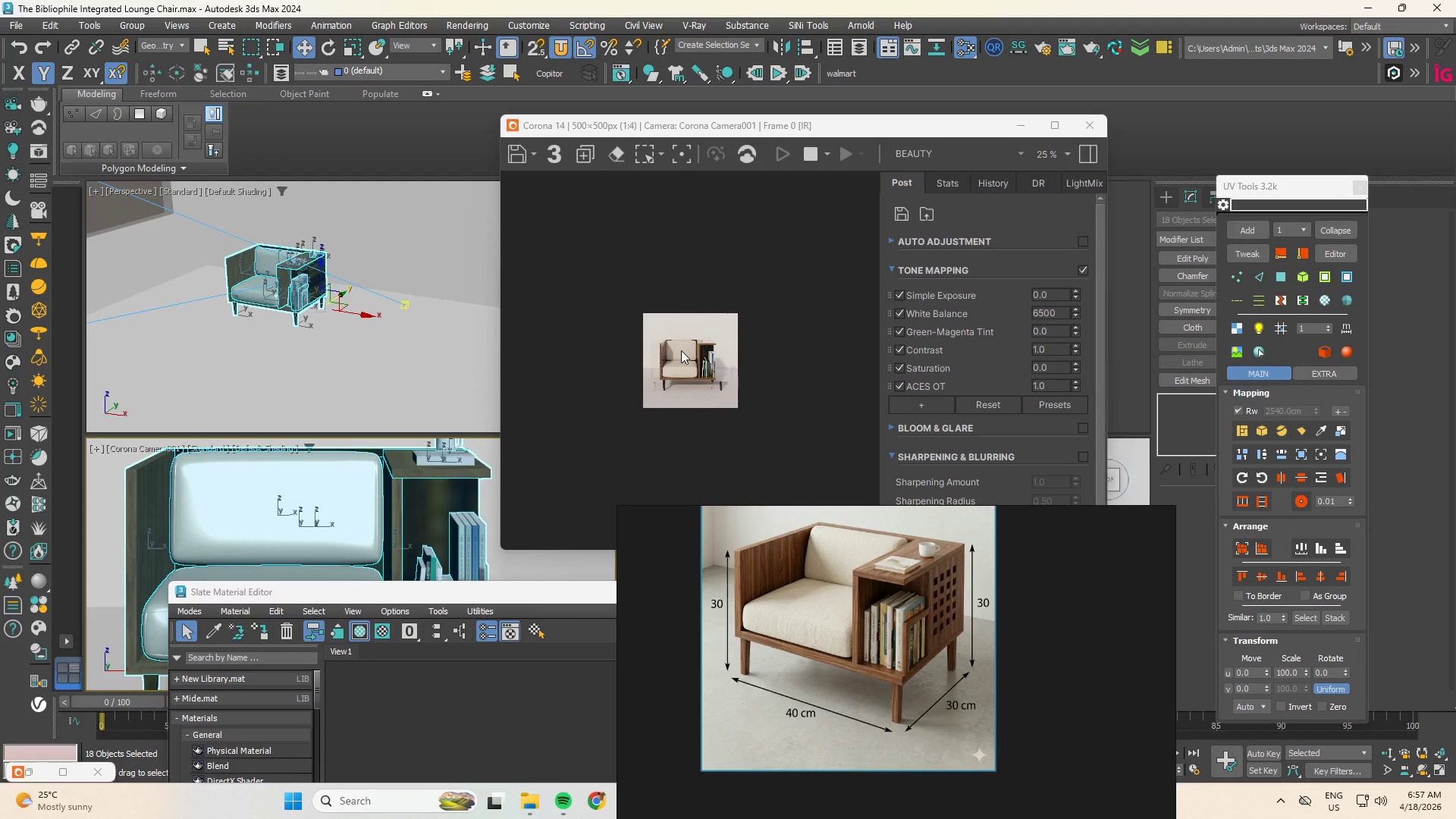 
scroll: coordinate [702, 344], scroll_direction: up, amount: 2.0
 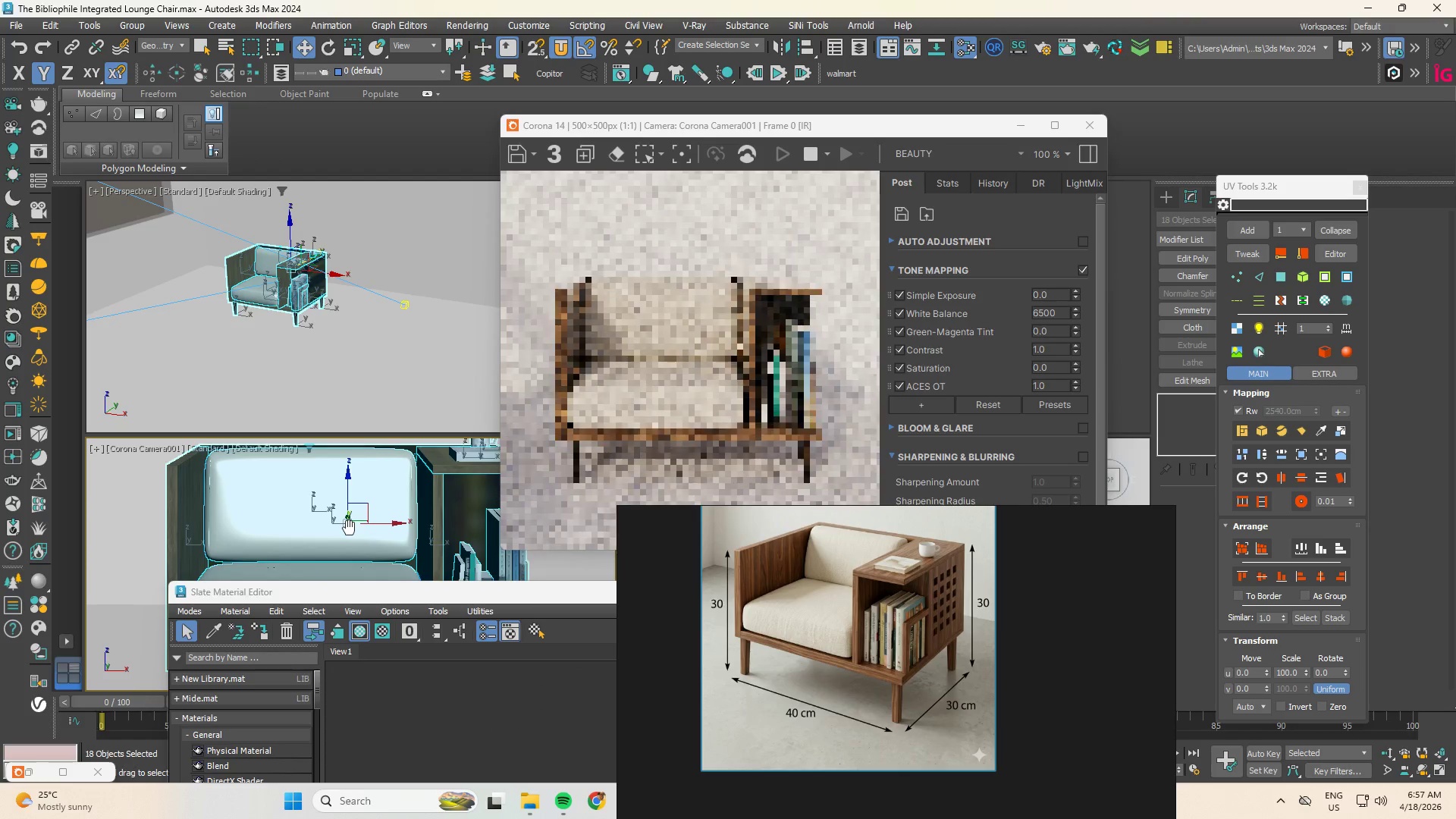 
wait(6.17)
 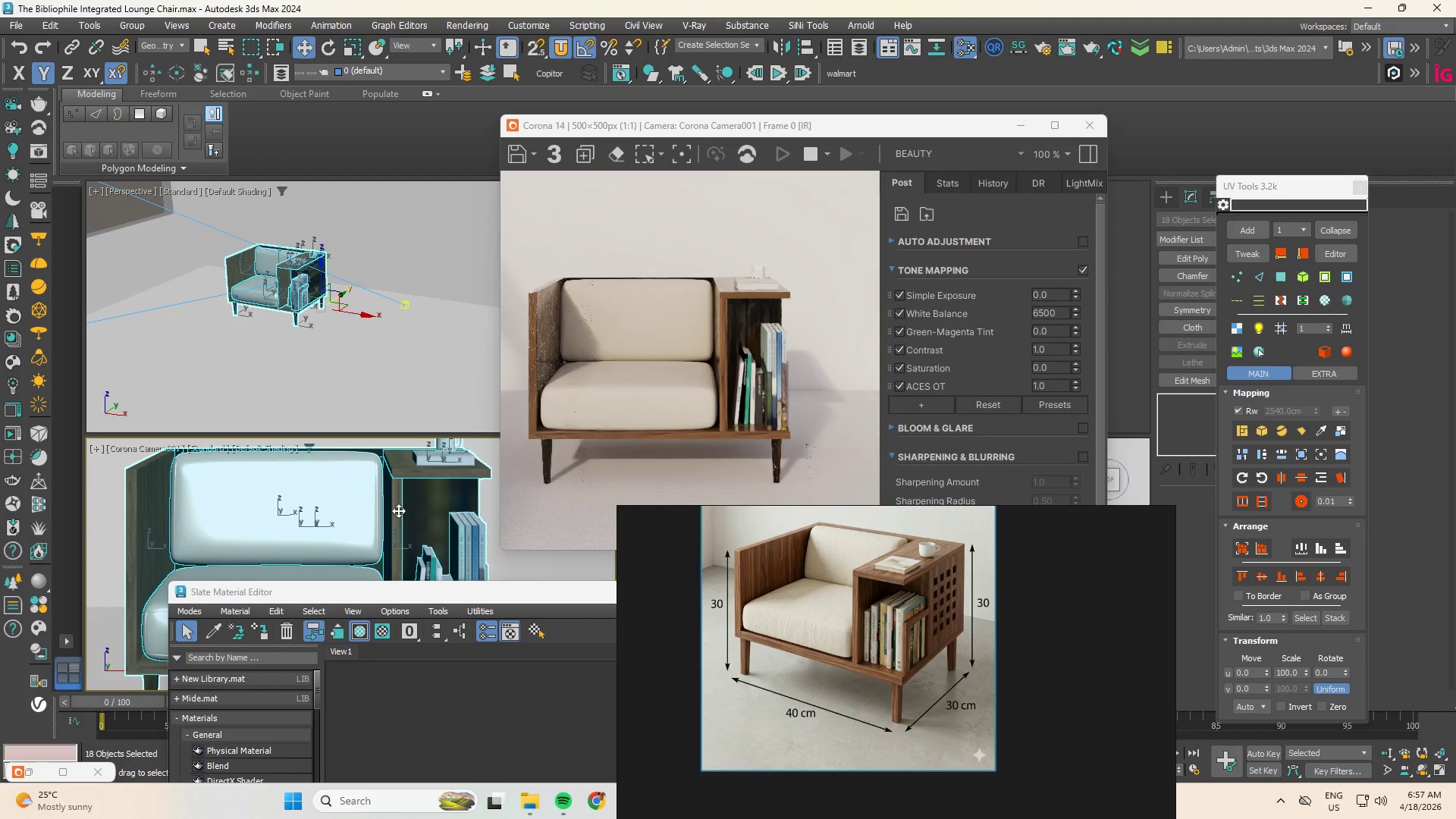 
scroll: coordinate [288, 328], scroll_direction: down, amount: 6.0
 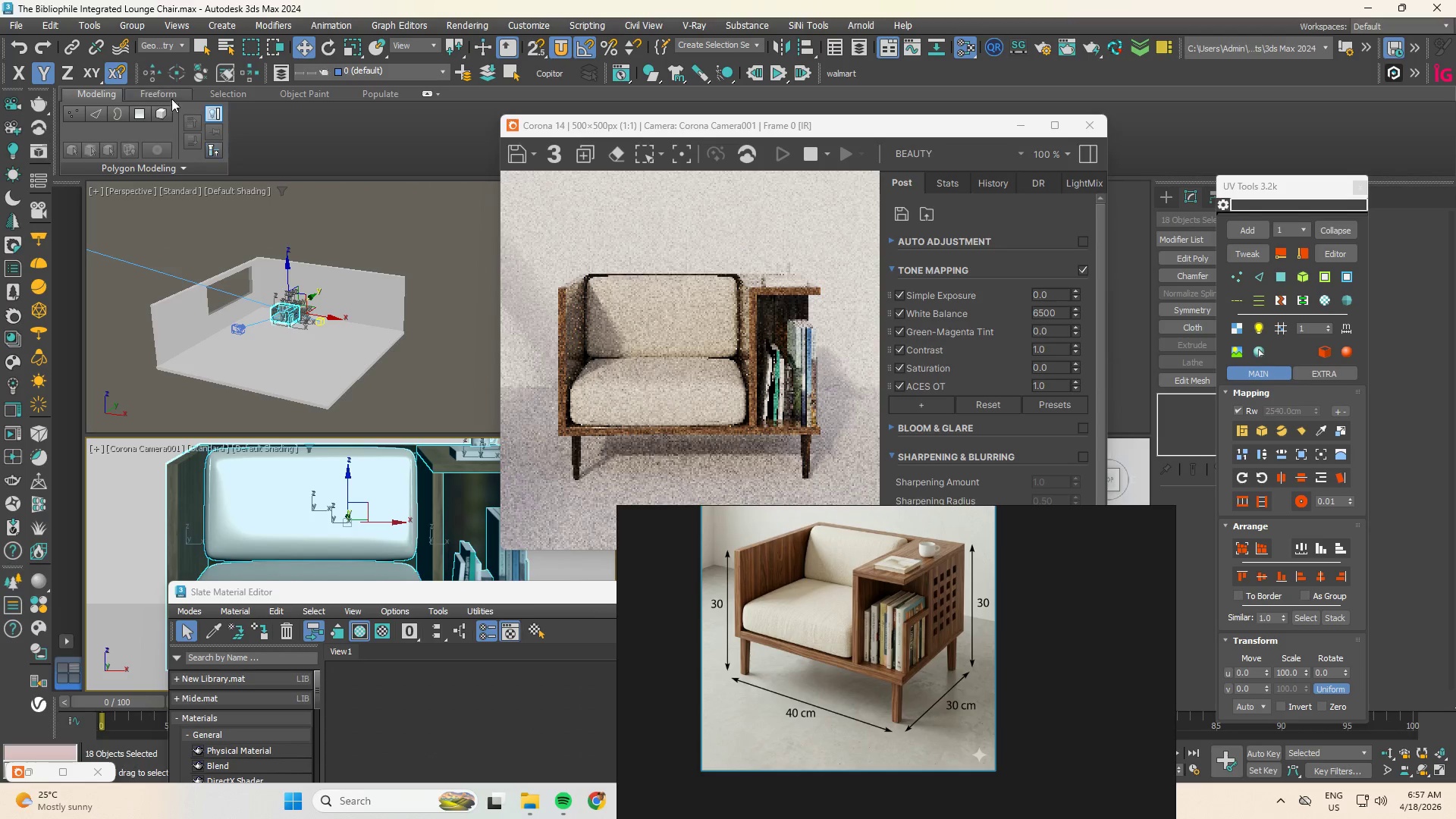 
left_click([162, 42])
 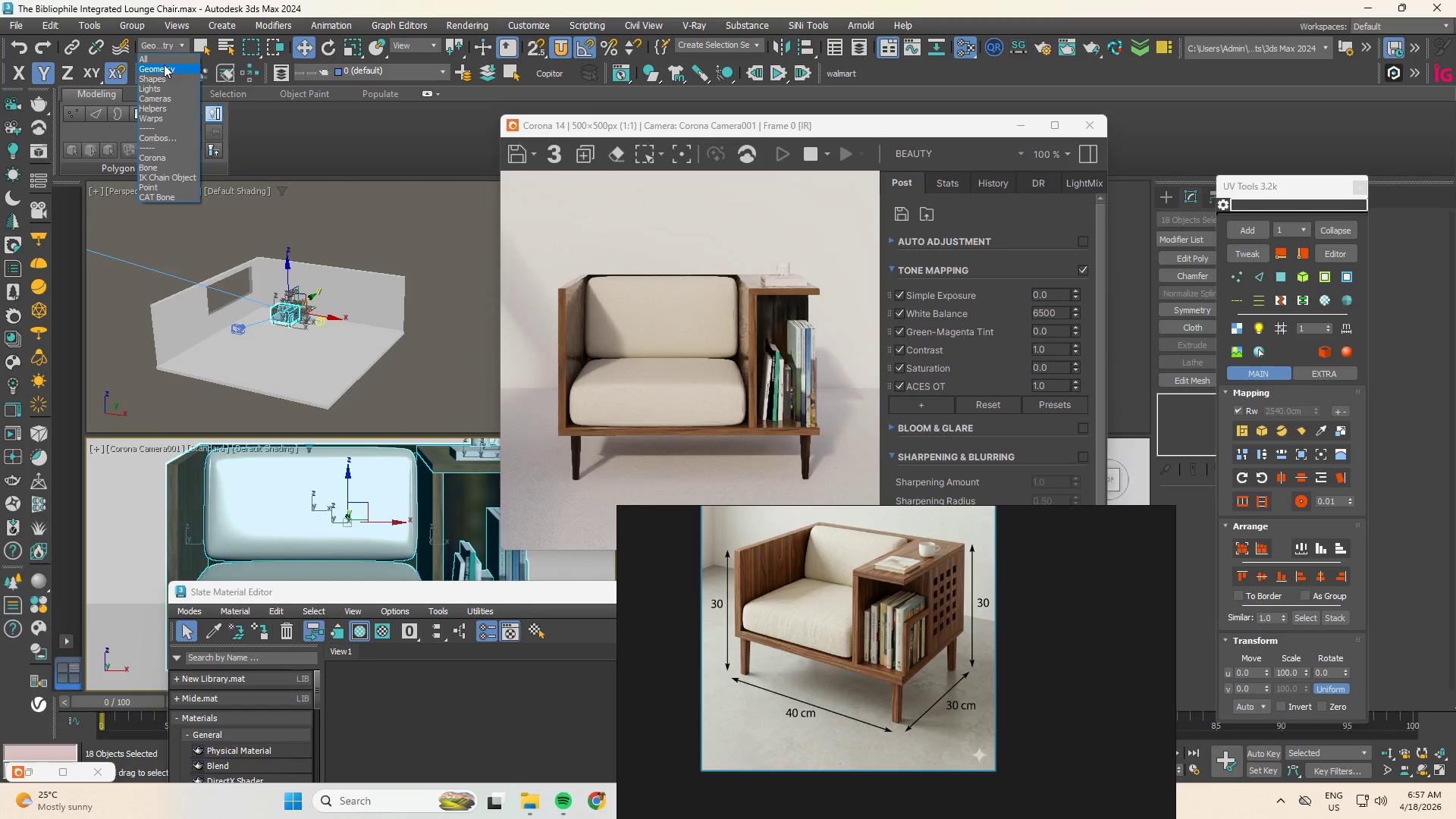 
left_click([162, 59])
 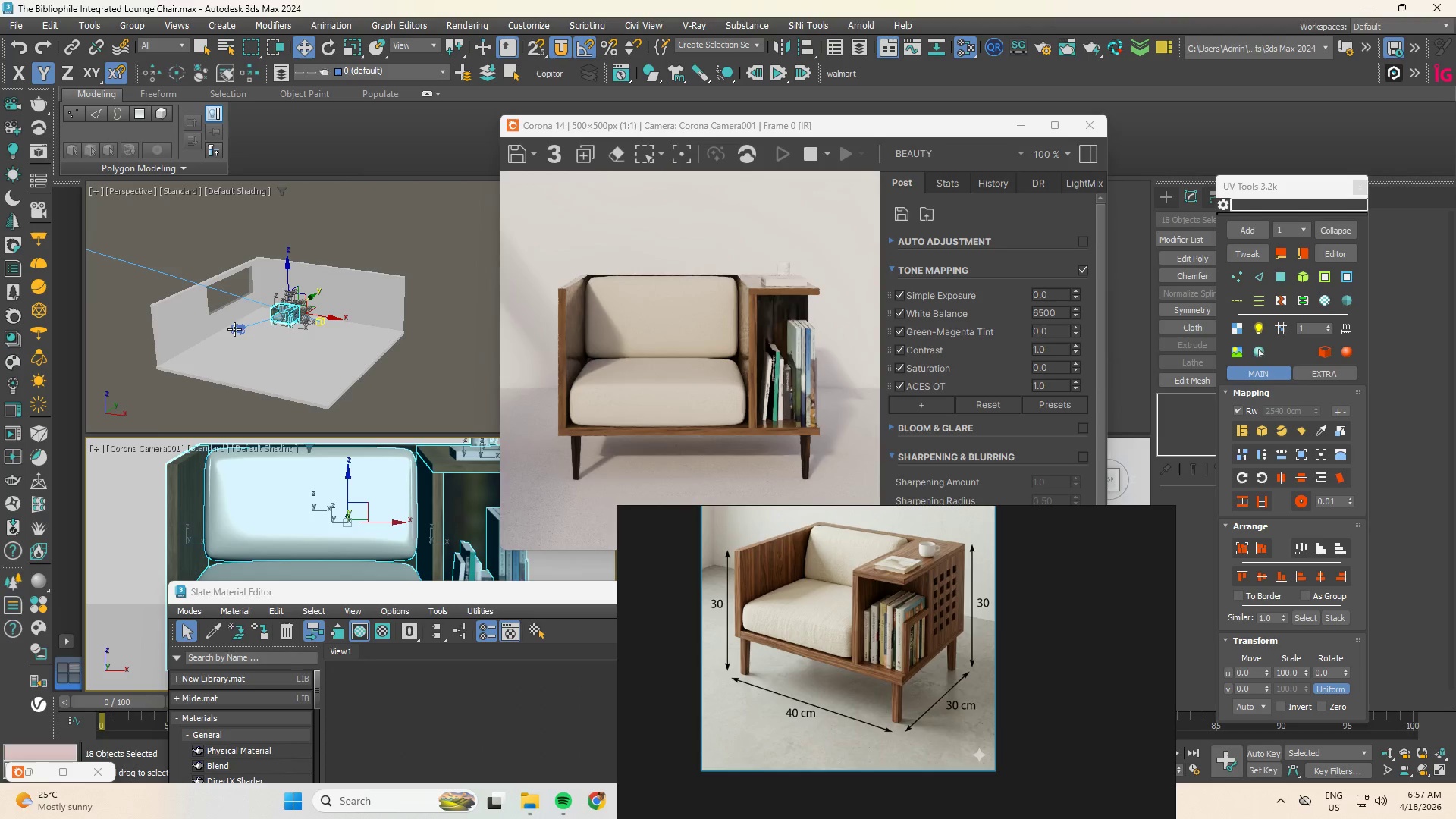 
left_click([237, 330])
 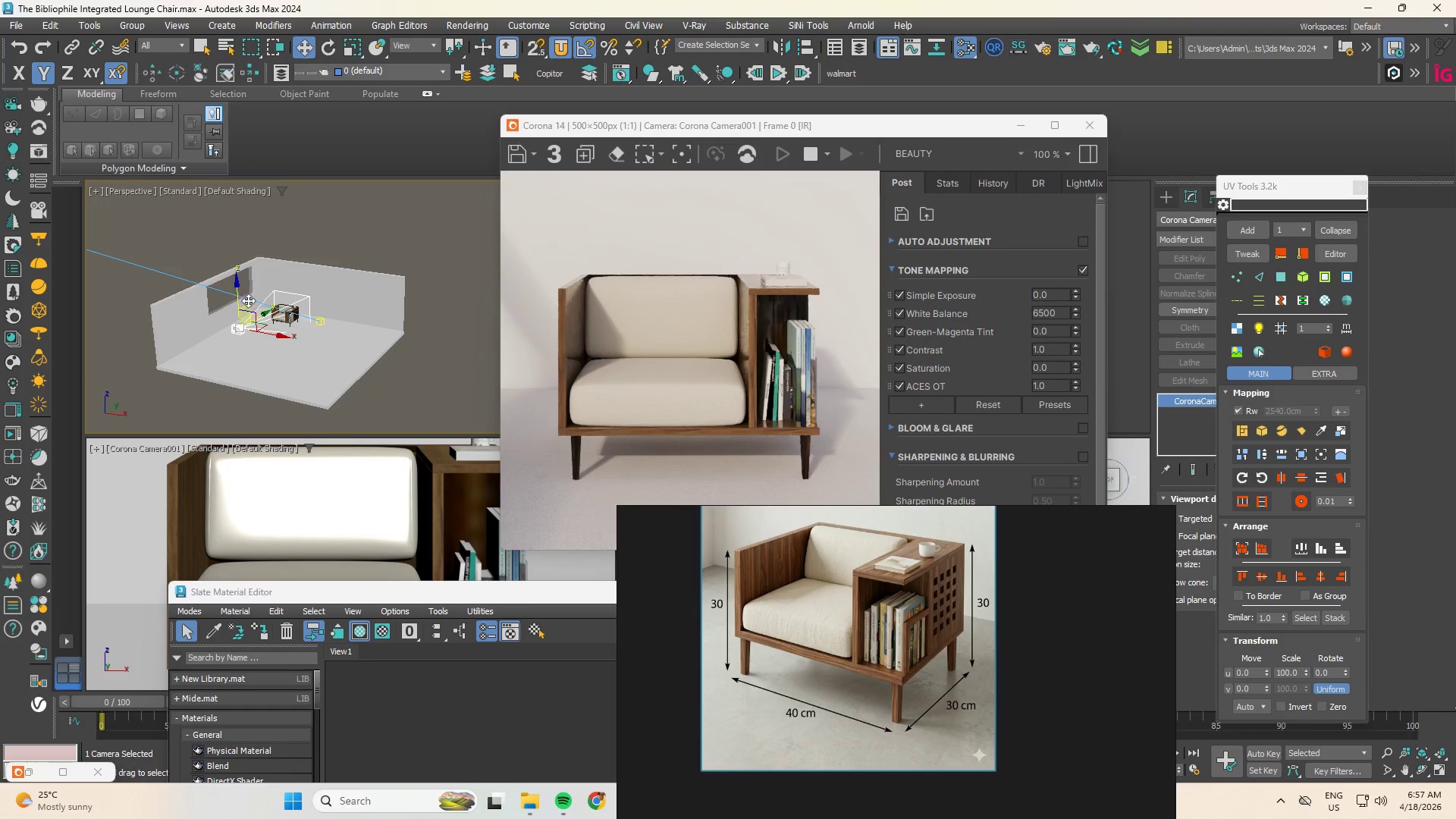 
left_click_drag(start_coordinate=[236, 290], to_coordinate=[238, 296])
 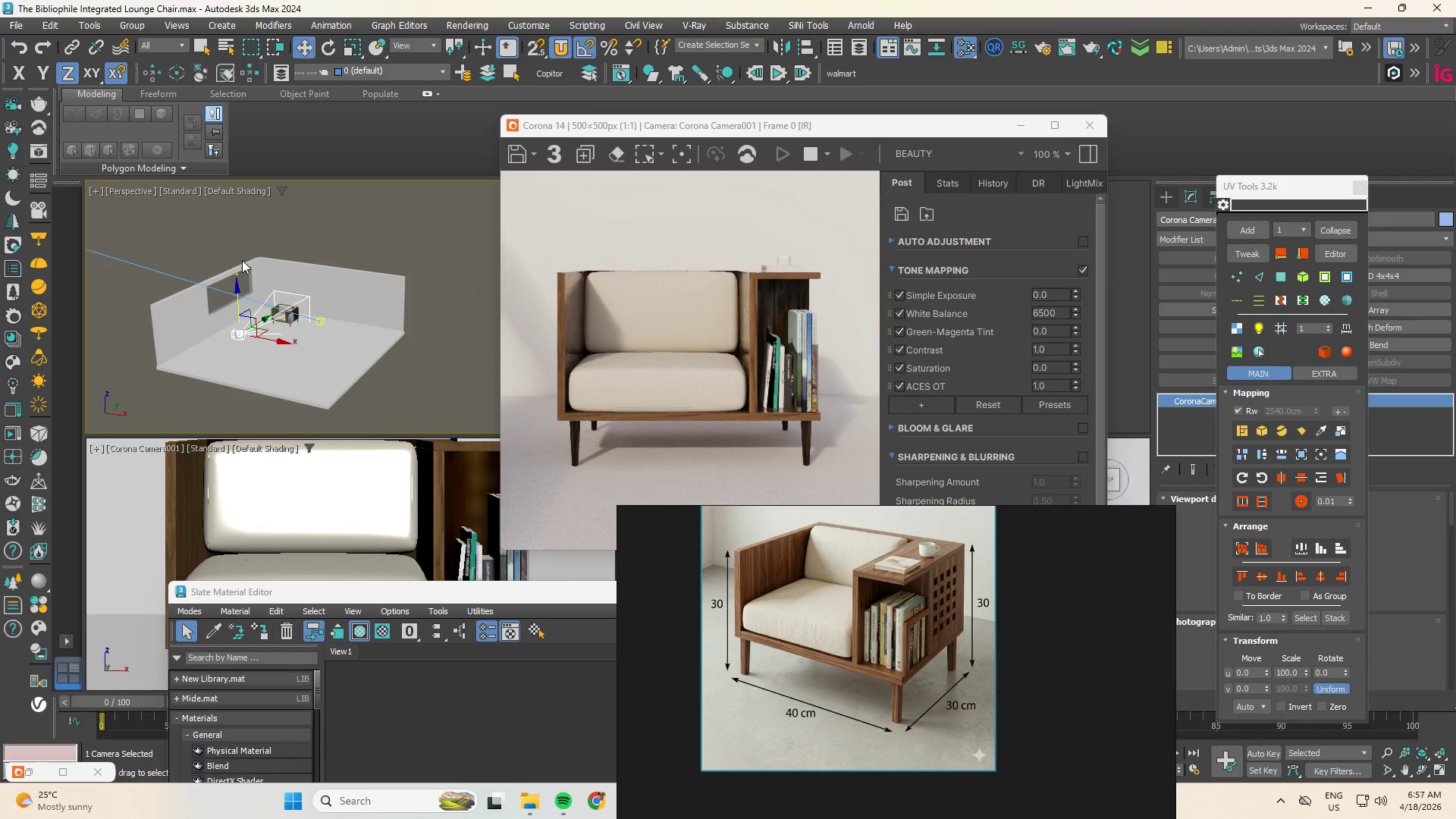 
wait(7.51)
 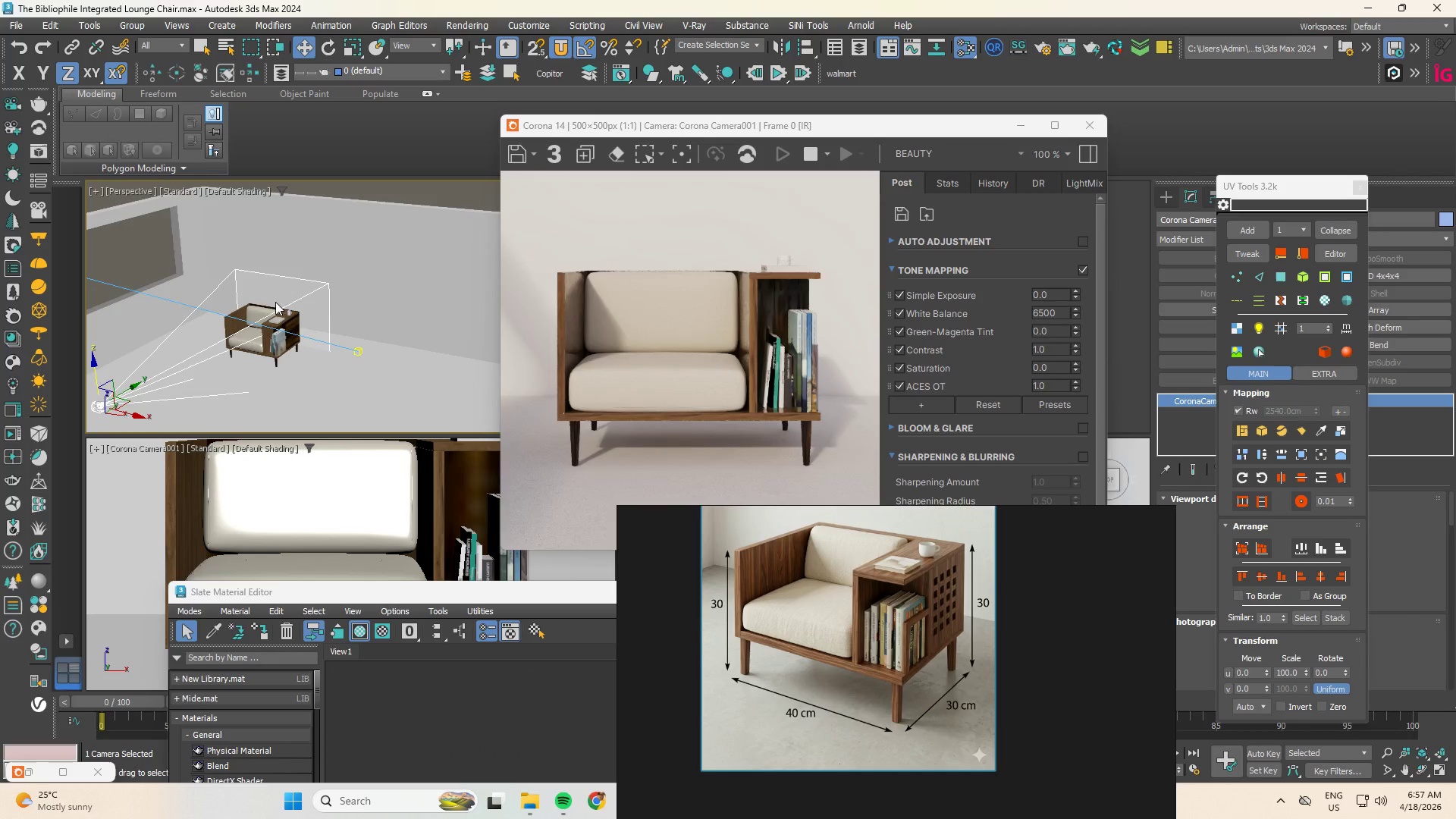 
hold_key(key=AltLeft, duration=0.55)
 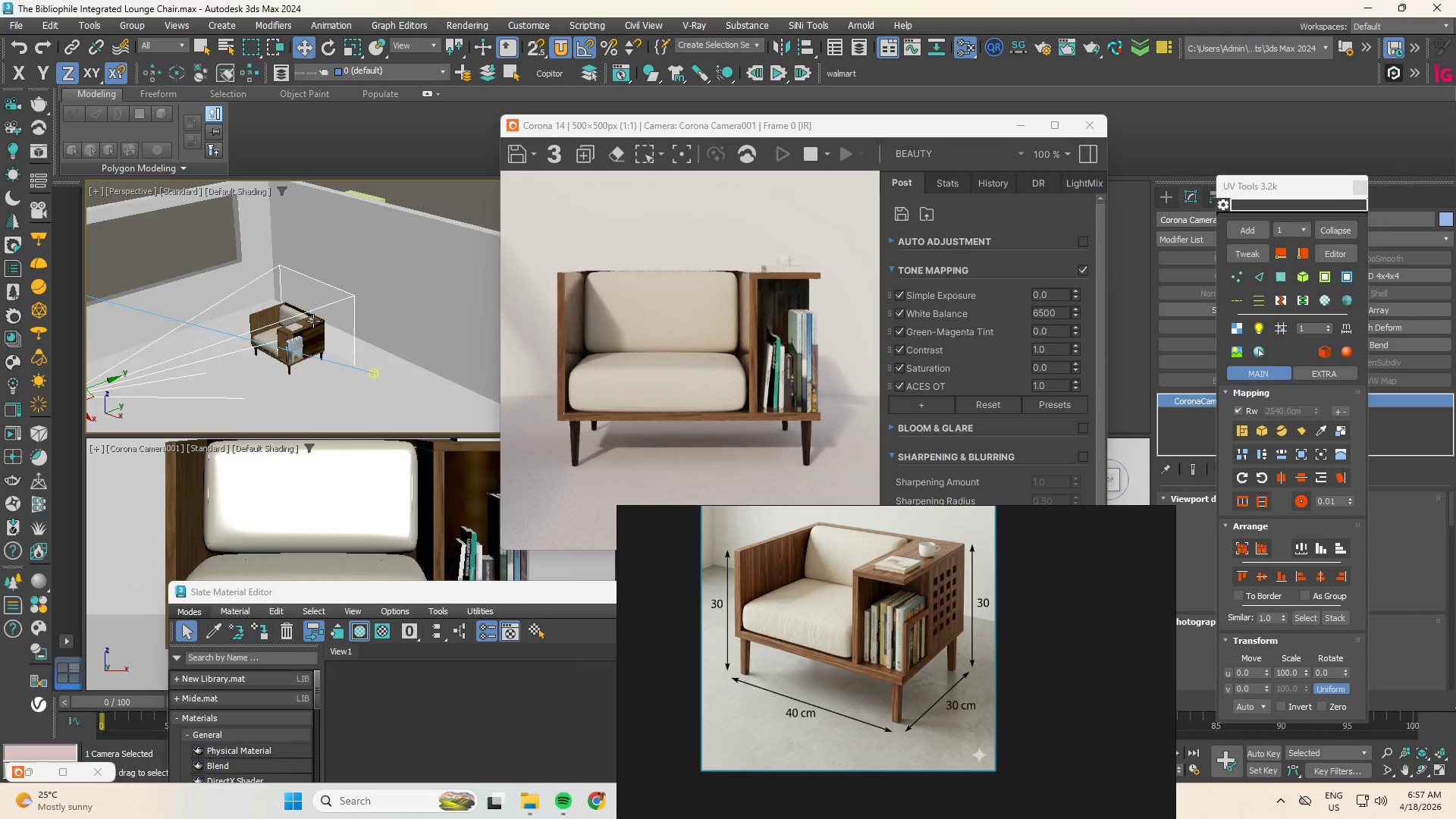 
scroll: coordinate [303, 276], scroll_direction: up, amount: 5.0
 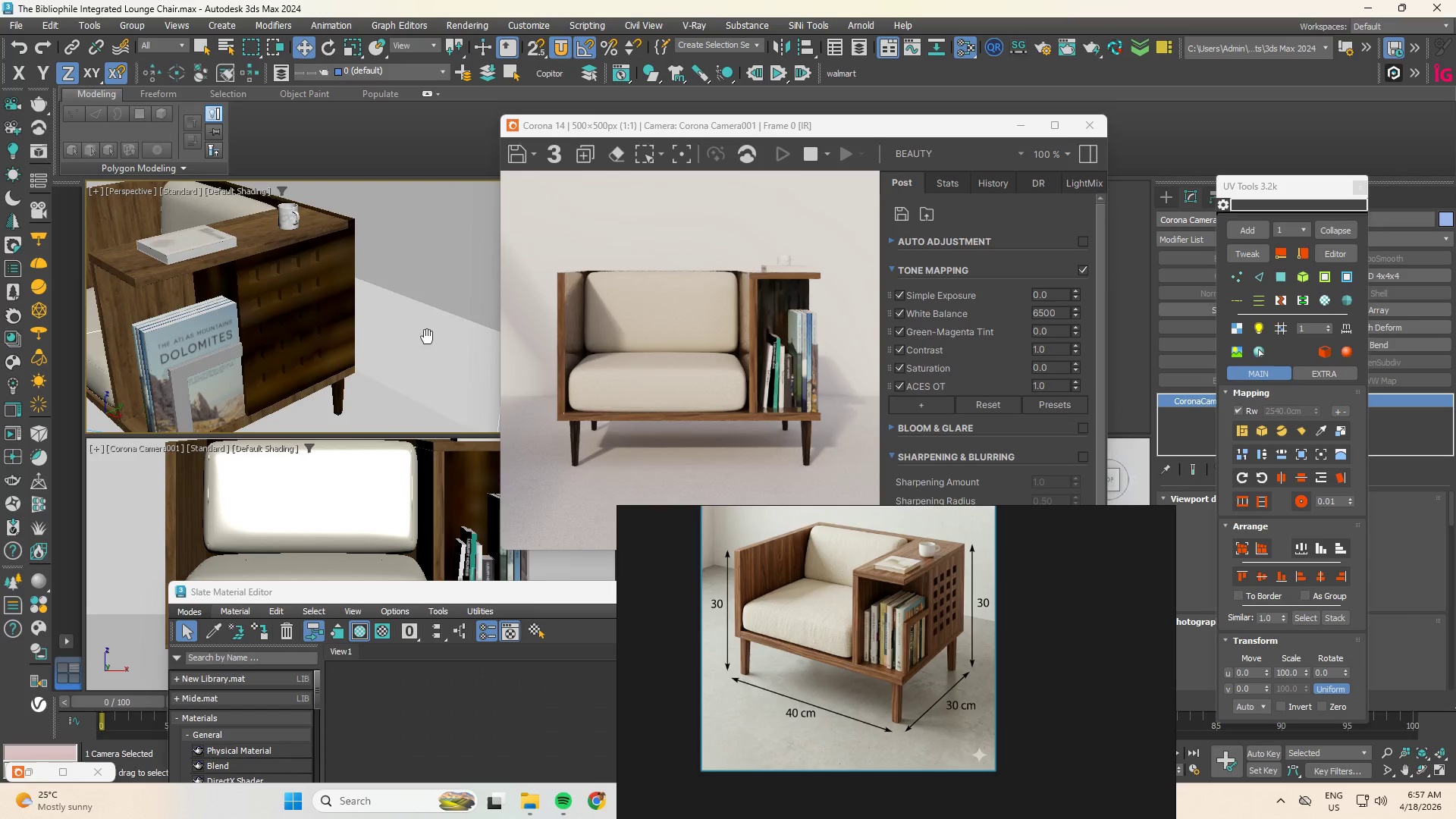 
scroll: coordinate [364, 321], scroll_direction: down, amount: 3.0
 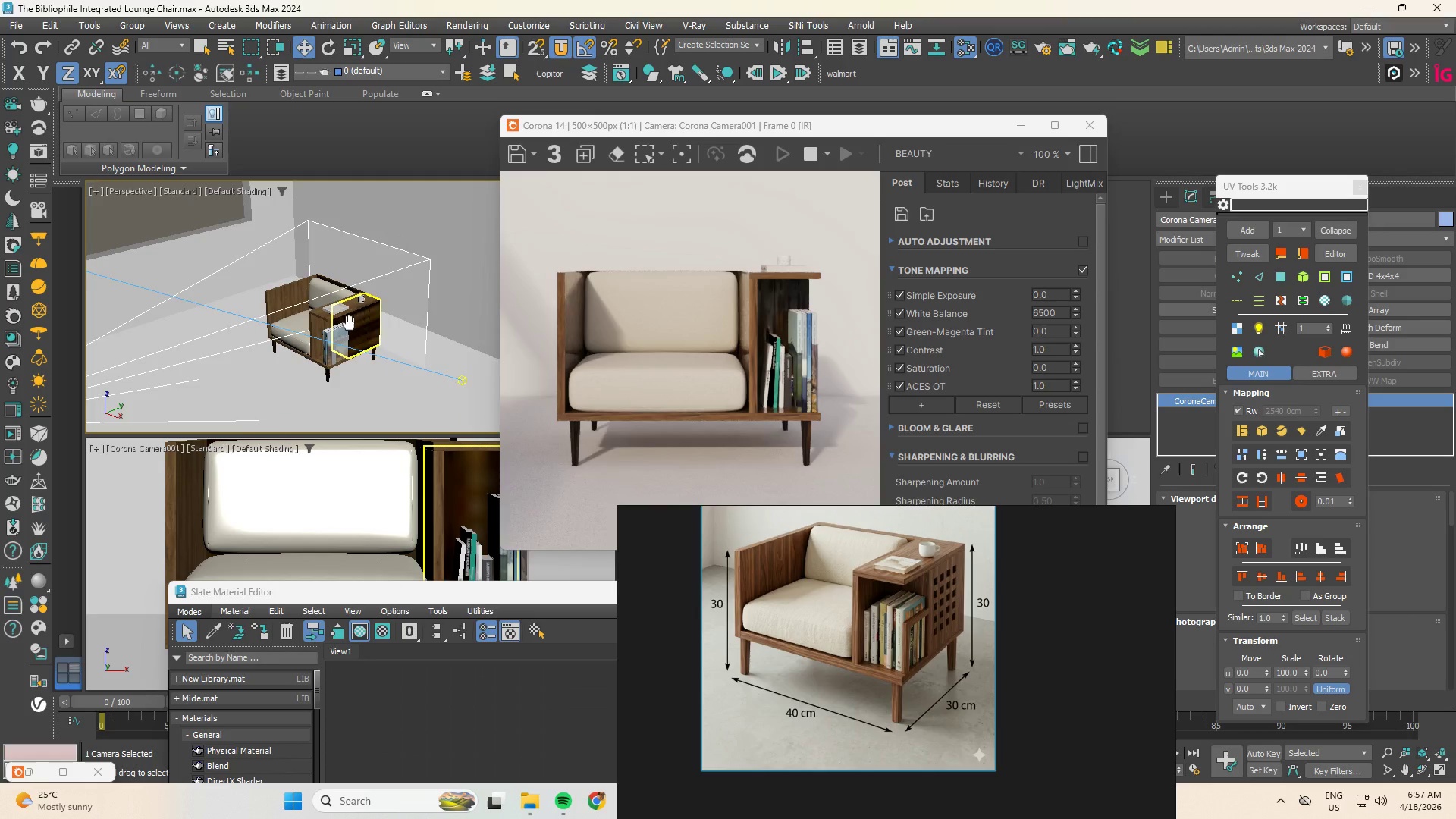 
scroll: coordinate [341, 326], scroll_direction: up, amount: 2.0
 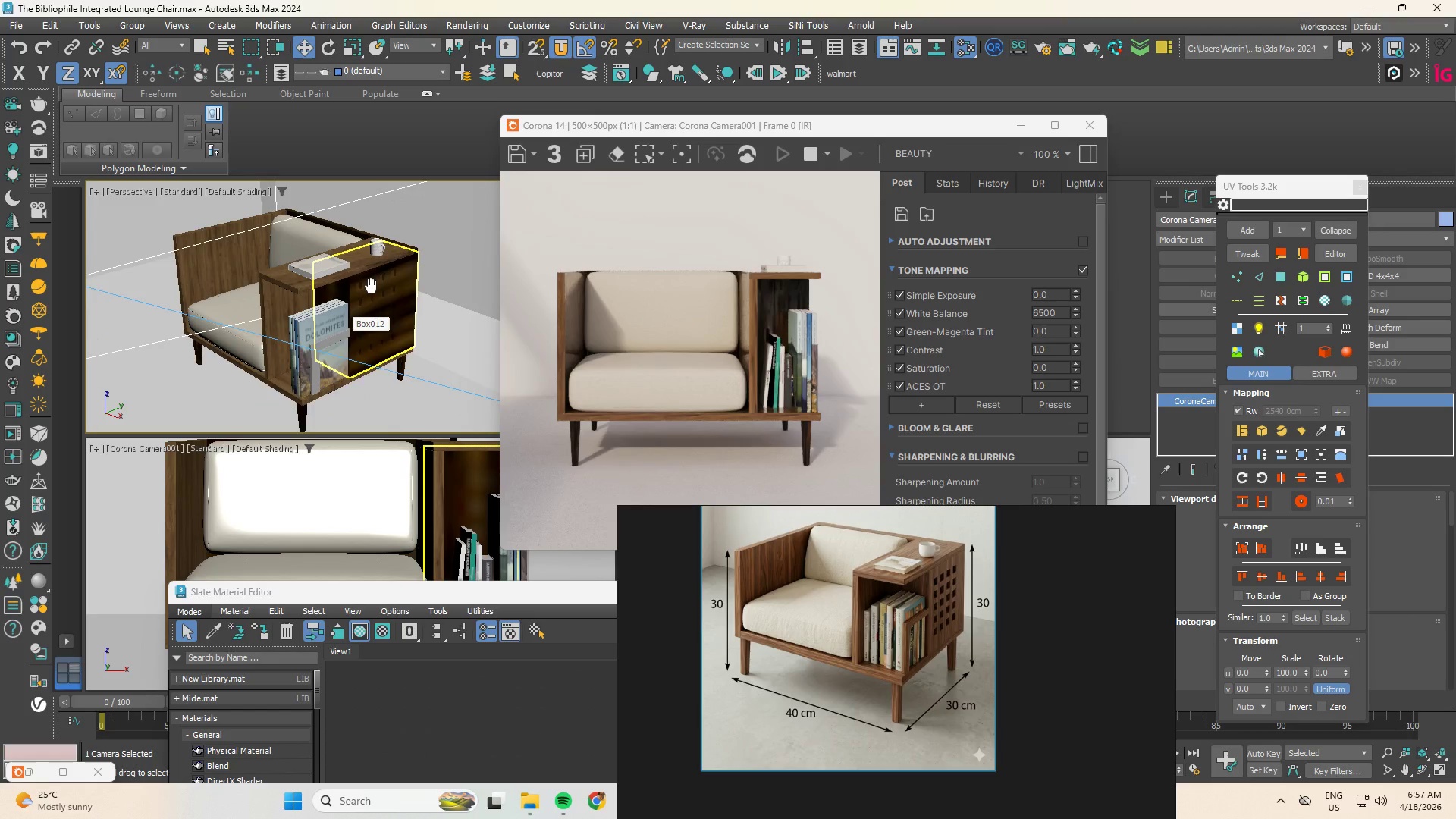 
hold_key(key=AltLeft, duration=0.97)
 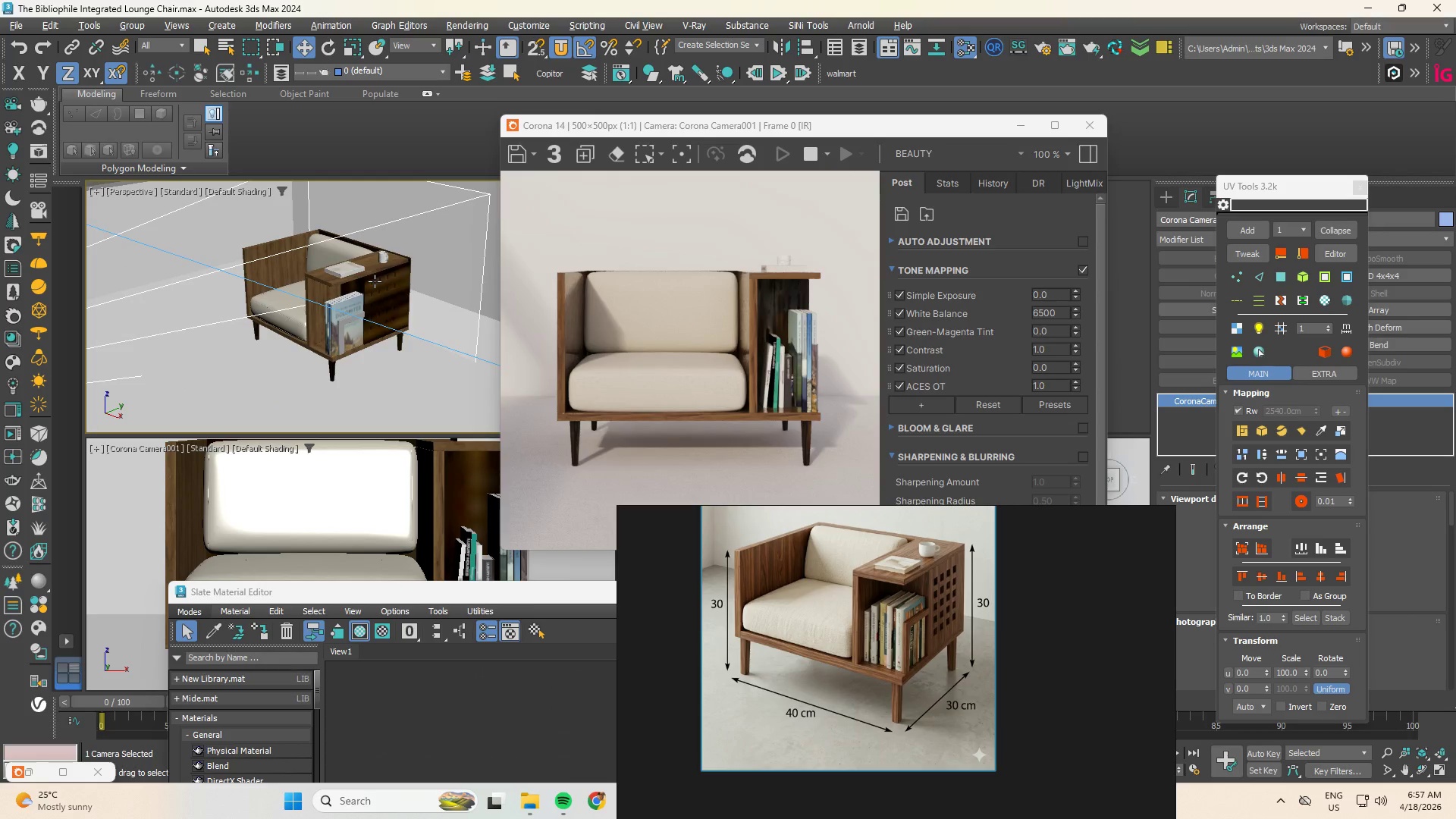 
scroll: coordinate [375, 282], scroll_direction: down, amount: 1.0
 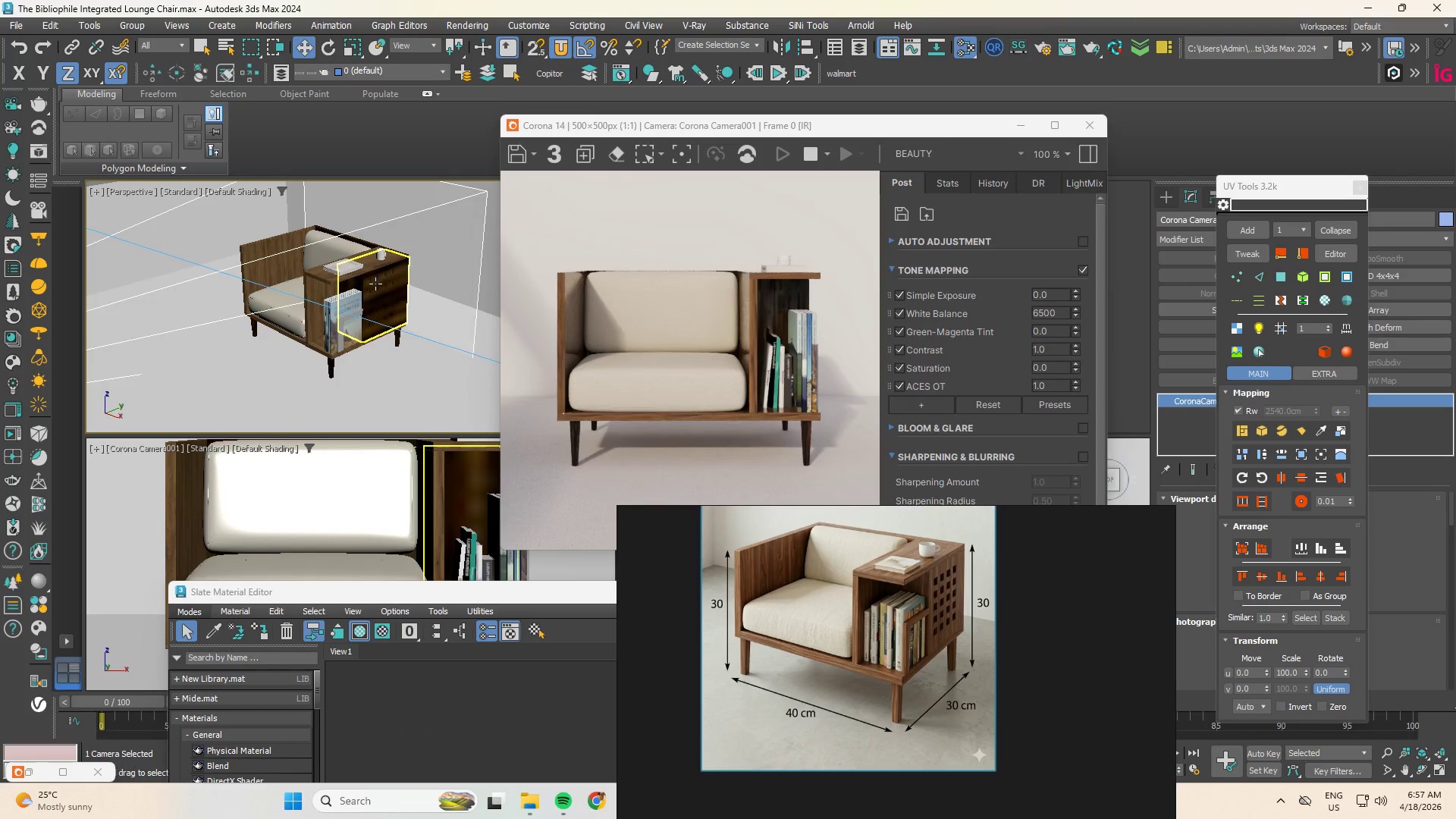 
hold_key(key=AltLeft, duration=4.86)
 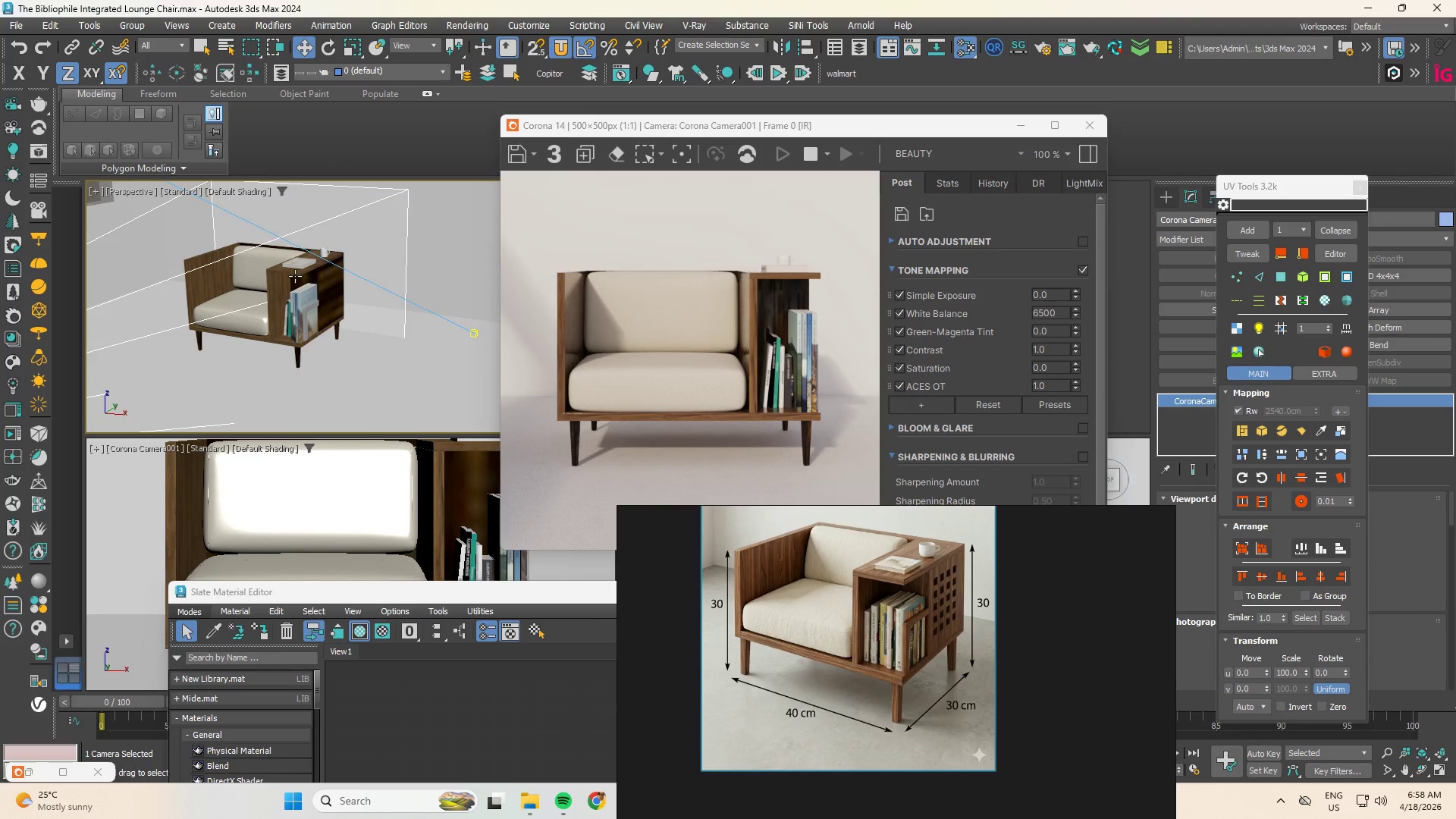 
scroll: coordinate [278, 274], scroll_direction: up, amount: 1.0
 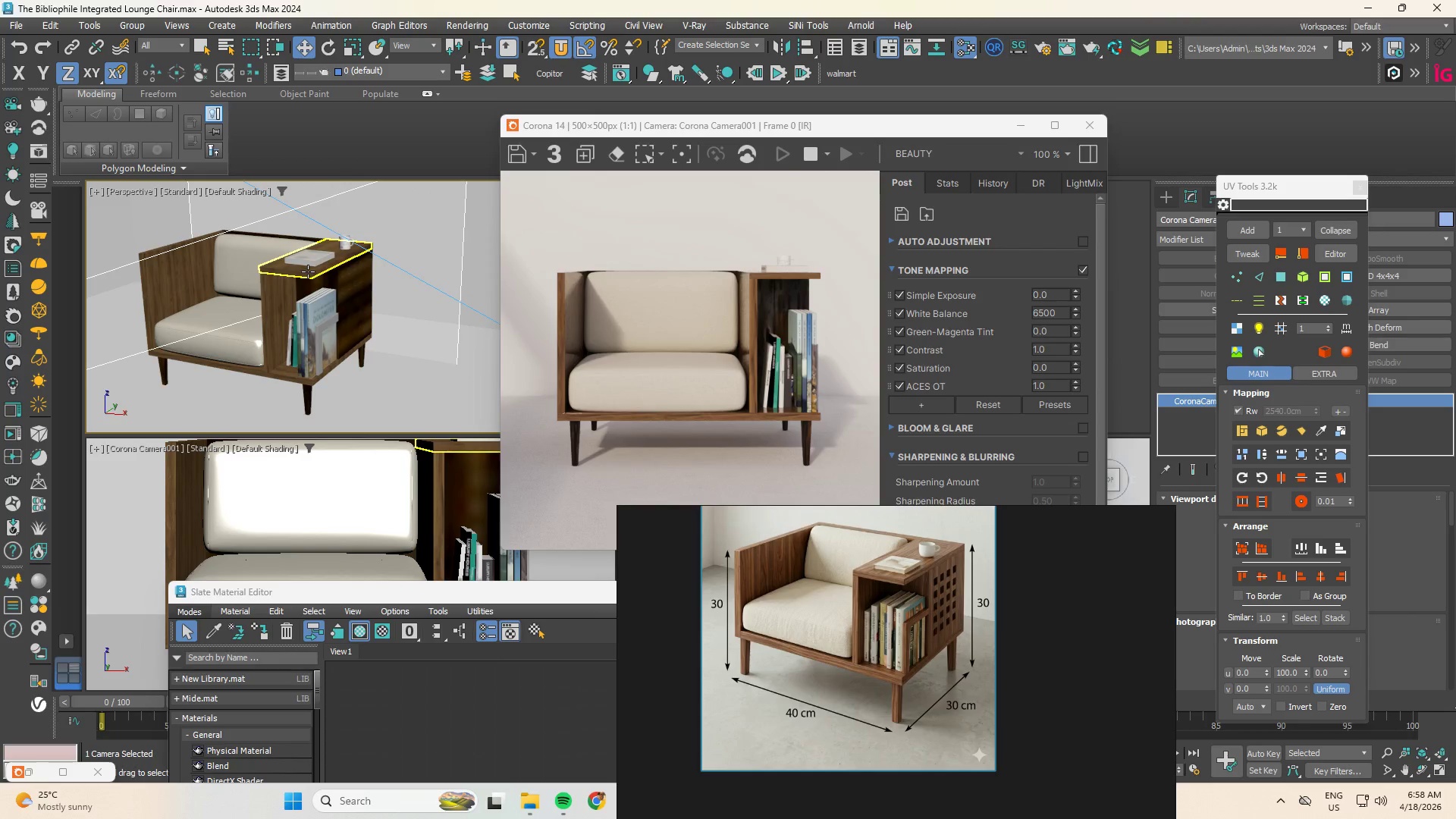 
hold_key(key=AltLeft, duration=1.92)
 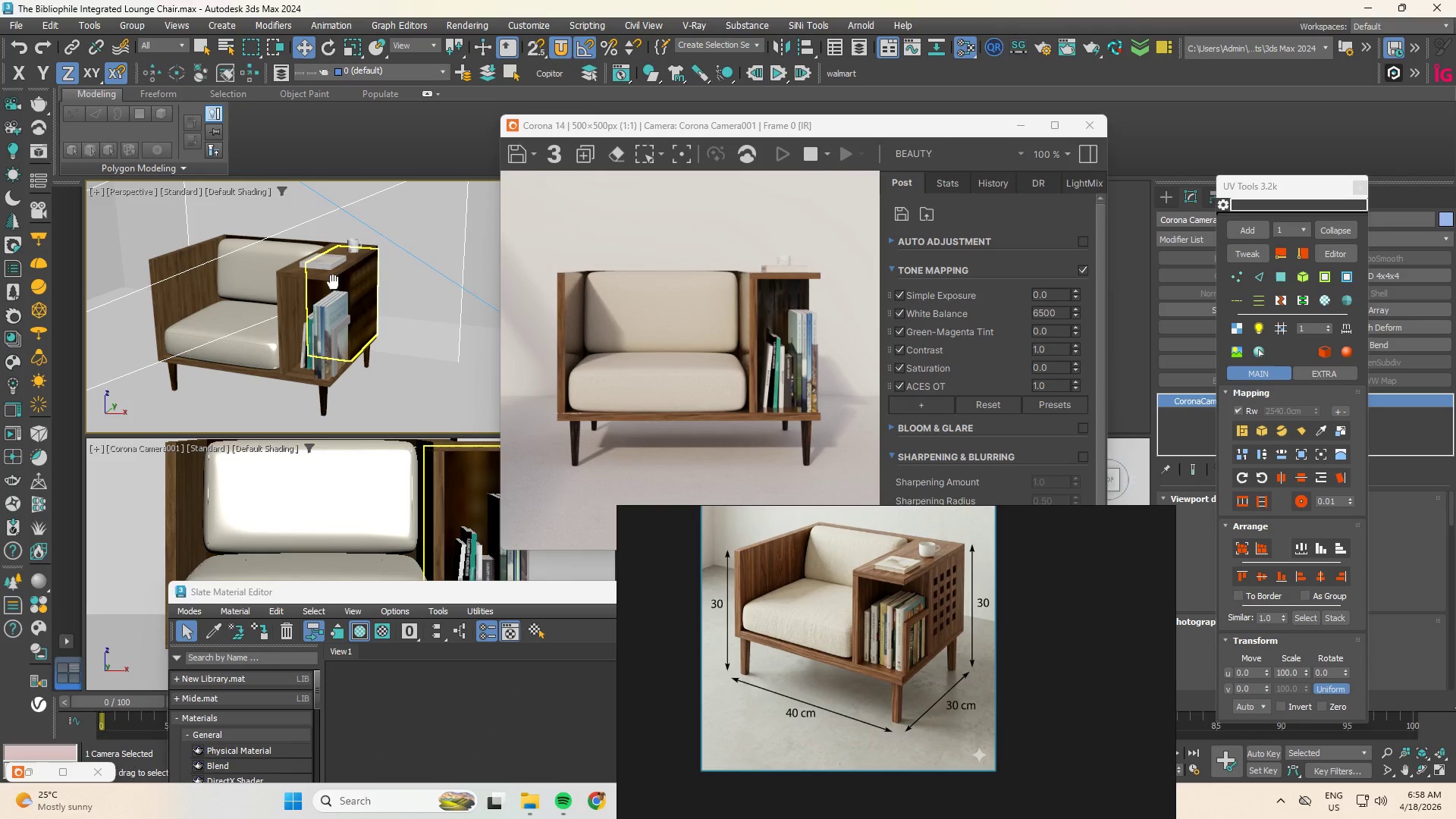 
hold_key(key=AltLeft, duration=2.27)
 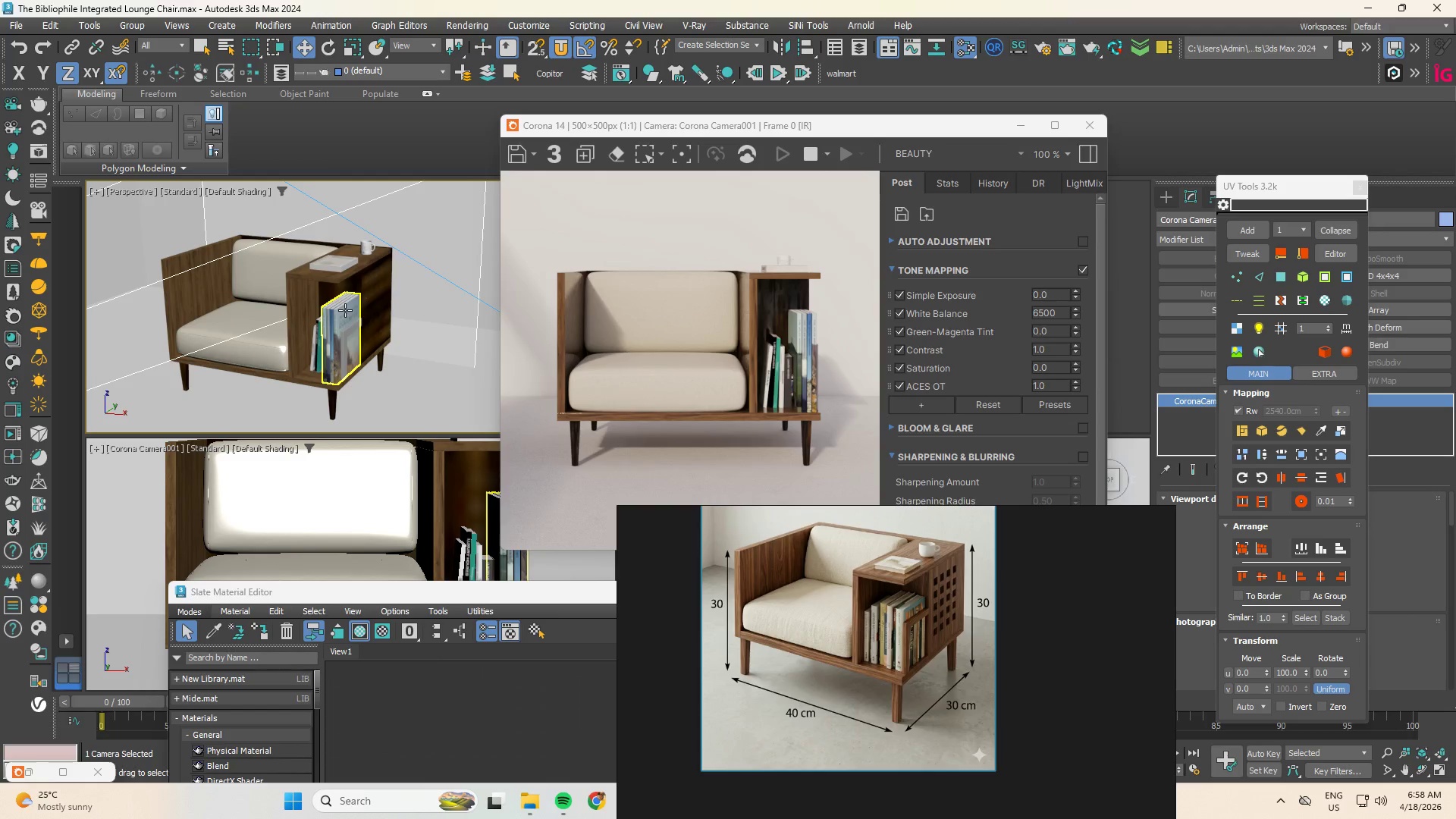 
hold_key(key=AltLeft, duration=3.27)
 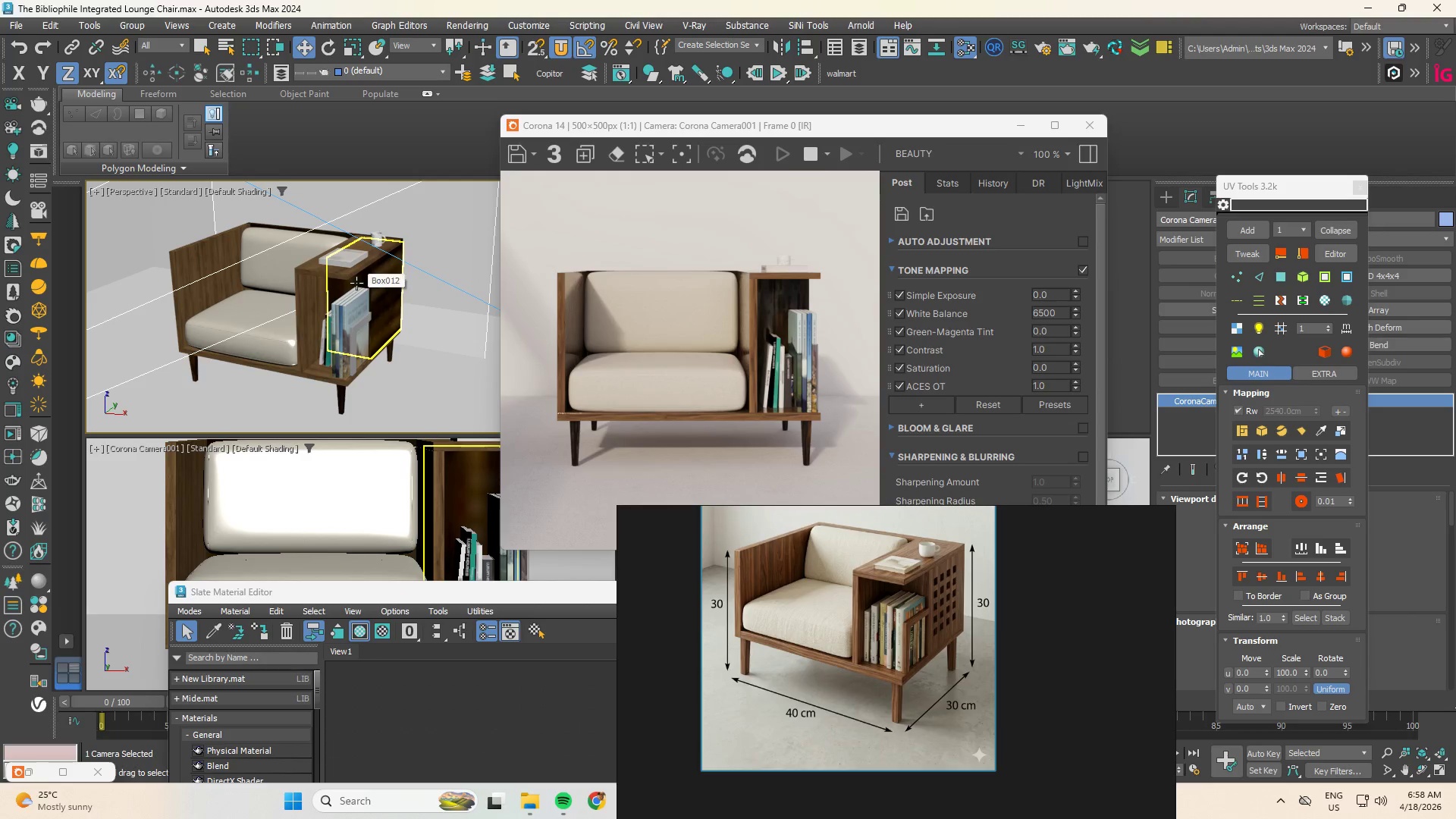 
left_click_drag(start_coordinate=[837, 601], to_coordinate=[843, 705])
 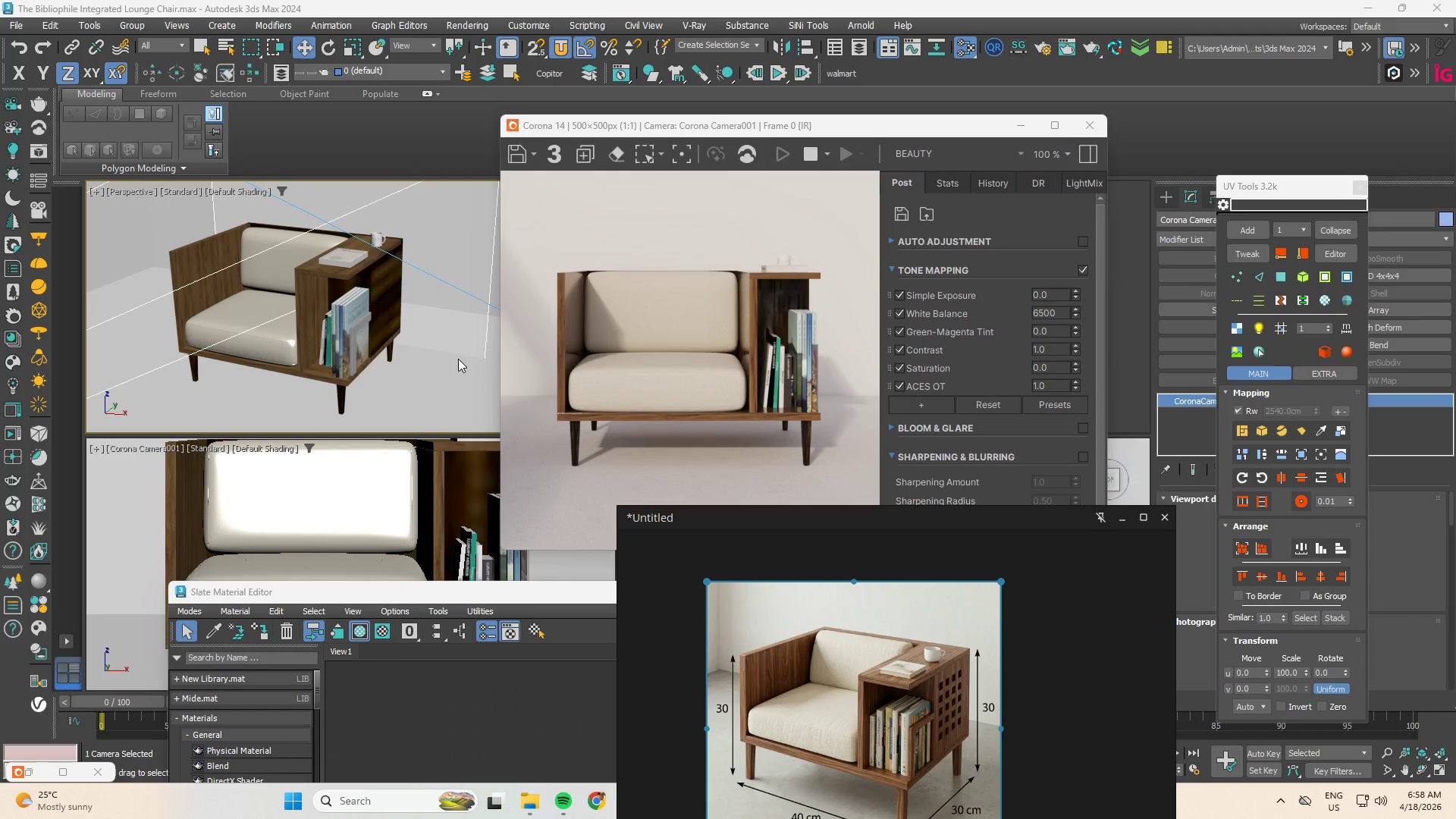 
scroll: coordinate [389, 335], scroll_direction: down, amount: 2.0
 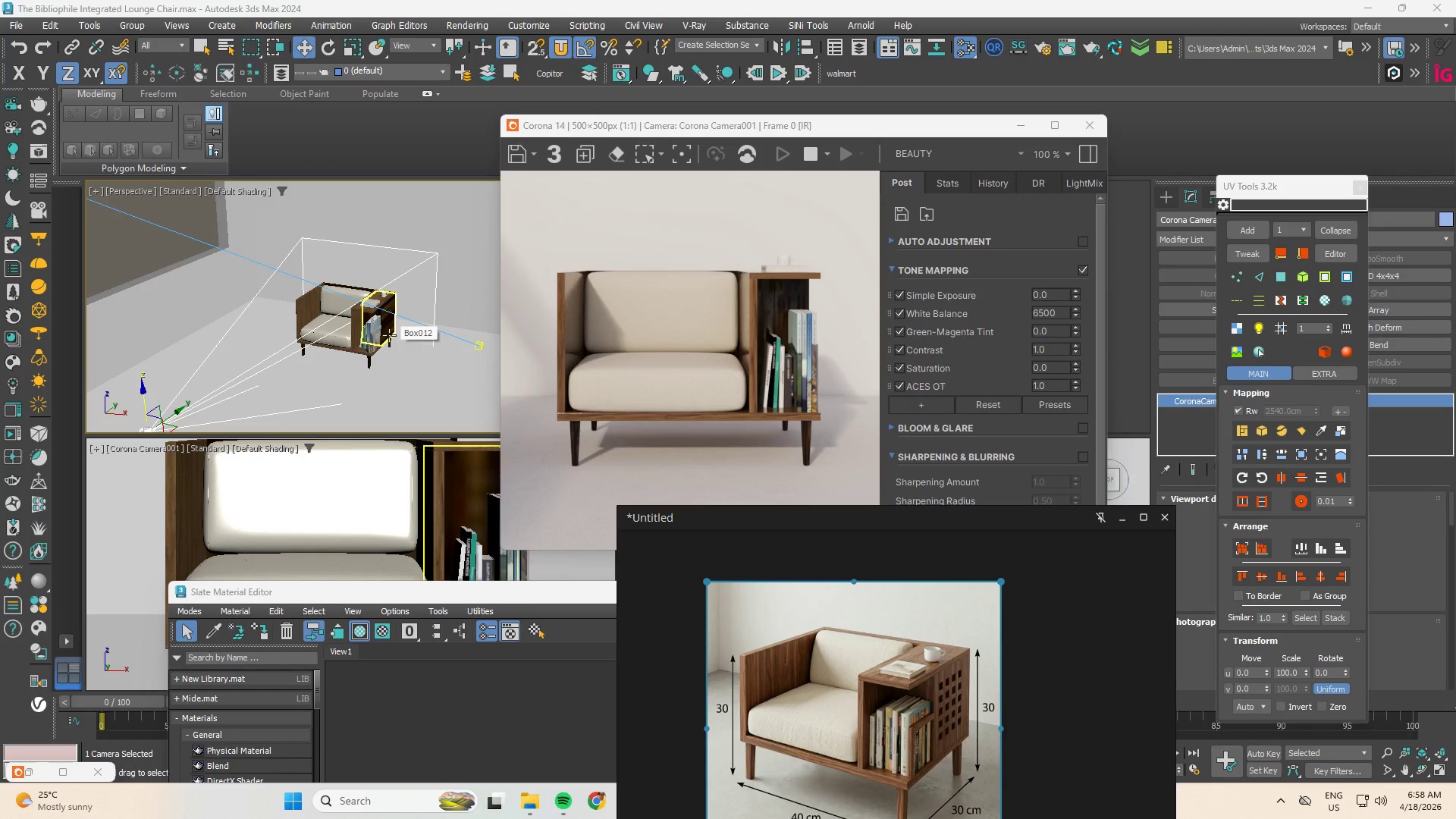 
scroll: coordinate [386, 331], scroll_direction: up, amount: 2.0
 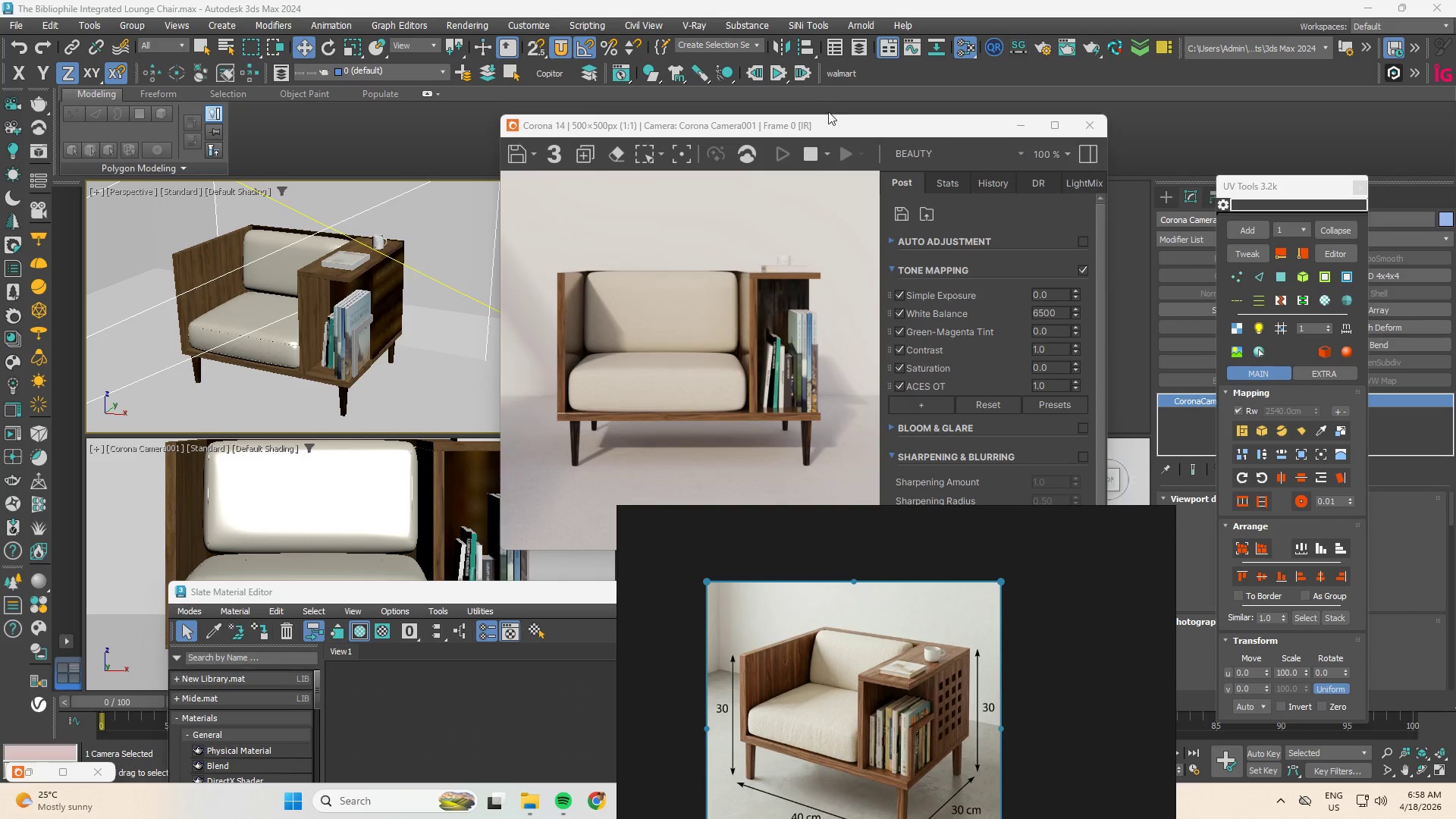 
left_click_drag(start_coordinate=[789, 124], to_coordinate=[890, 99])
 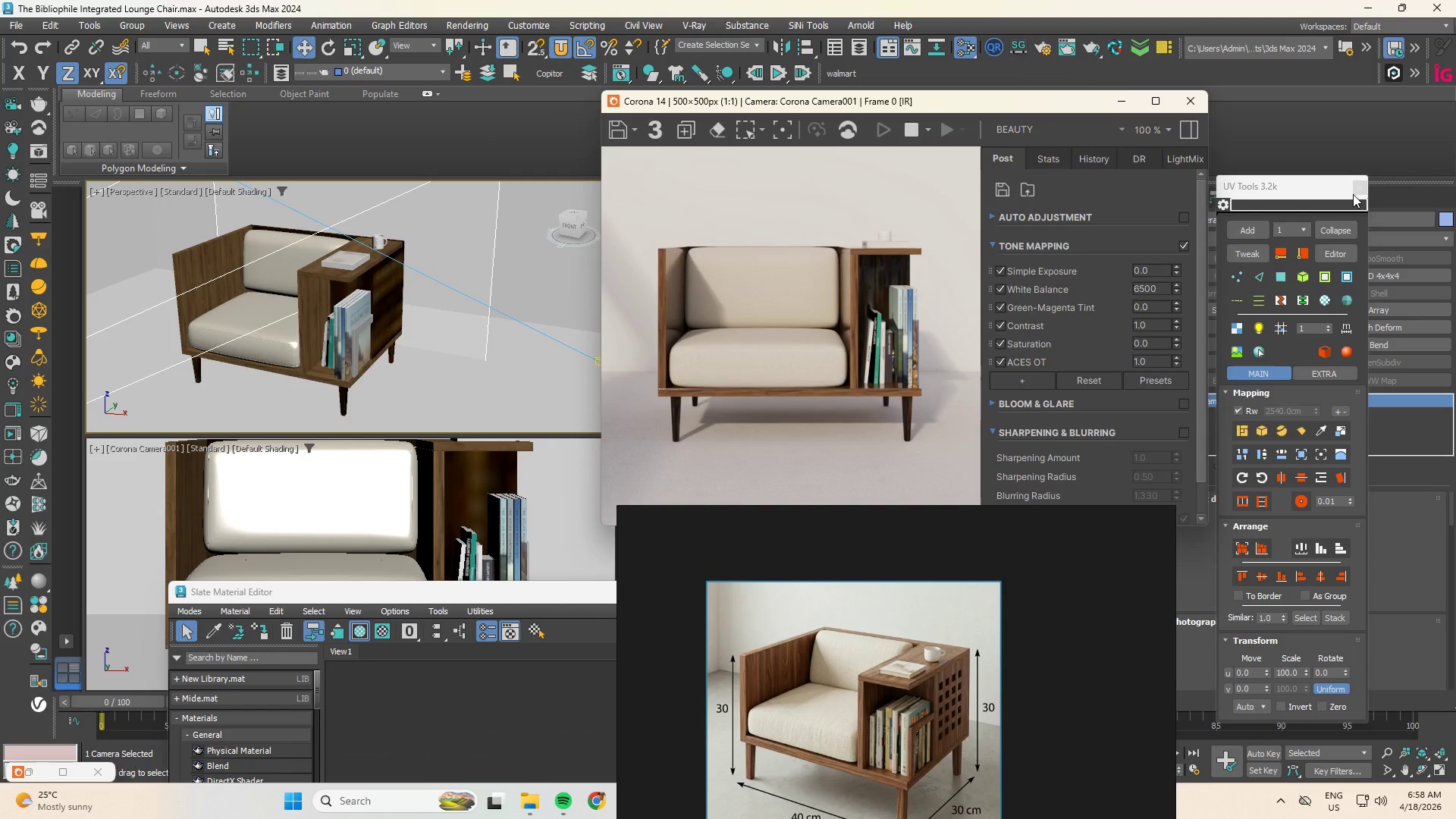 
left_click([1360, 188])
 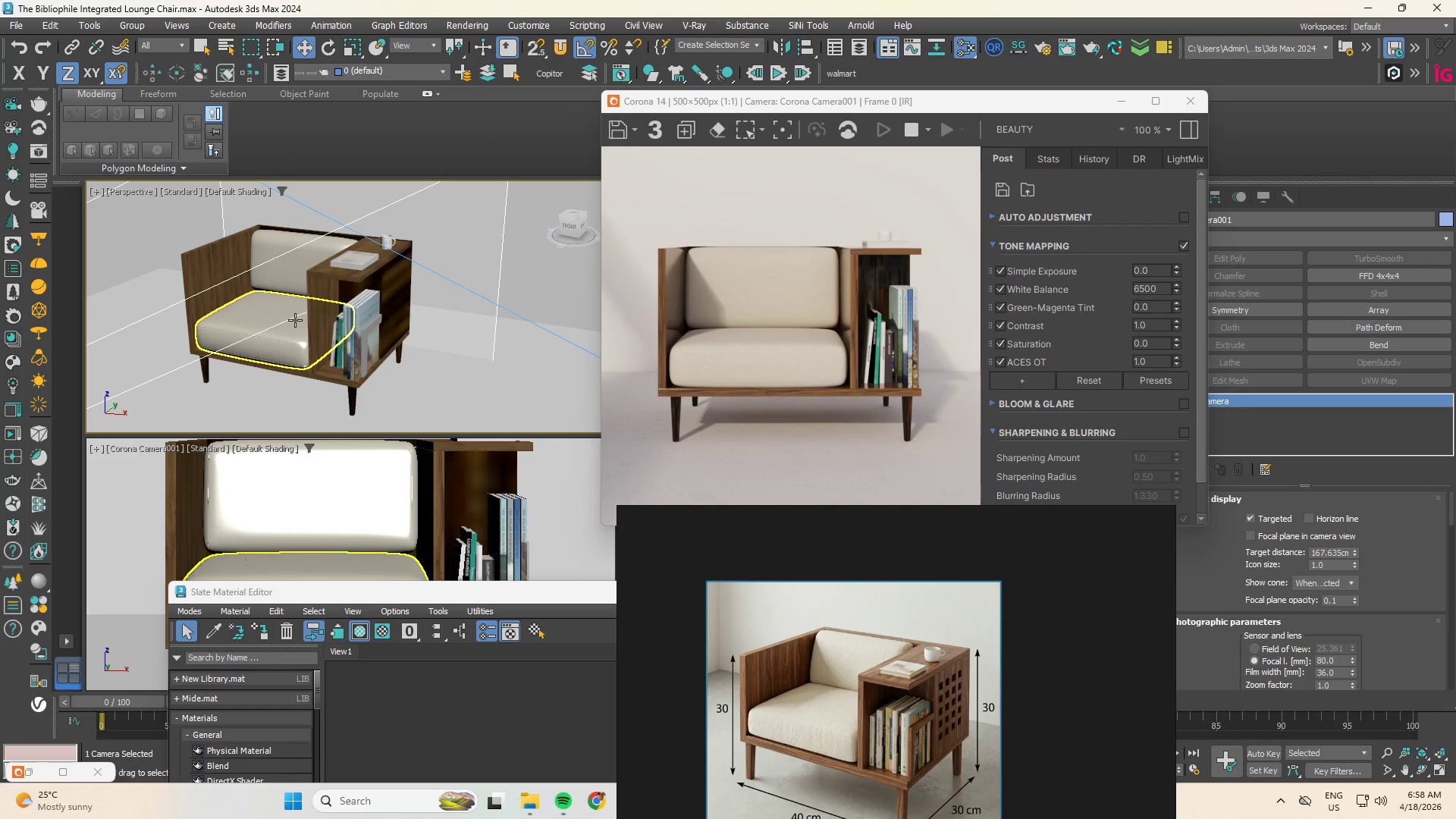 
hold_key(key=AltLeft, duration=2.75)
 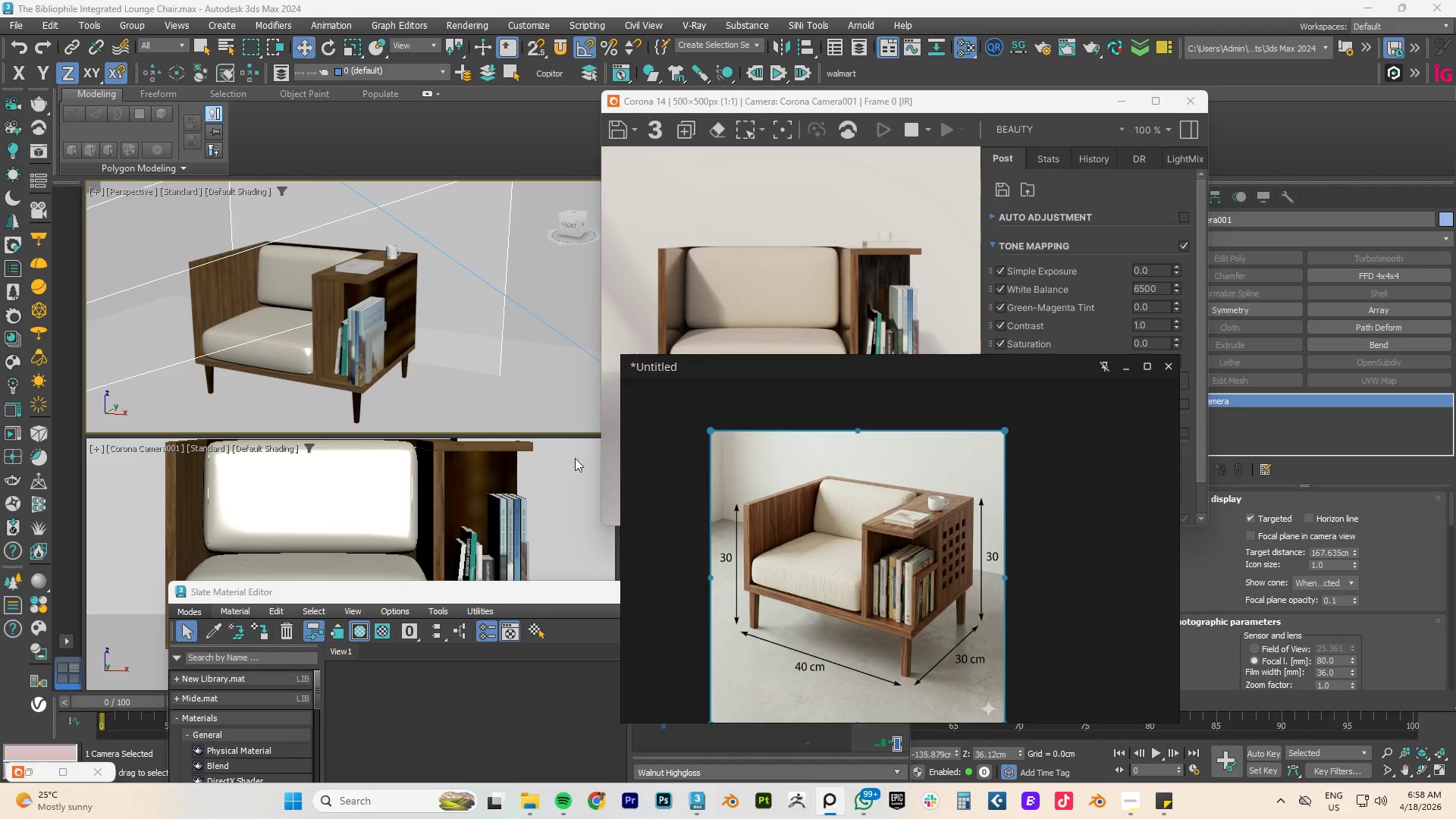 
wait(6.11)
 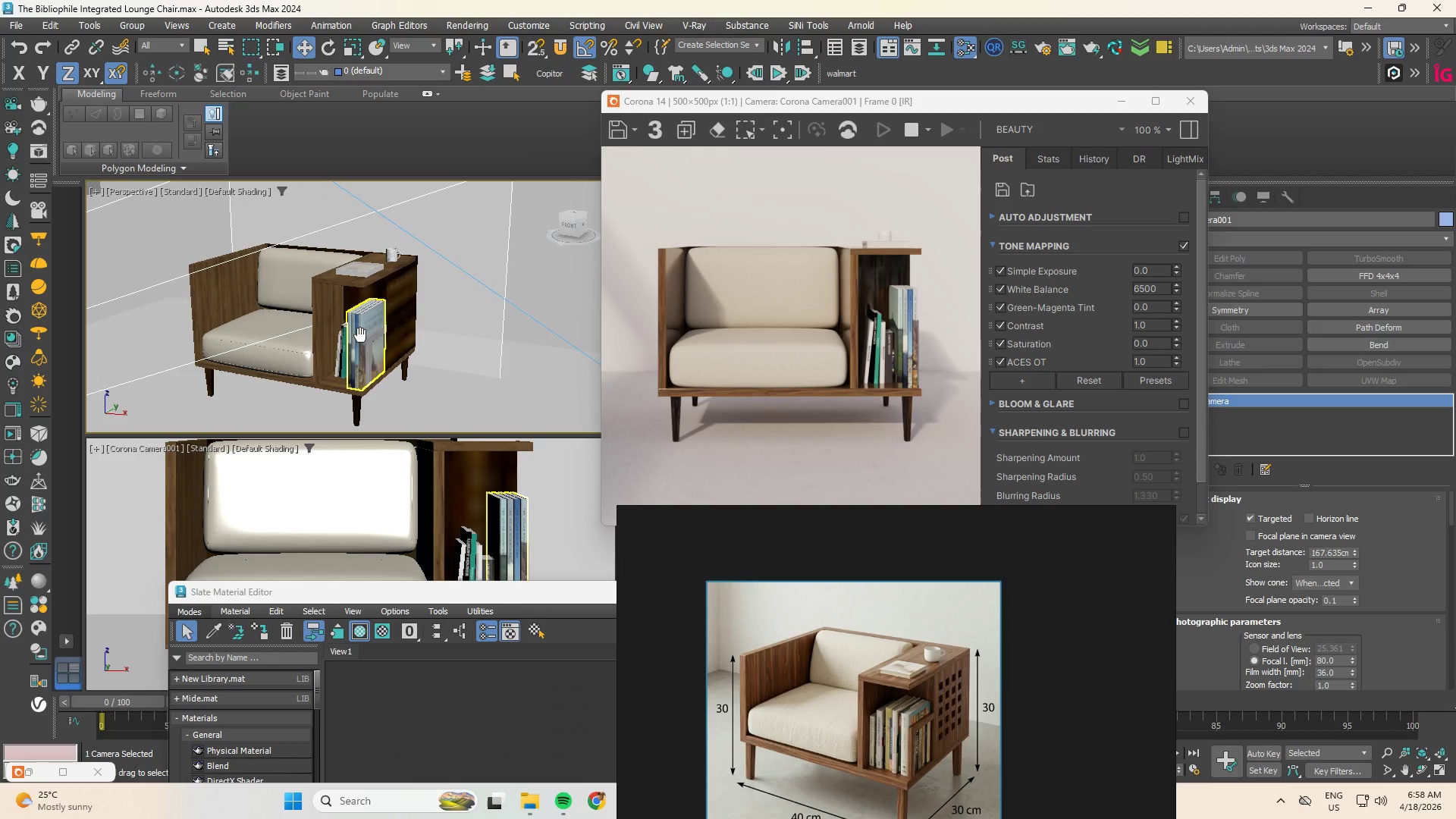 
scroll: coordinate [371, 374], scroll_direction: down, amount: 1.0
 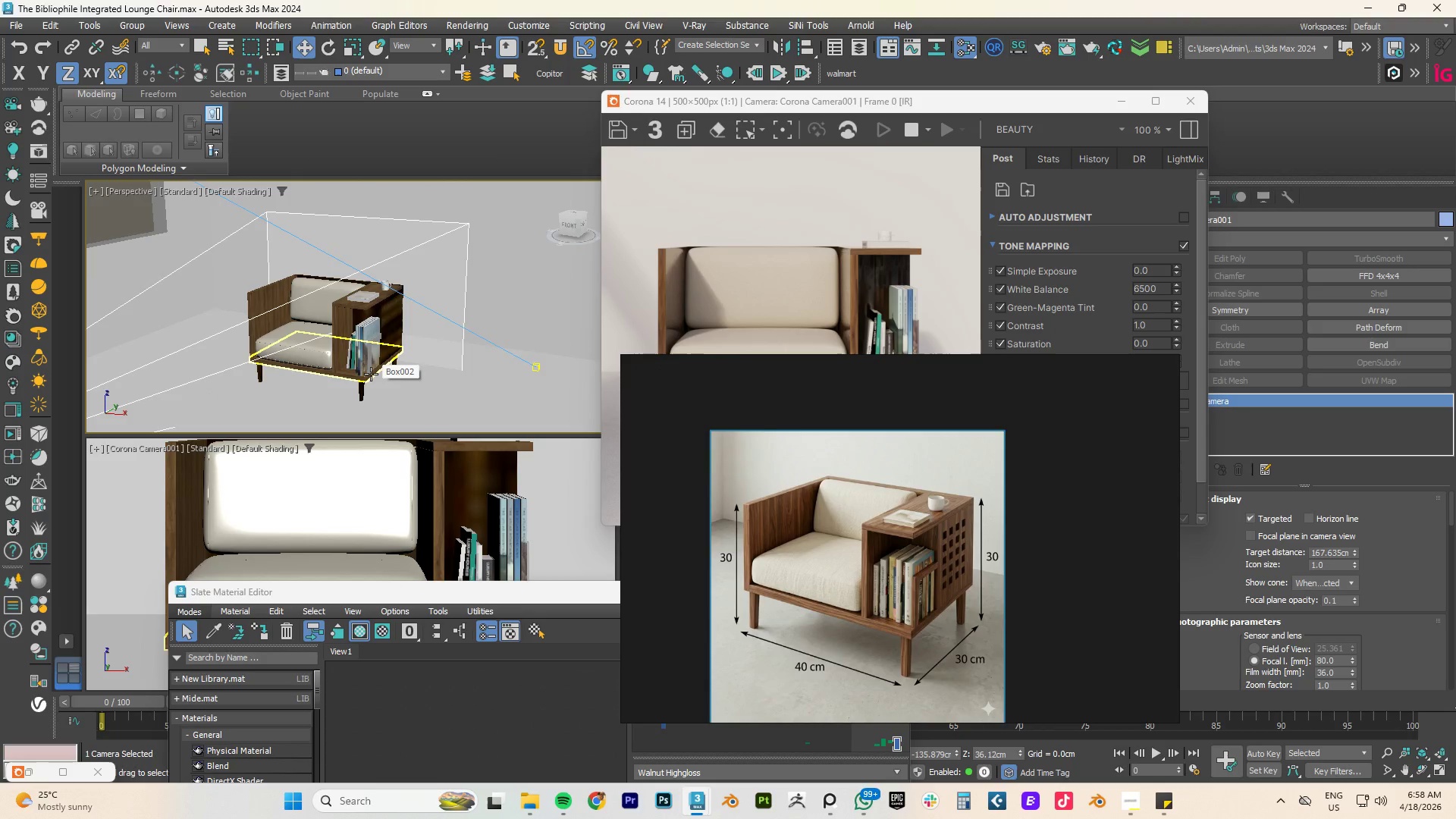 
scroll: coordinate [371, 374], scroll_direction: up, amount: 1.0
 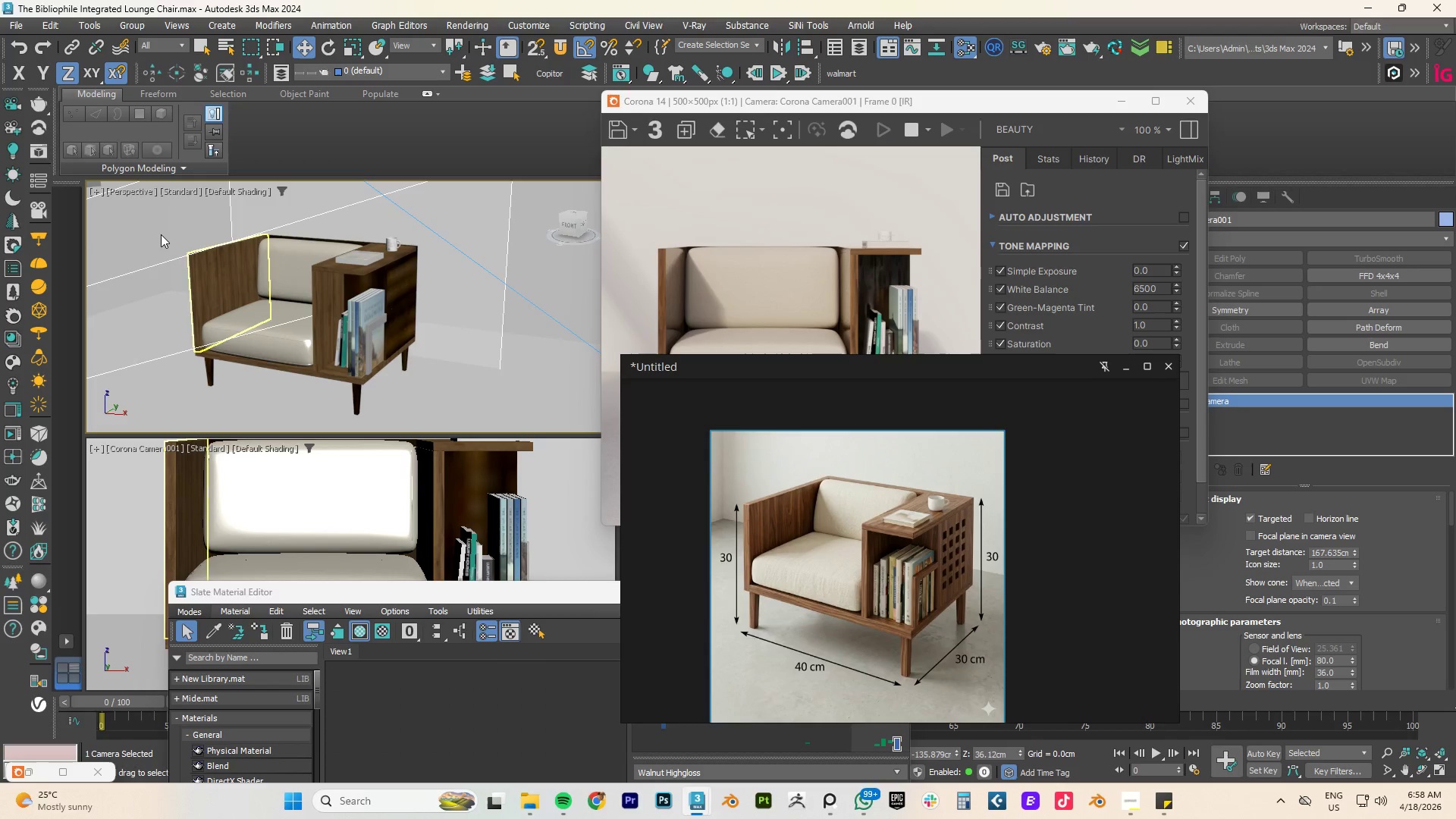 
left_click([15, 129])
 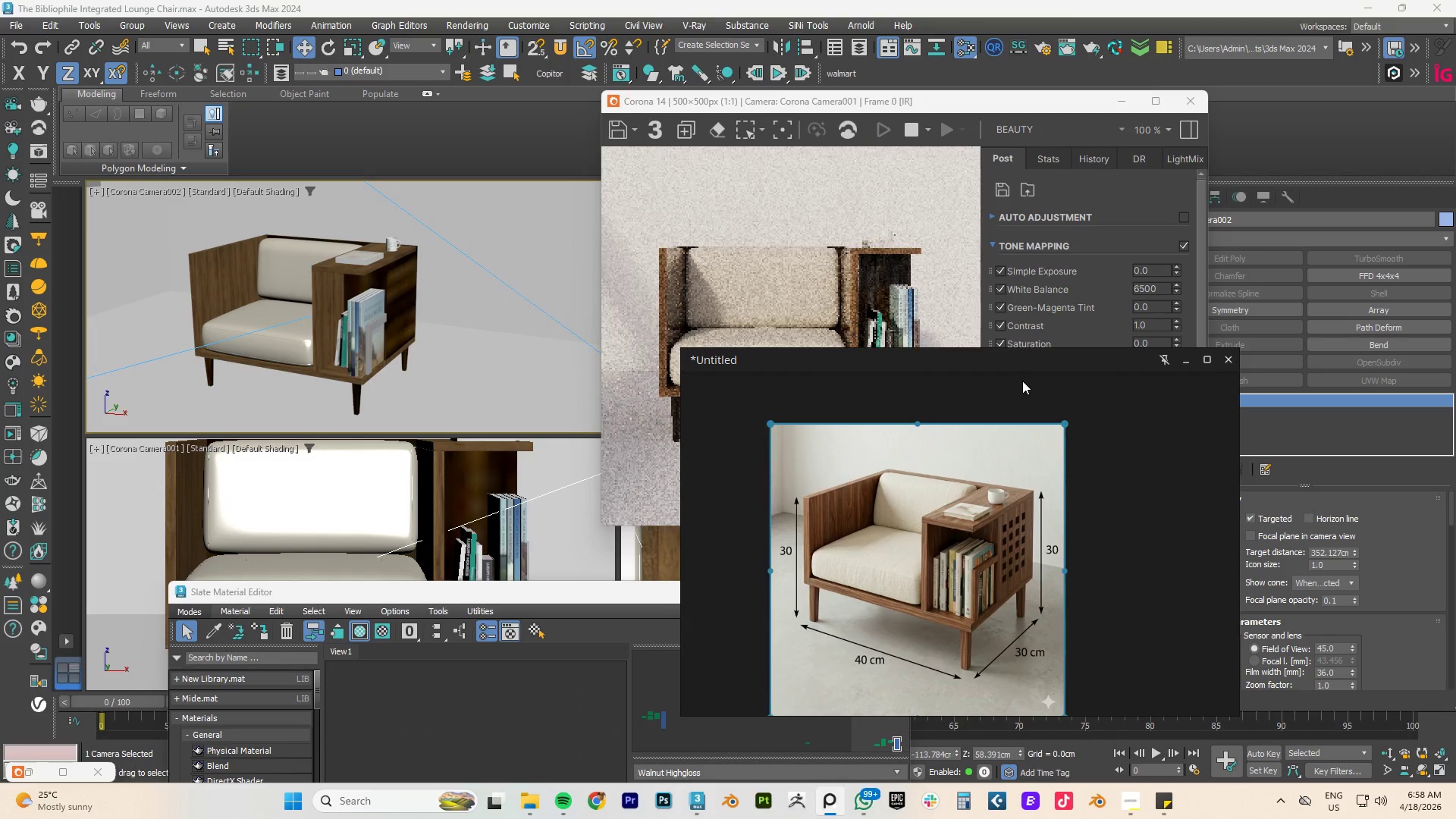 
left_click([135, 447])
 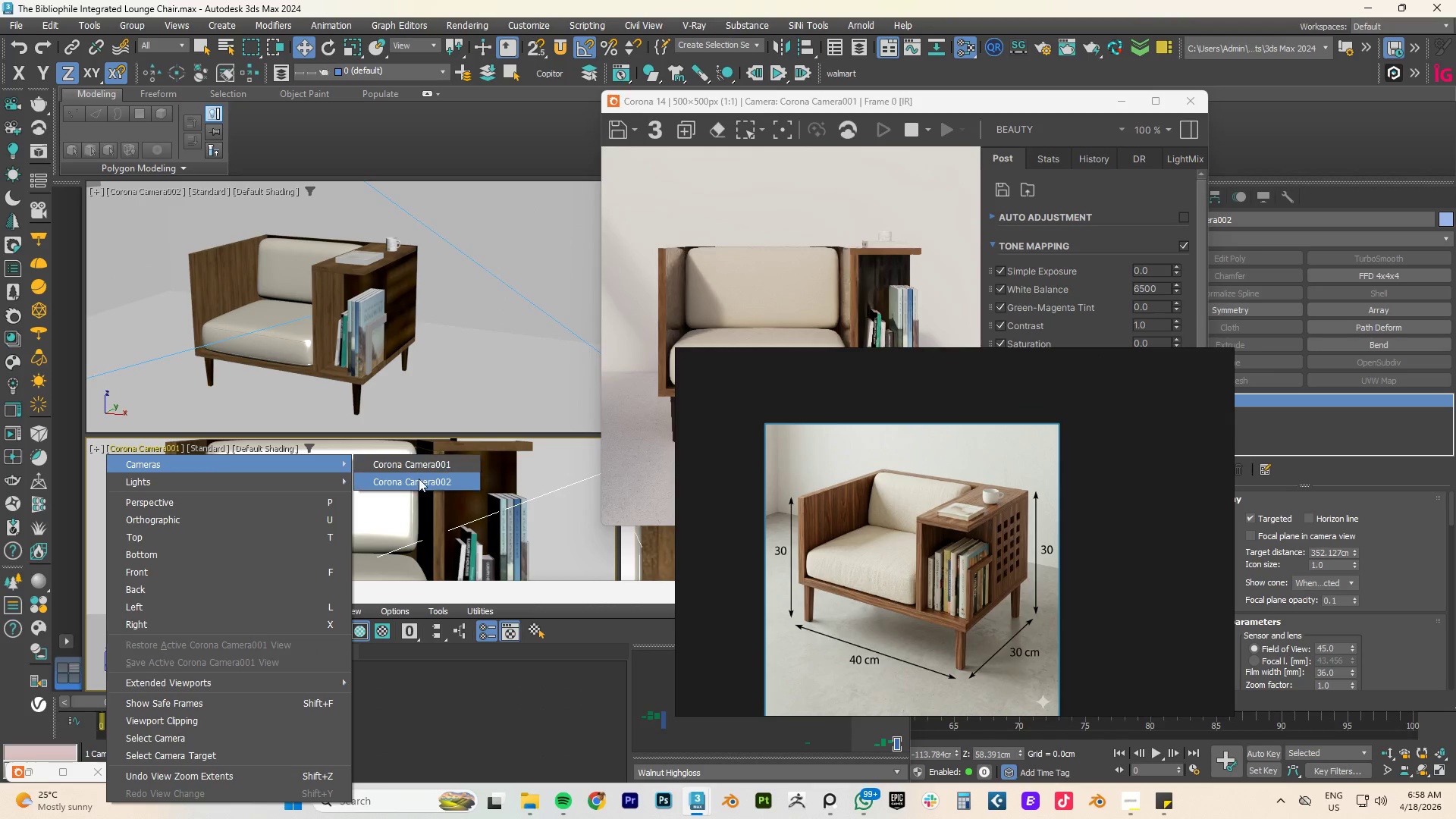 
left_click([416, 480])
 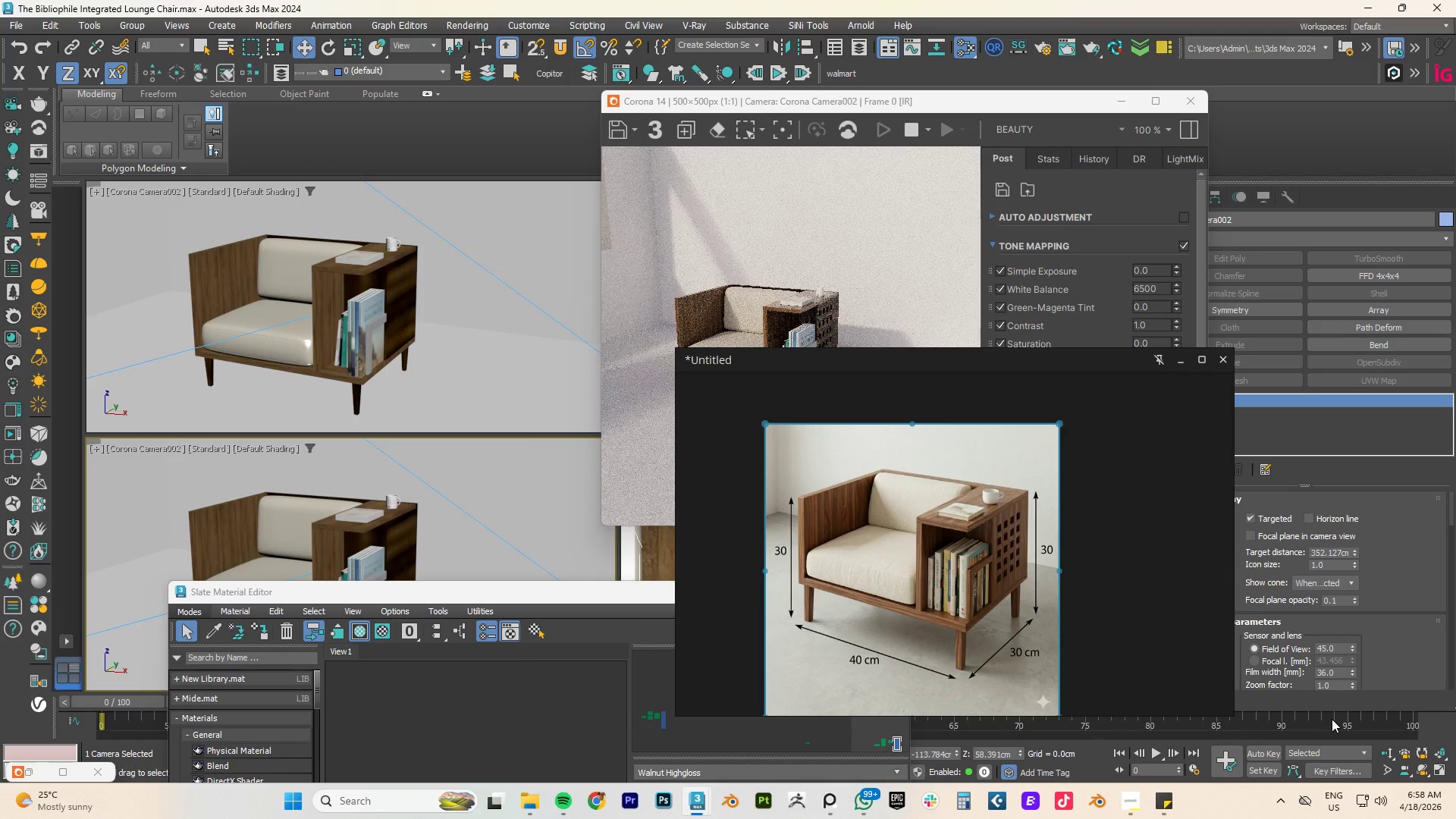 
left_click([471, 499])
 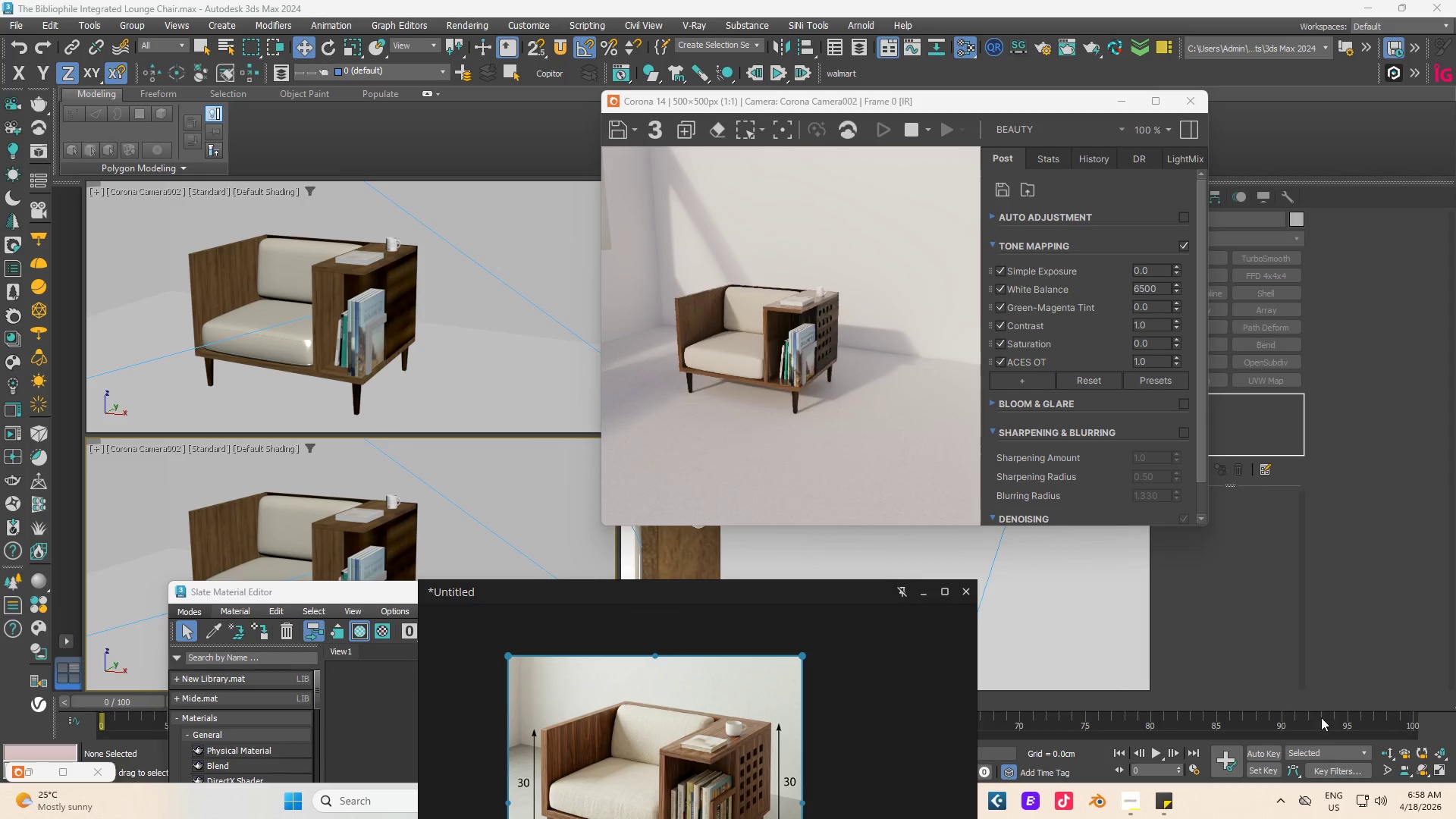 
left_click([1386, 749])
 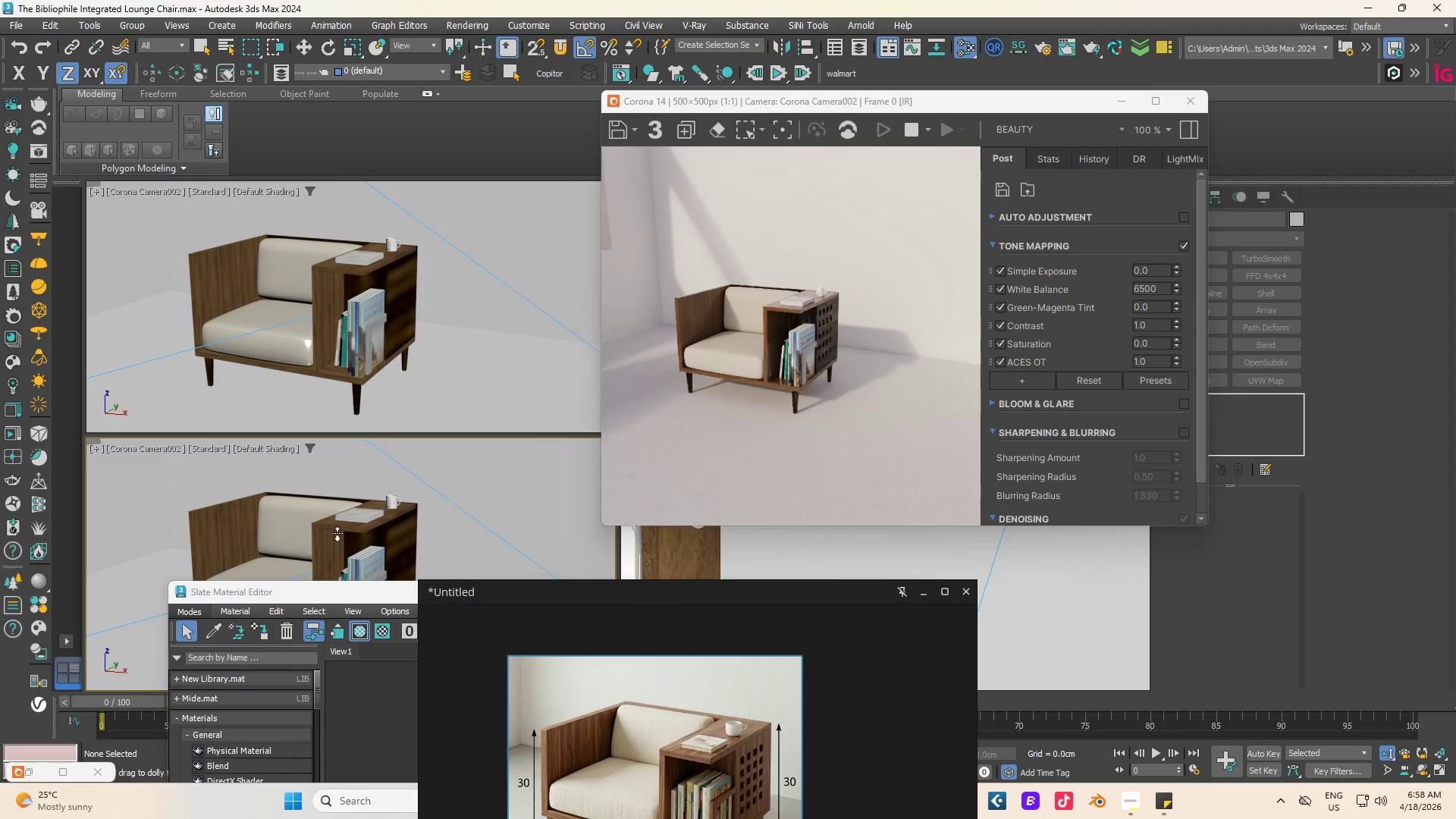 
left_click_drag(start_coordinate=[337, 535], to_coordinate=[337, 526])
 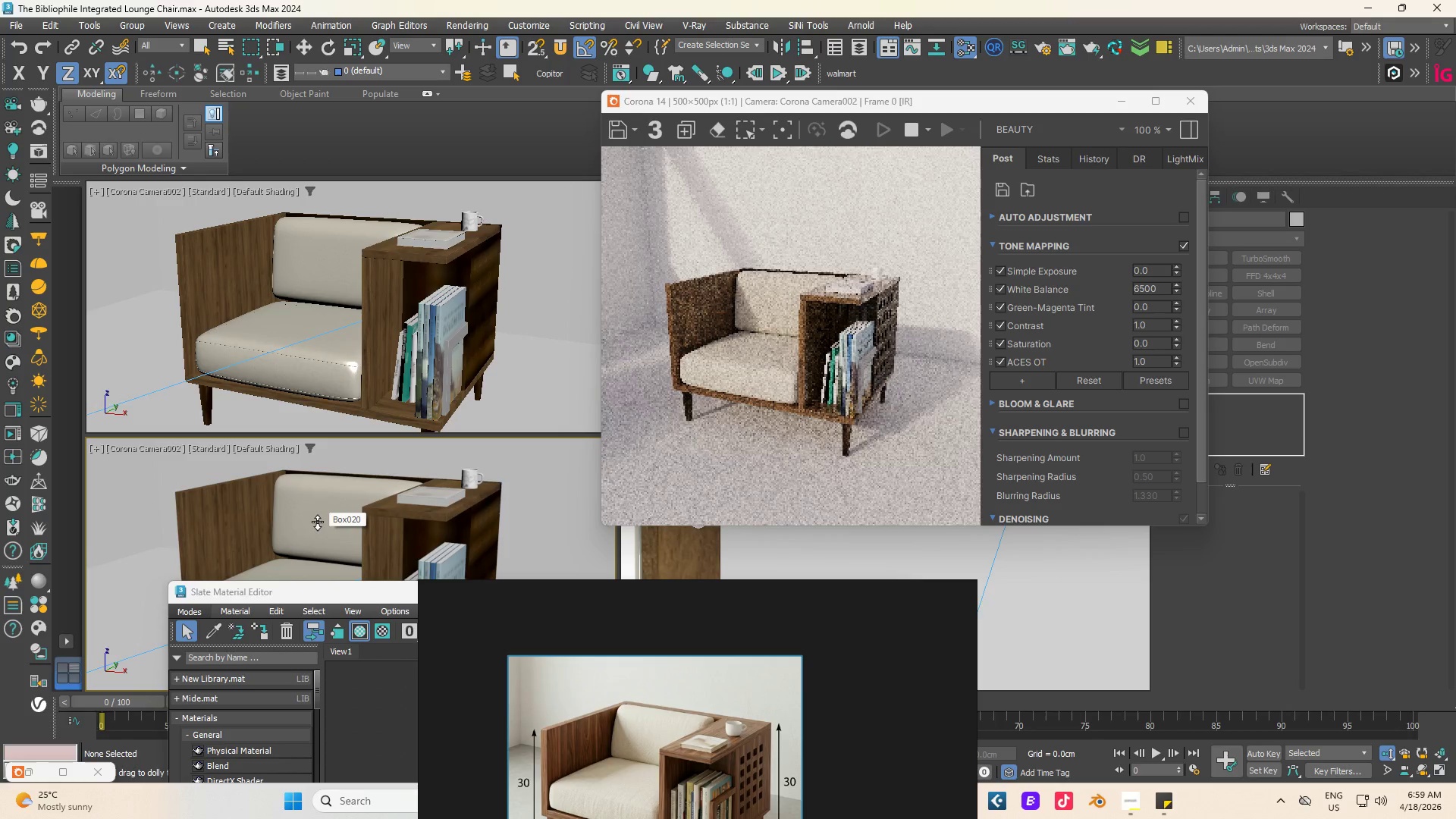 
wait(9.48)
 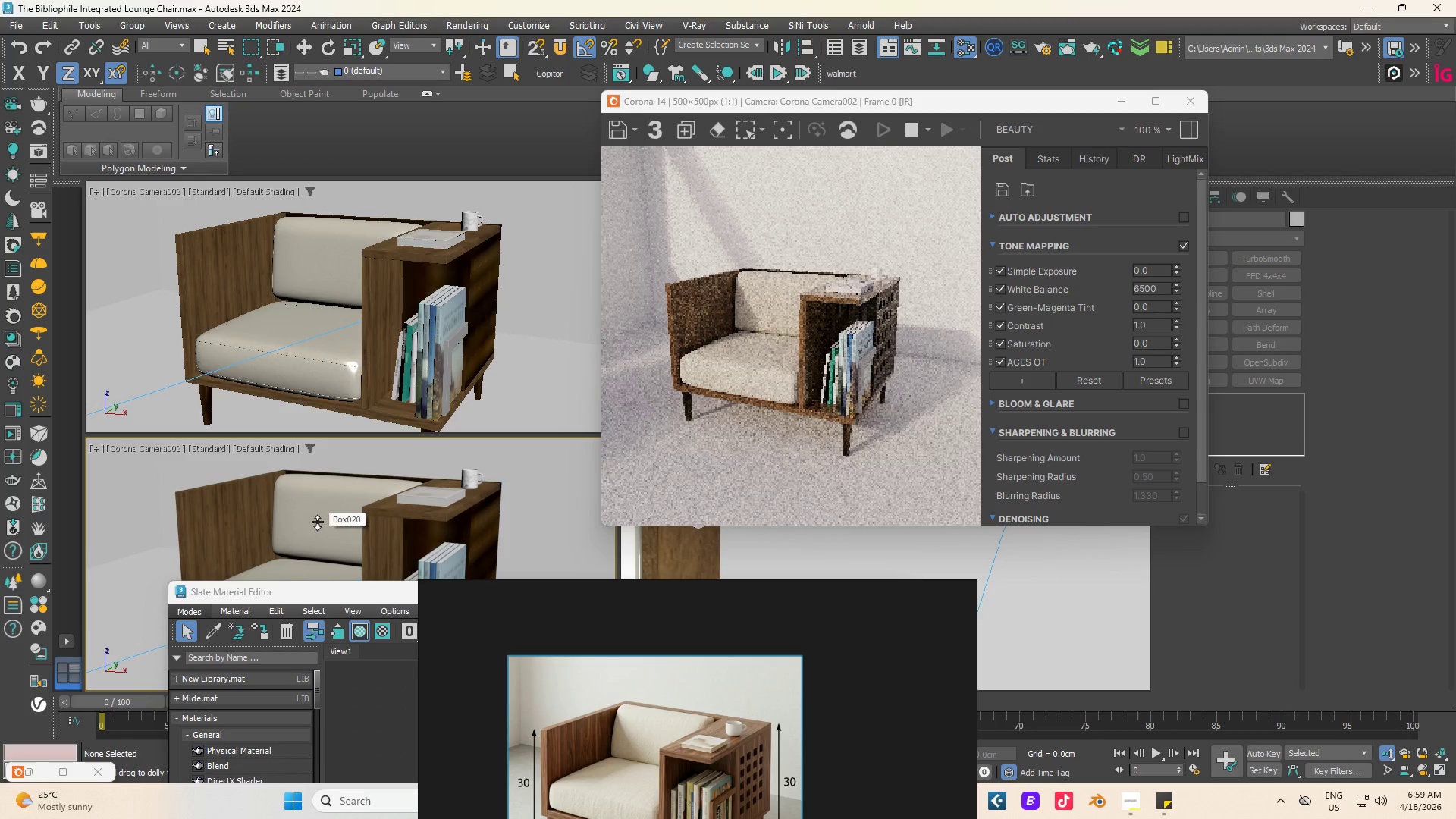 
left_click_drag(start_coordinate=[318, 522], to_coordinate=[318, 517])
 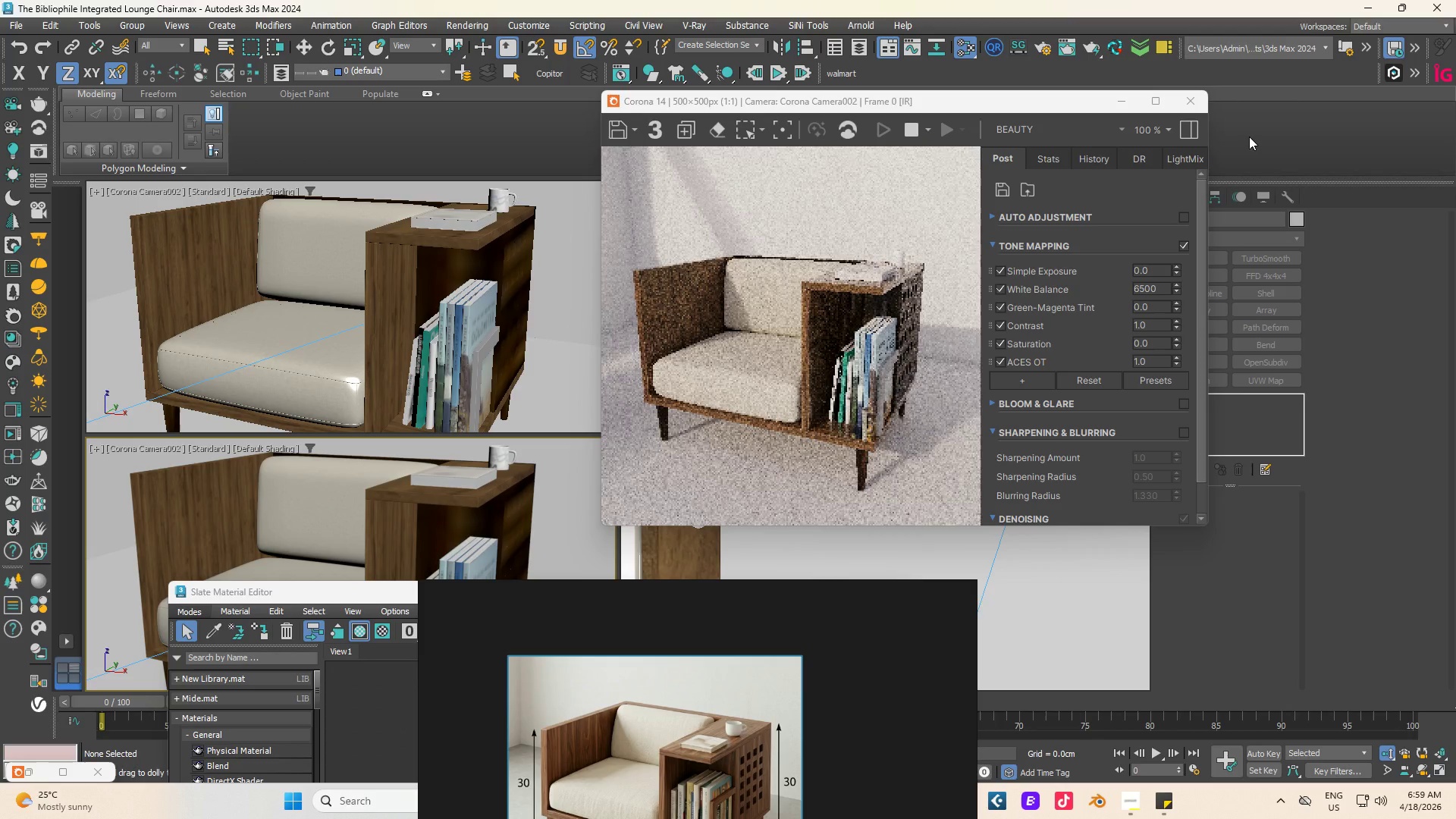 
left_click_drag(start_coordinate=[1037, 105], to_coordinate=[919, 94])
 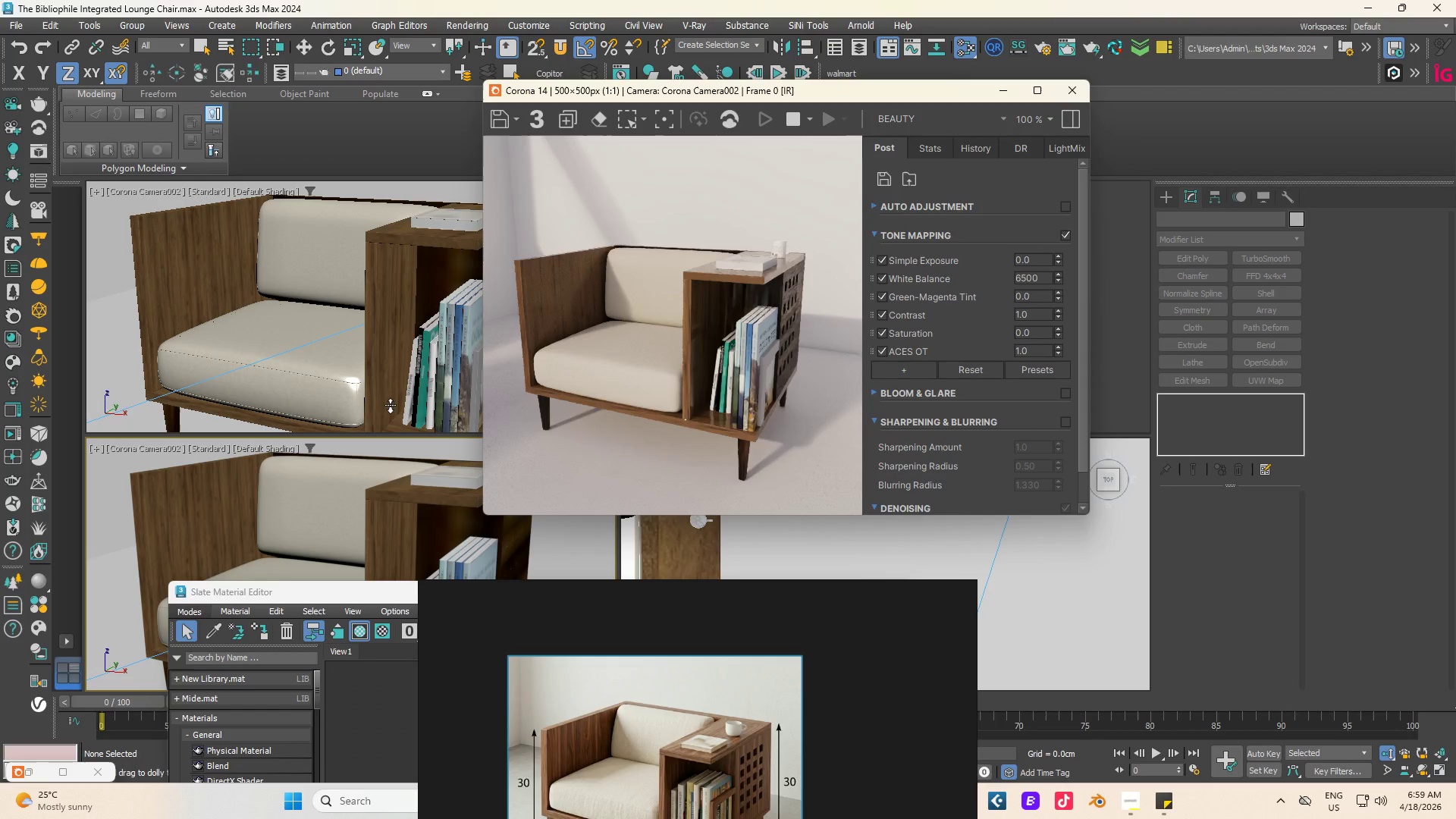 
left_click([313, 372])
 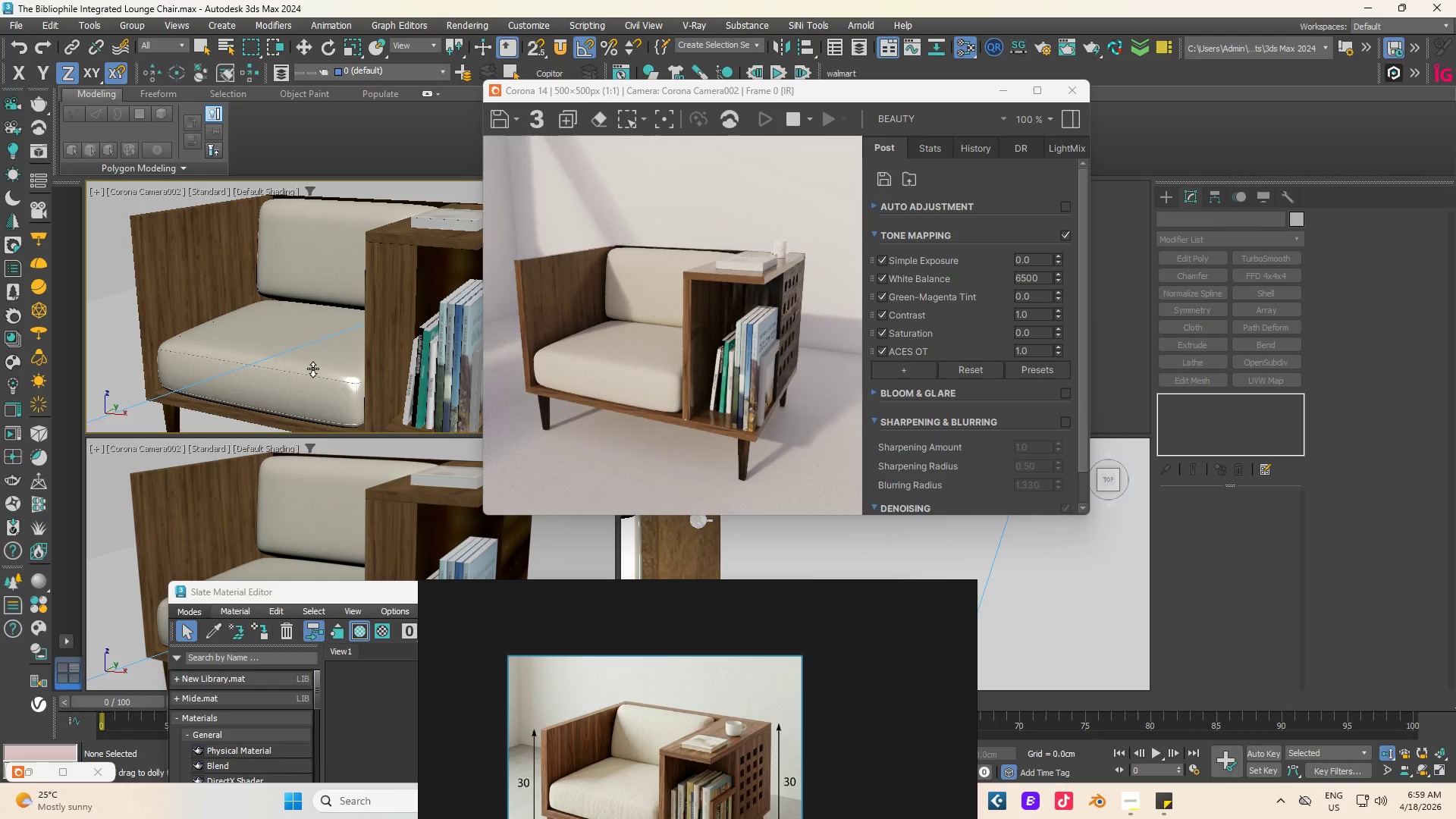 
scroll: coordinate [313, 363], scroll_direction: down, amount: 16.0
 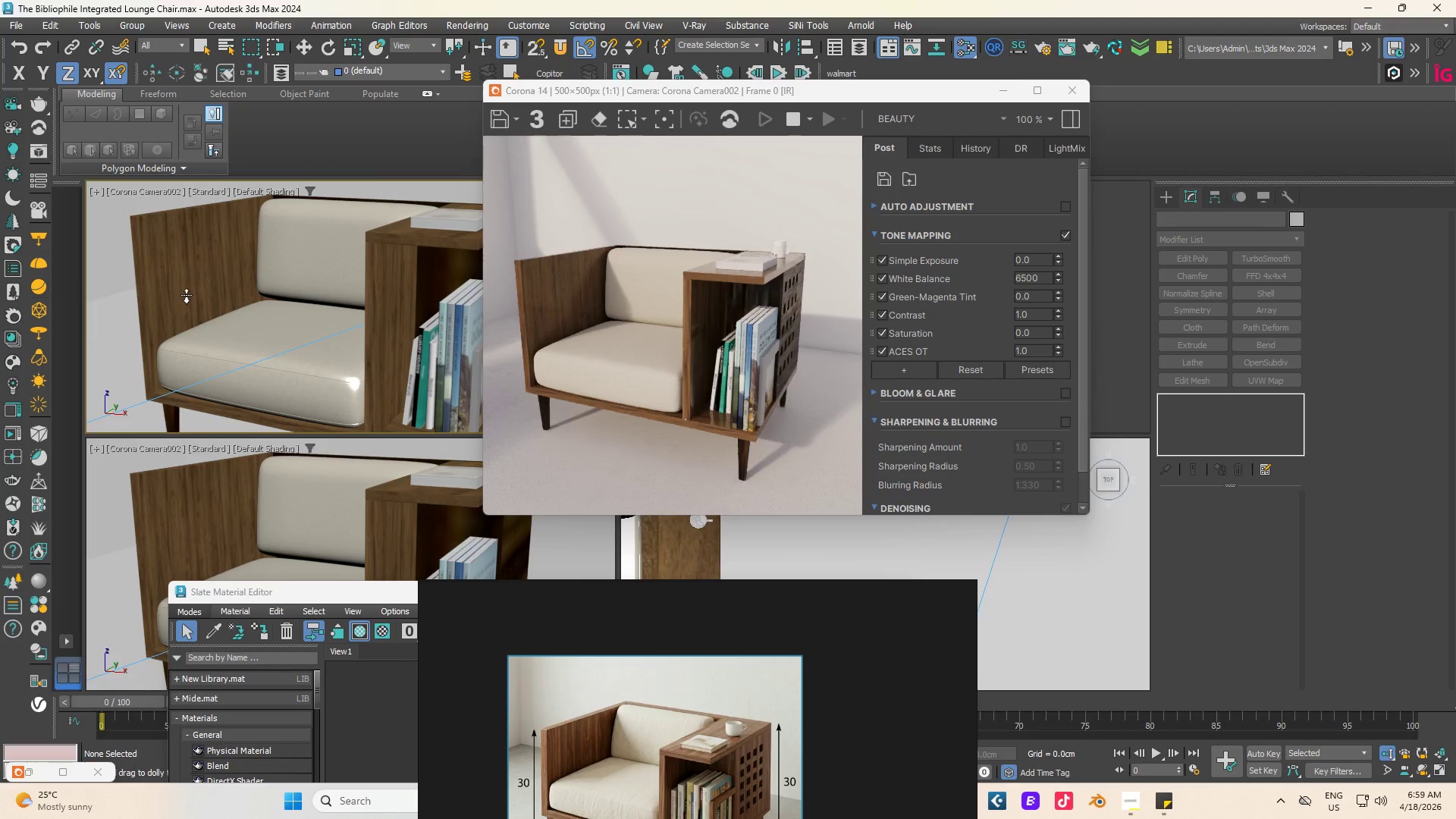 
left_click([167, 302])
 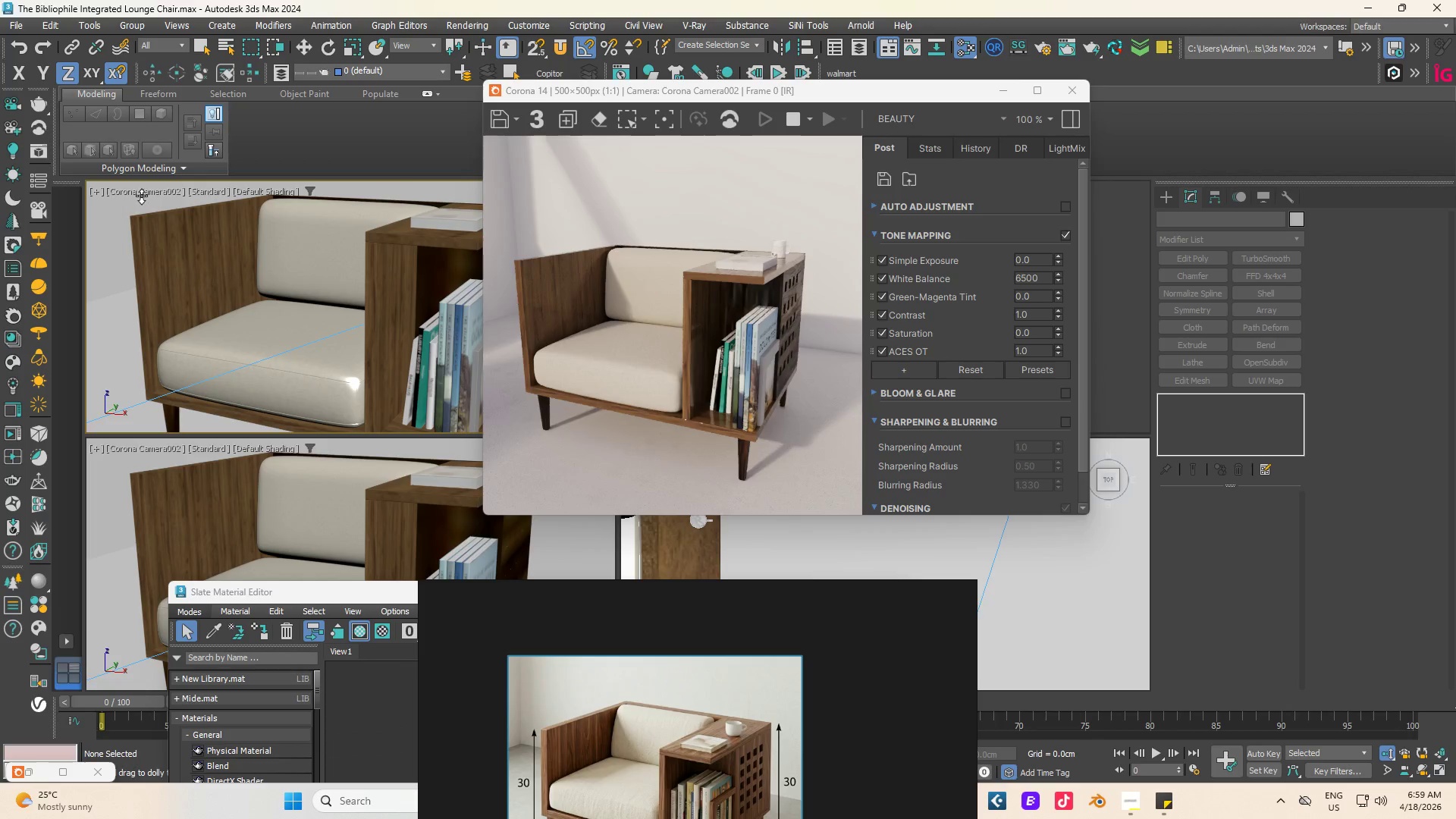 
scroll: coordinate [167, 302], scroll_direction: down, amount: 4.0
 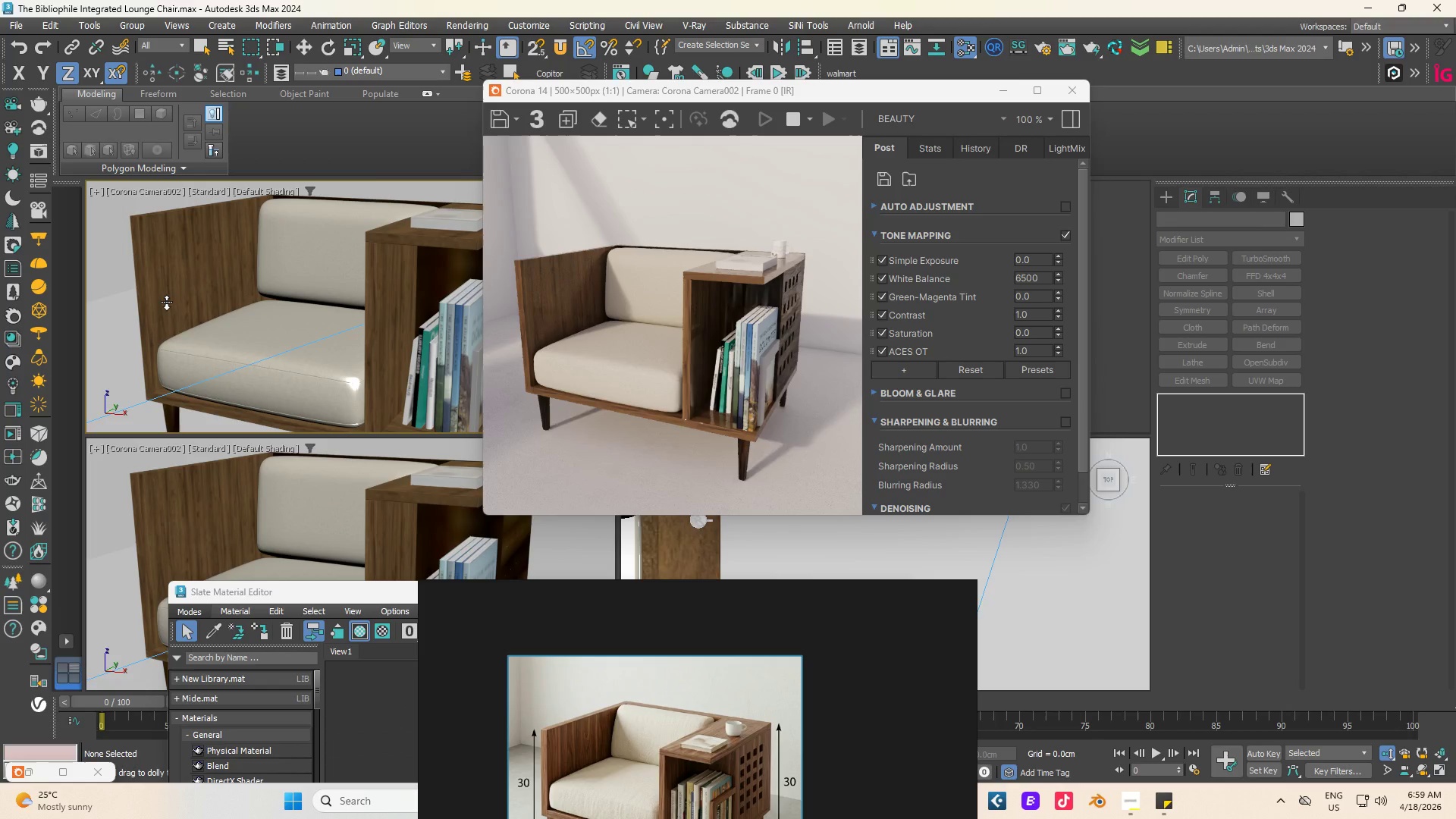 
left_click([154, 192])
 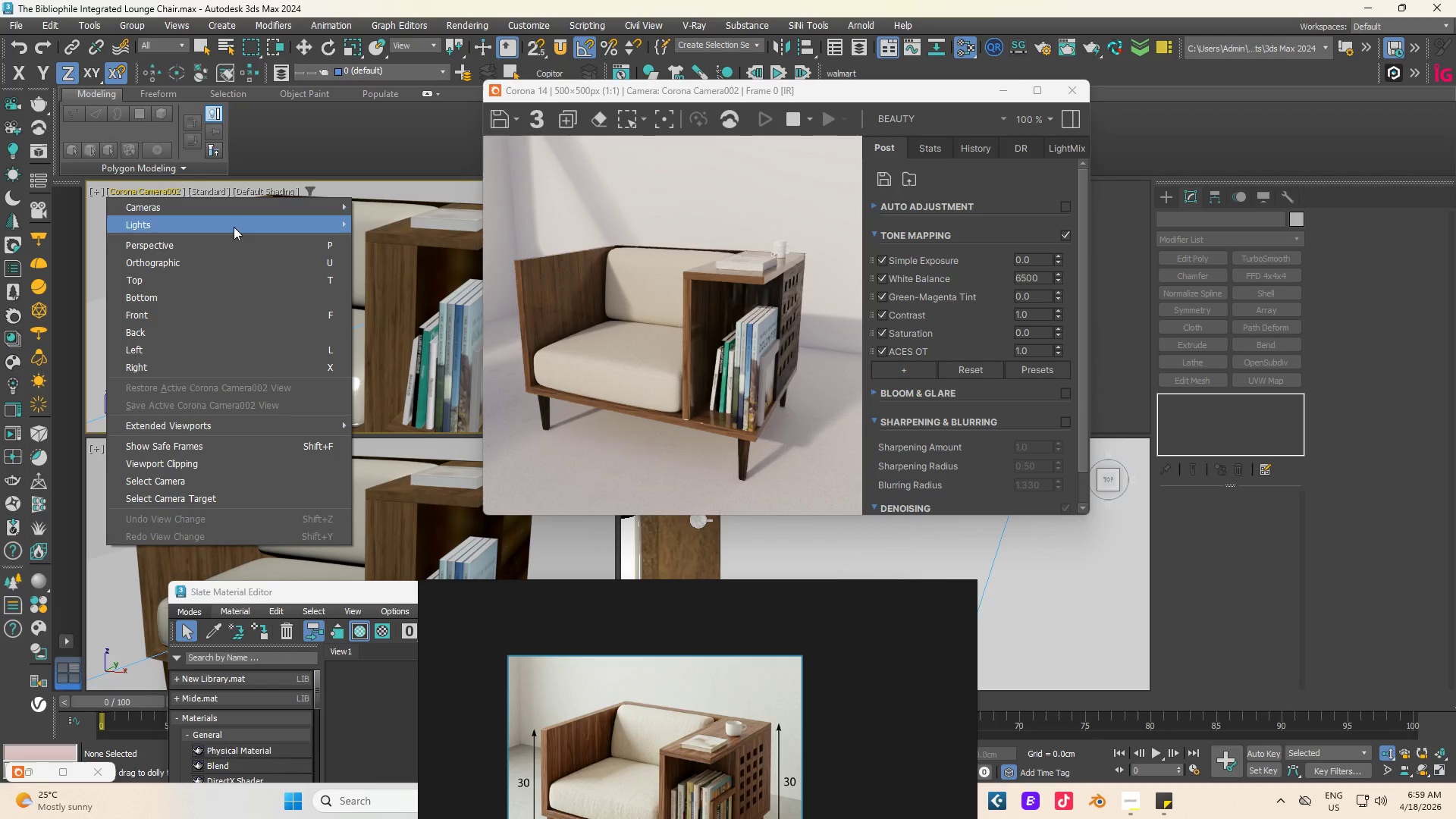 
left_click([216, 240])
 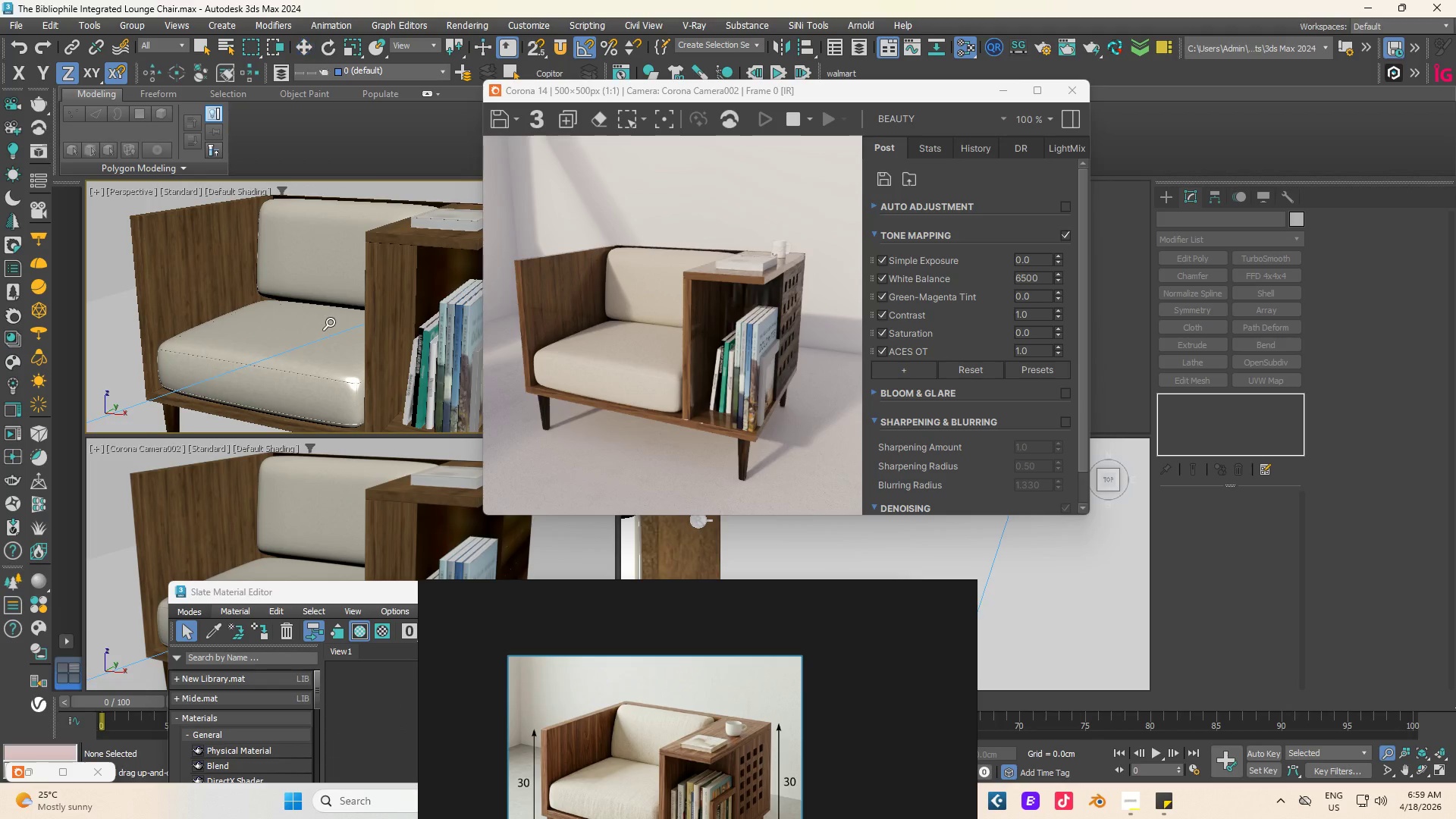 
scroll: coordinate [309, 322], scroll_direction: down, amount: 2.0
 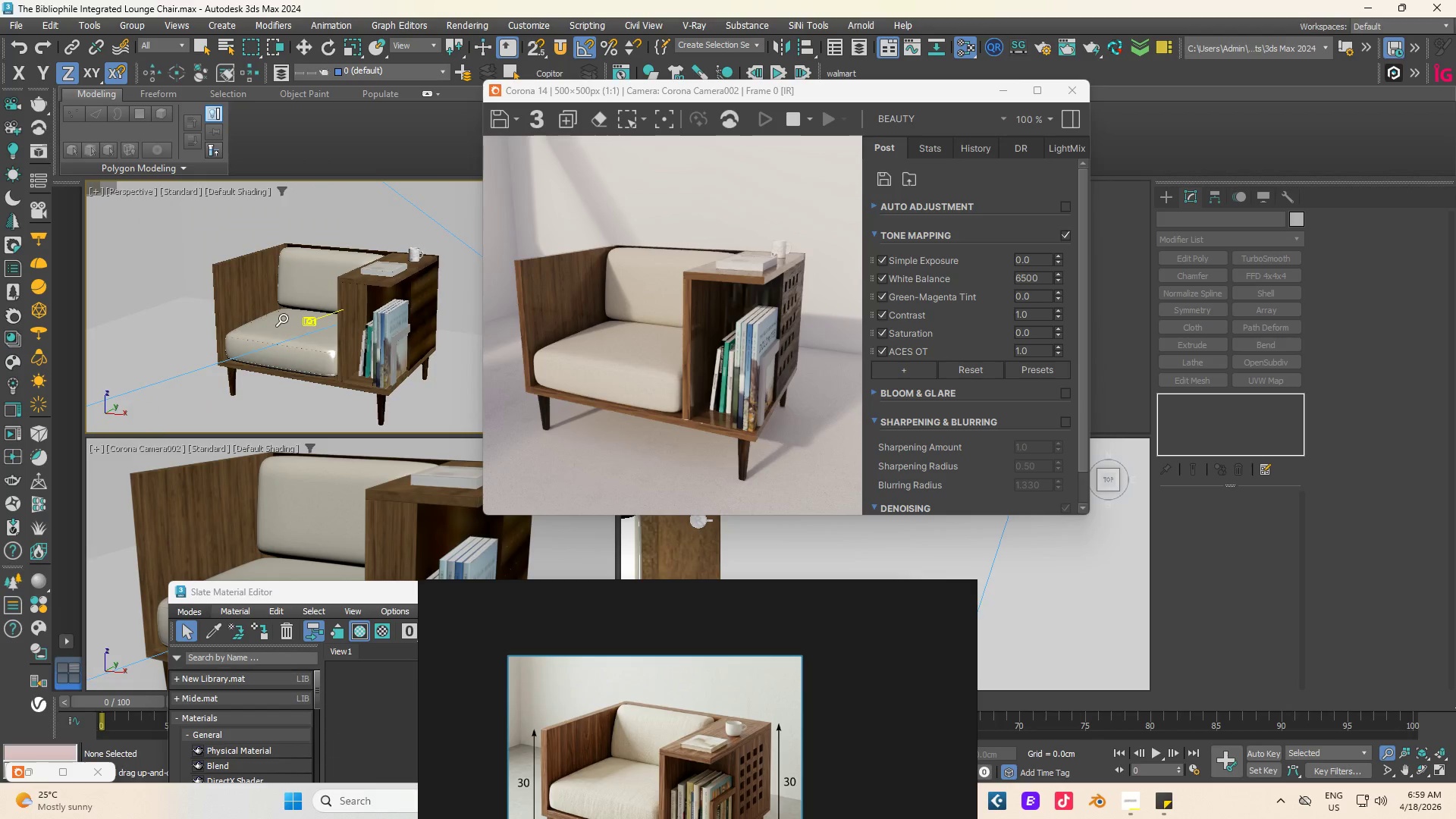 
key(W)
 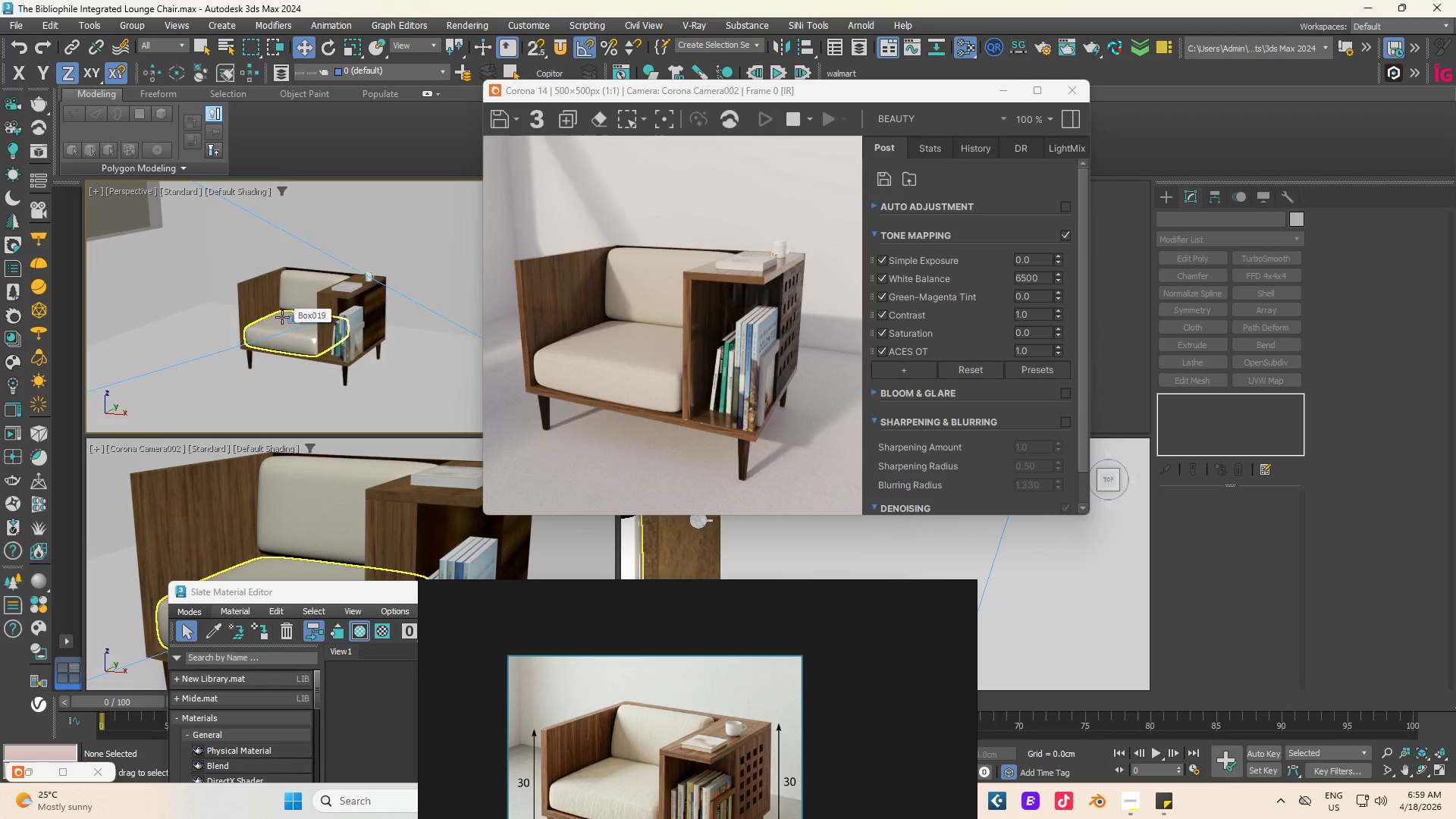 
scroll: coordinate [285, 315], scroll_direction: down, amount: 6.0
 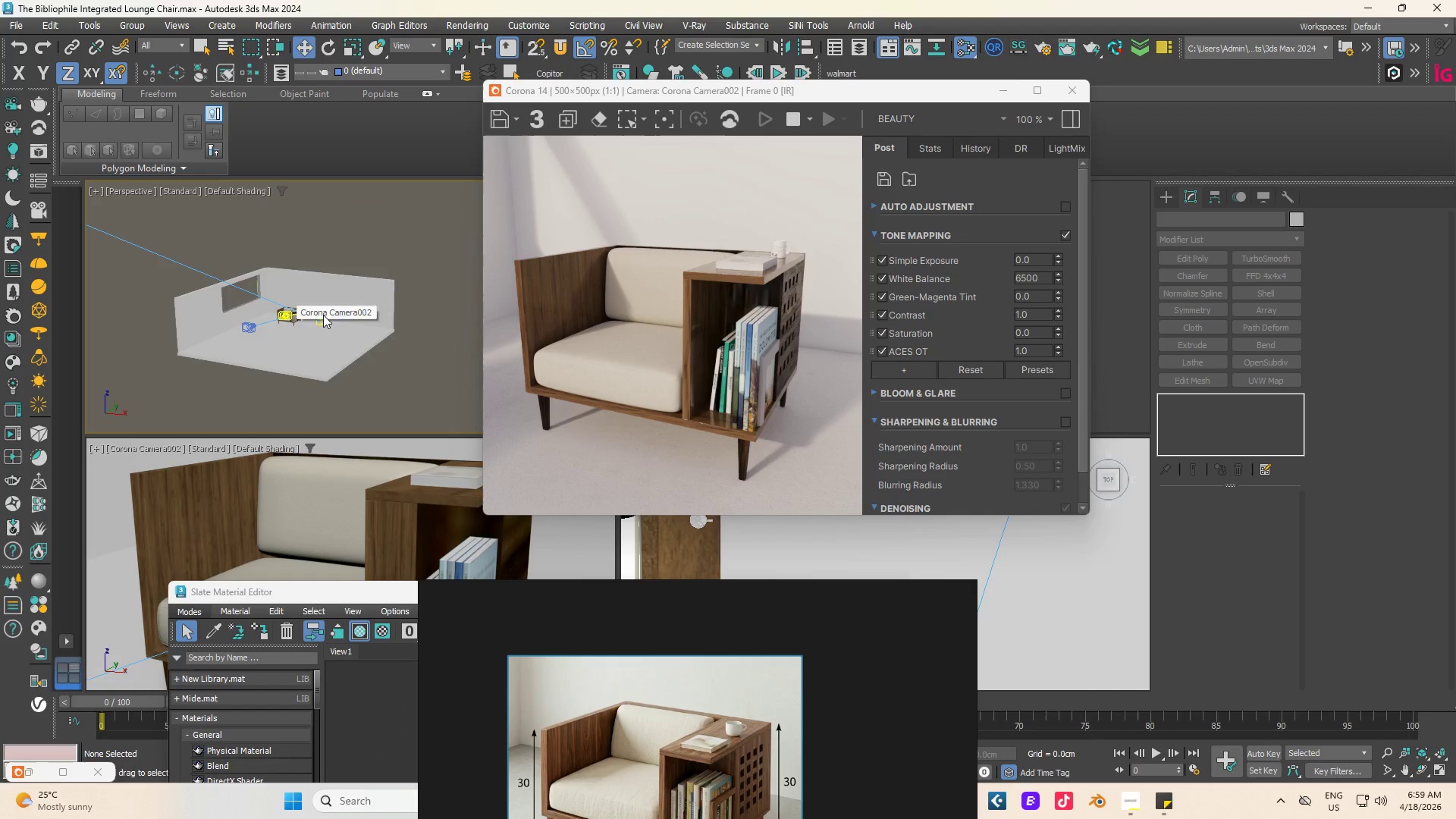 
hold_key(key=AltLeft, duration=0.83)
scroll: coordinate [367, 315], scroll_direction: up, amount: 3.0
 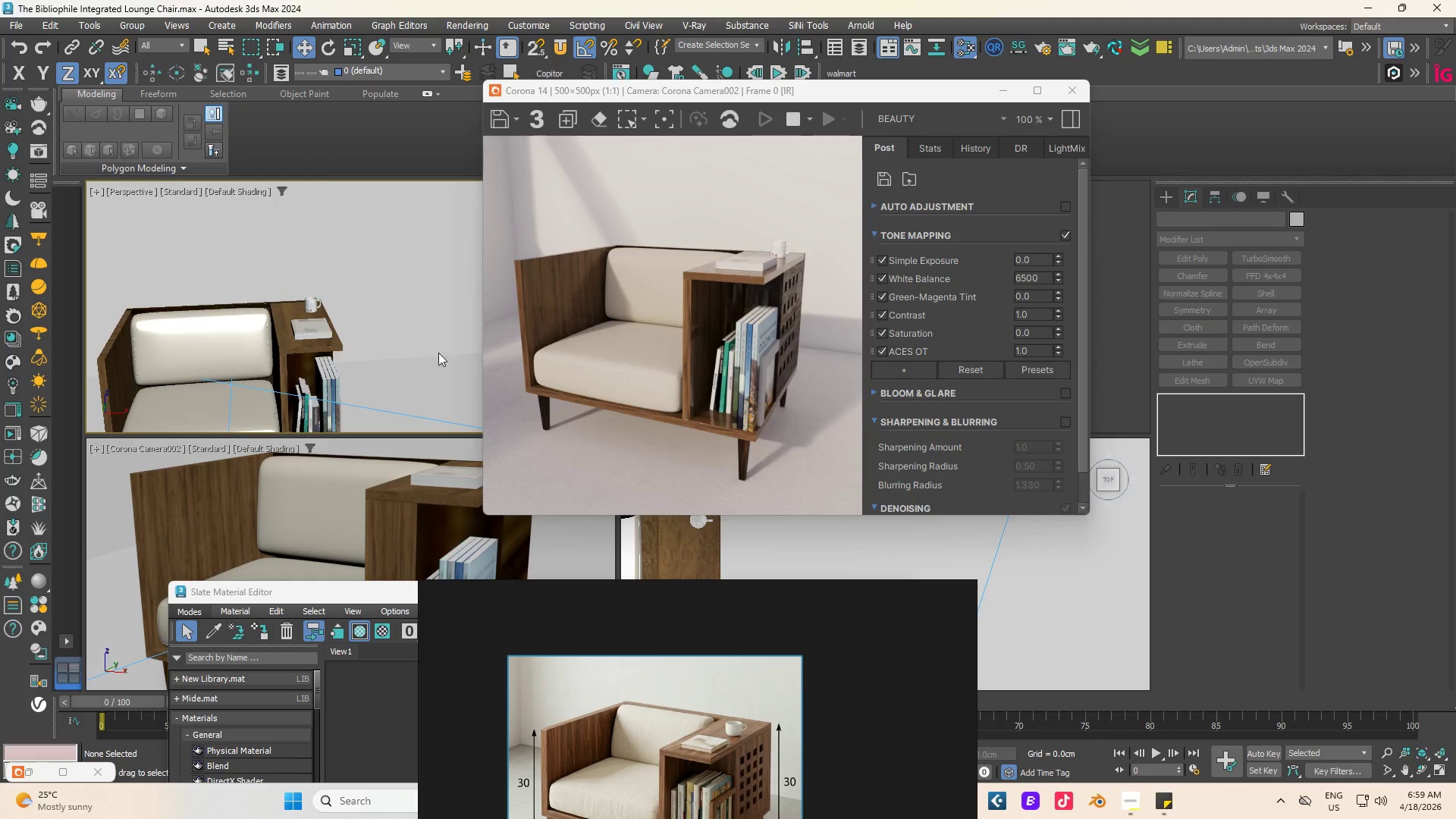 
scroll: coordinate [401, 342], scroll_direction: down, amount: 2.0
 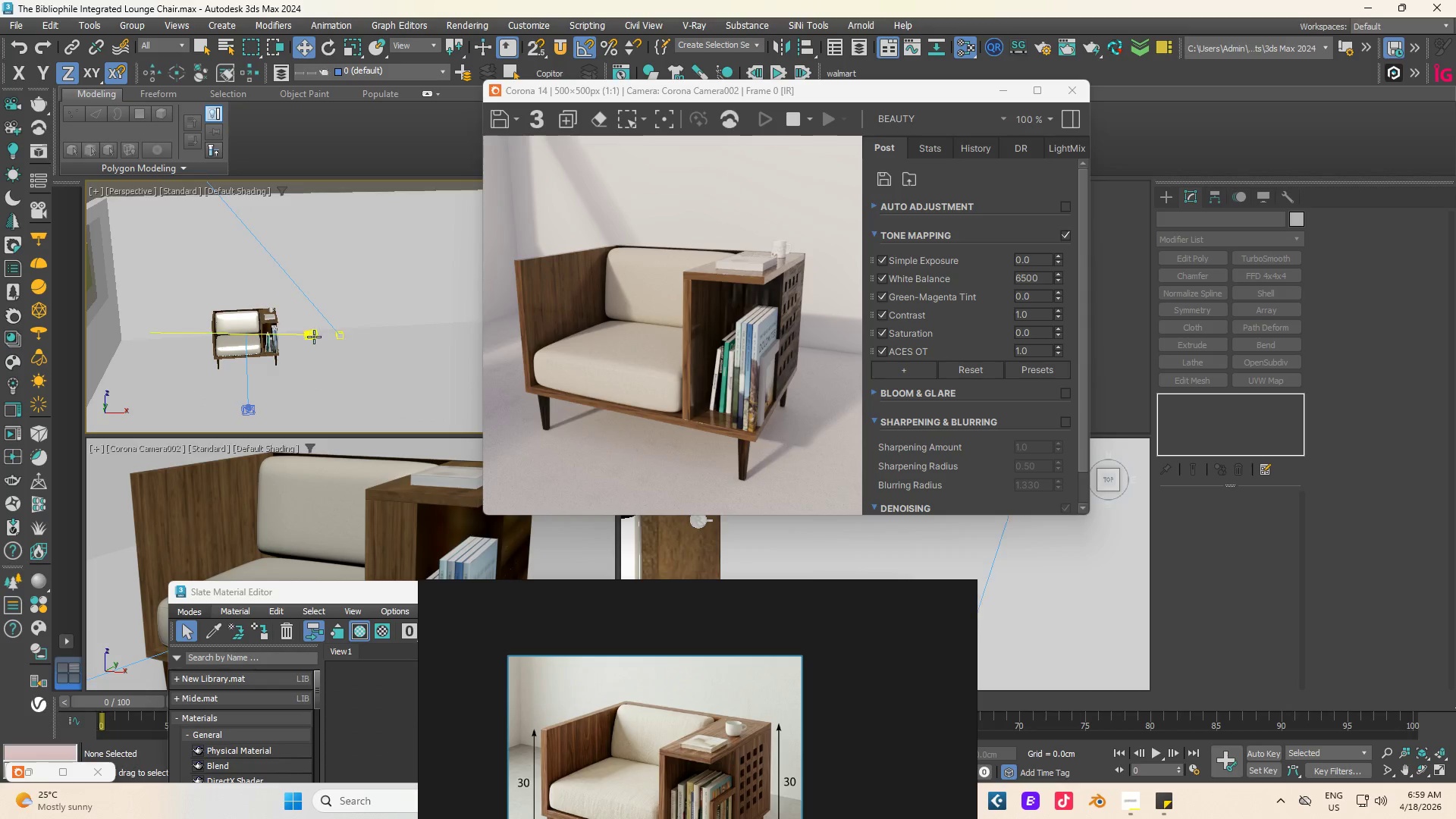 
left_click([307, 337])
 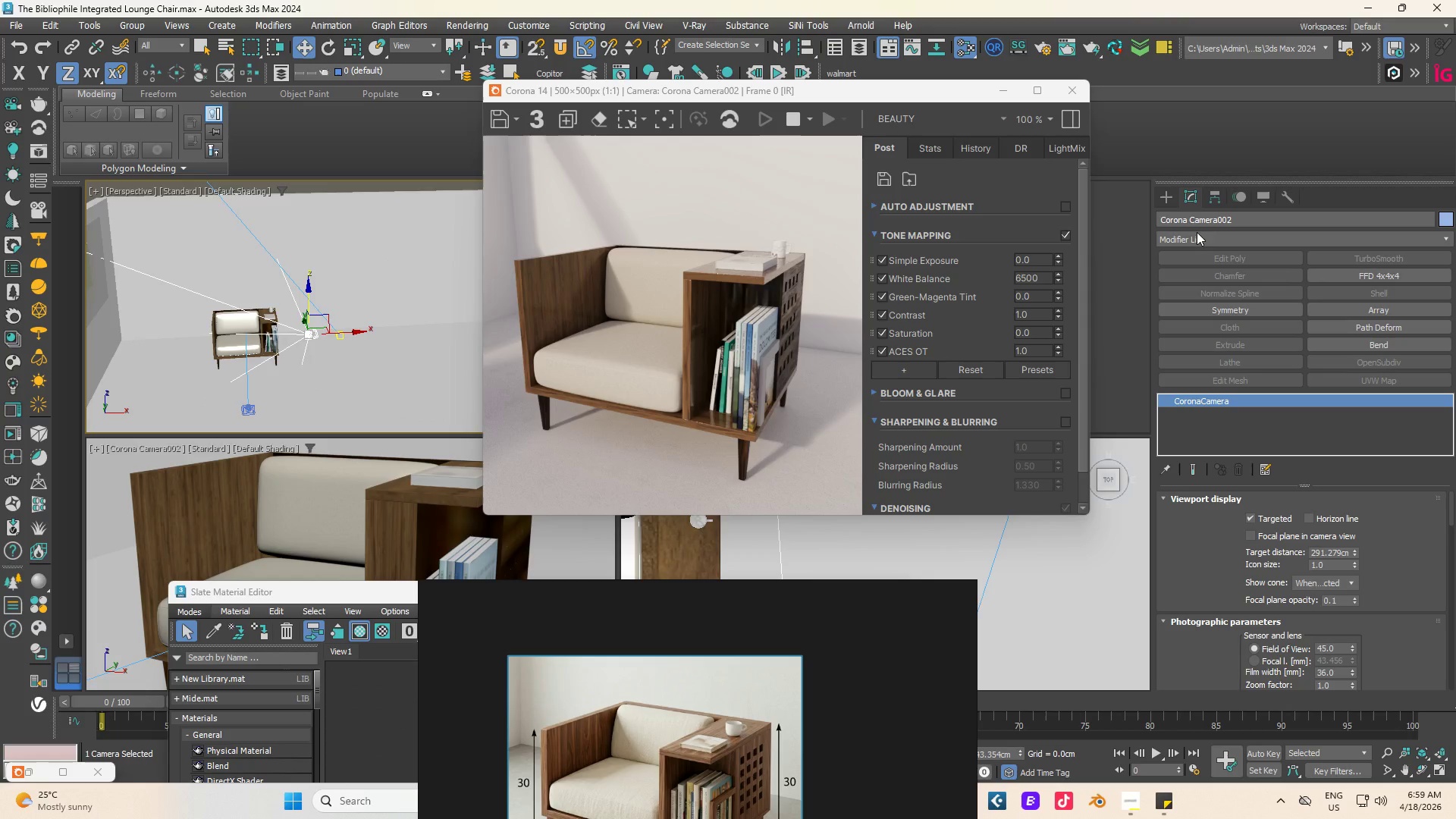 
scroll: coordinate [1217, 532], scroll_direction: down, amount: 2.0
 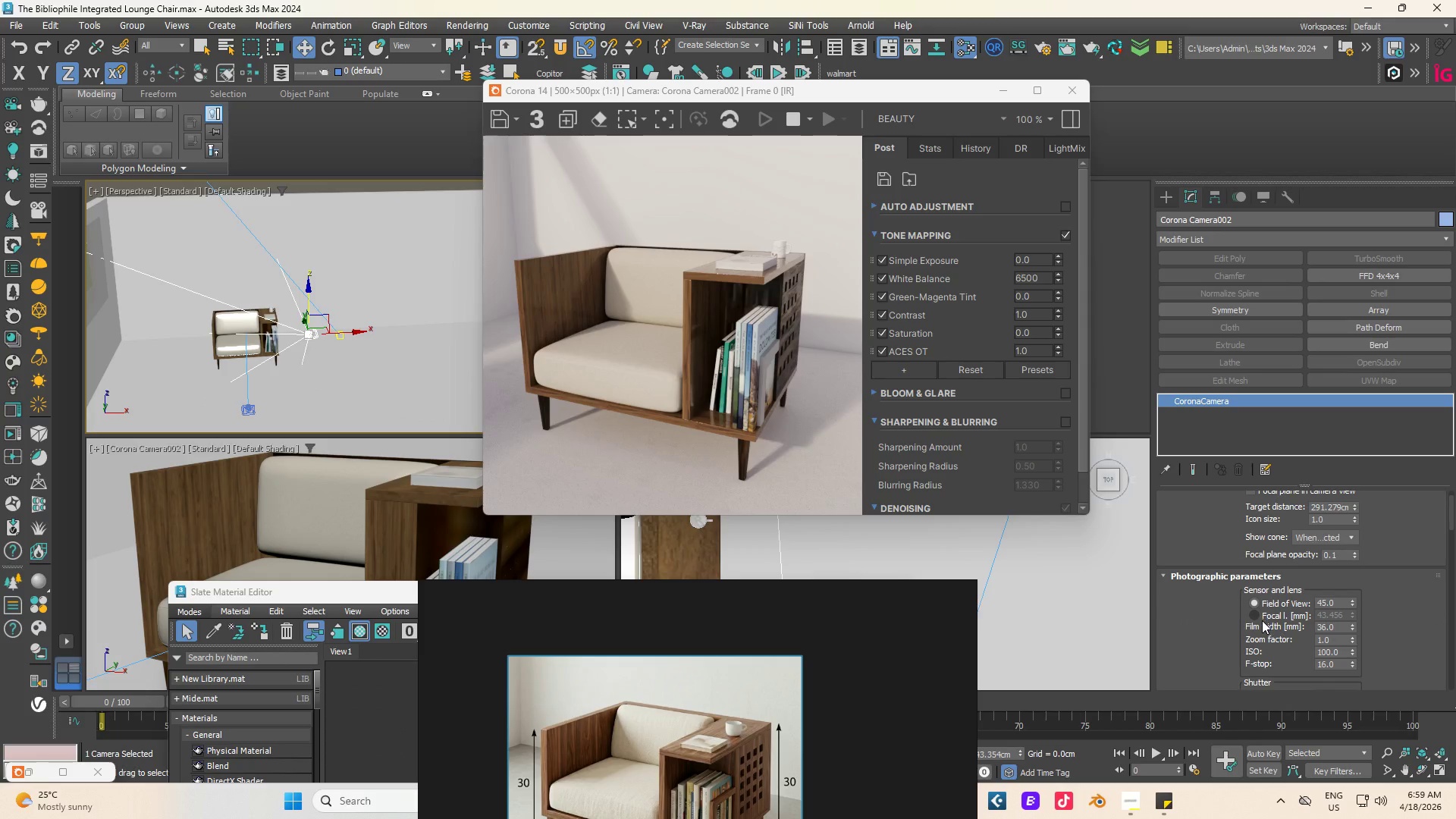 
left_click([1257, 615])
 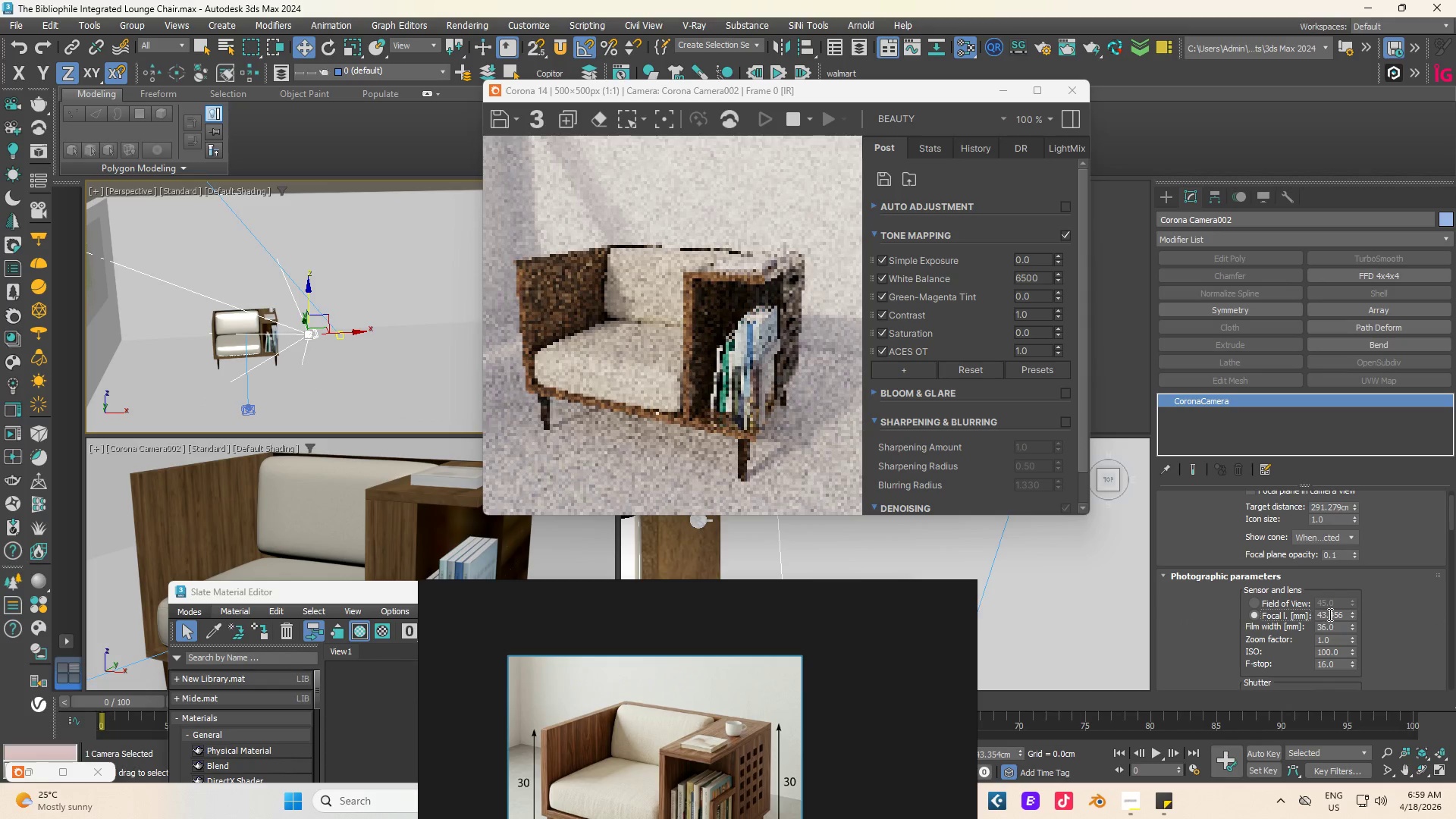 
double_click([1329, 614])
 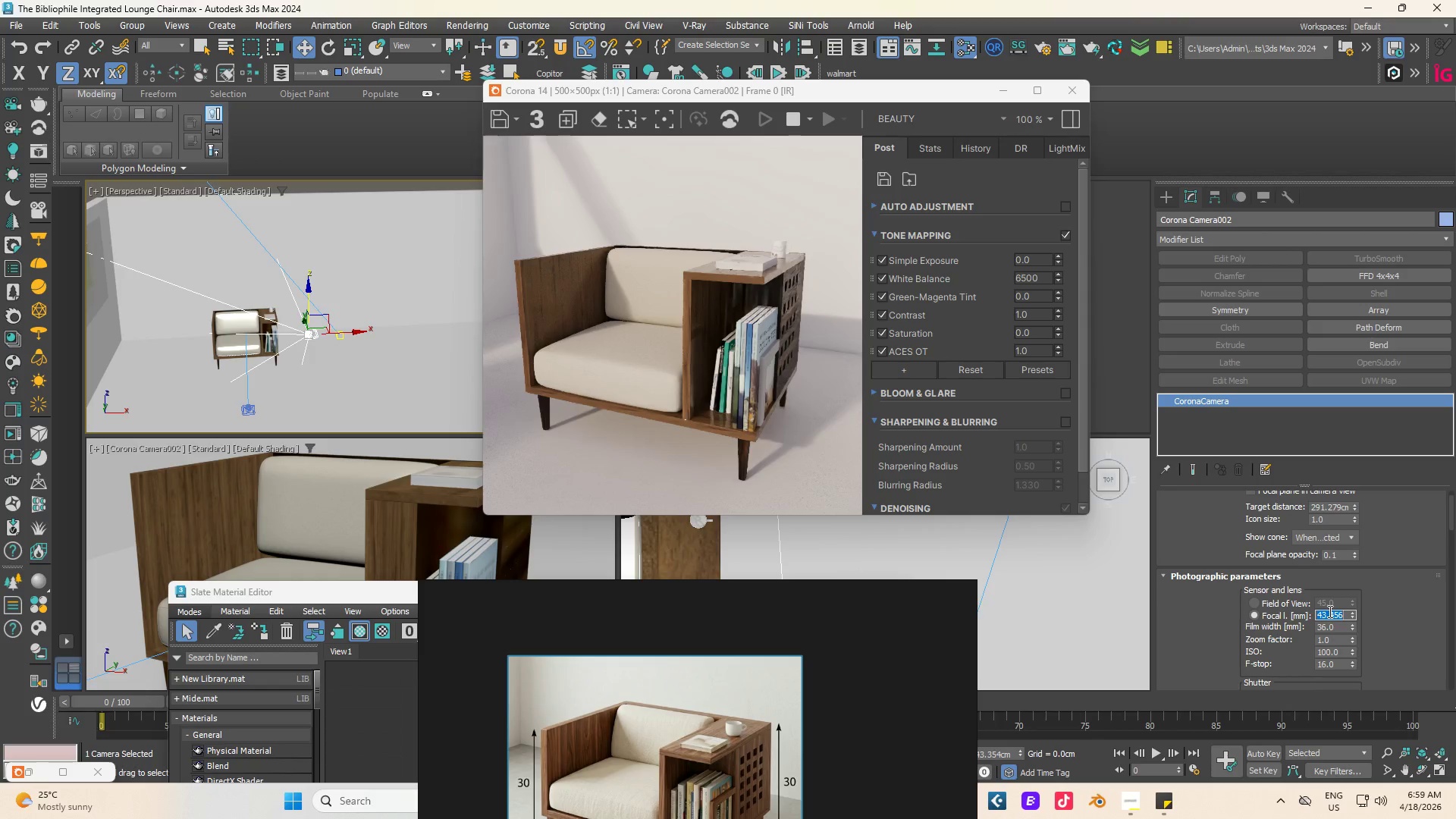 
key(Numpad8)
 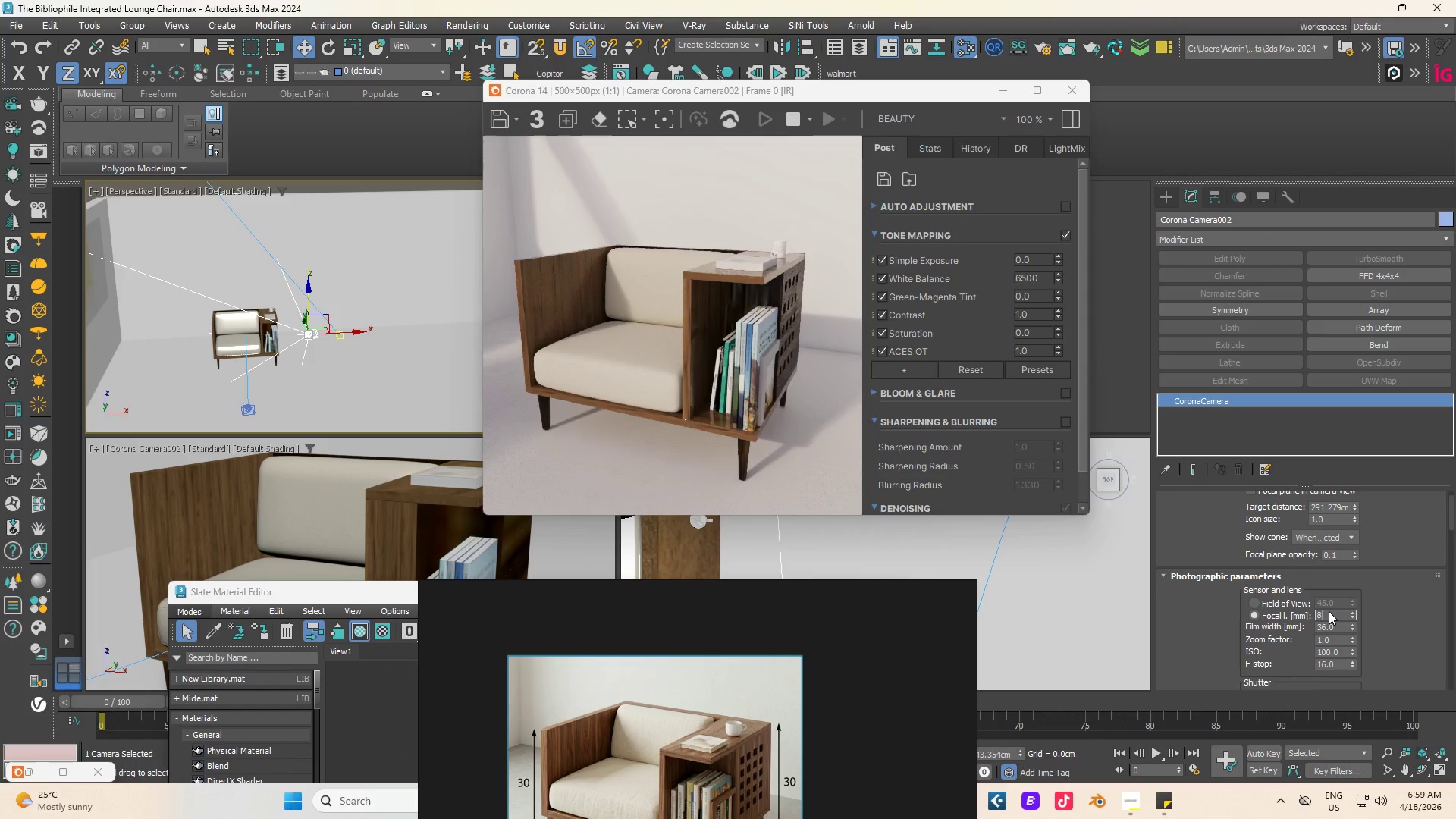 
key(Numpad5)
 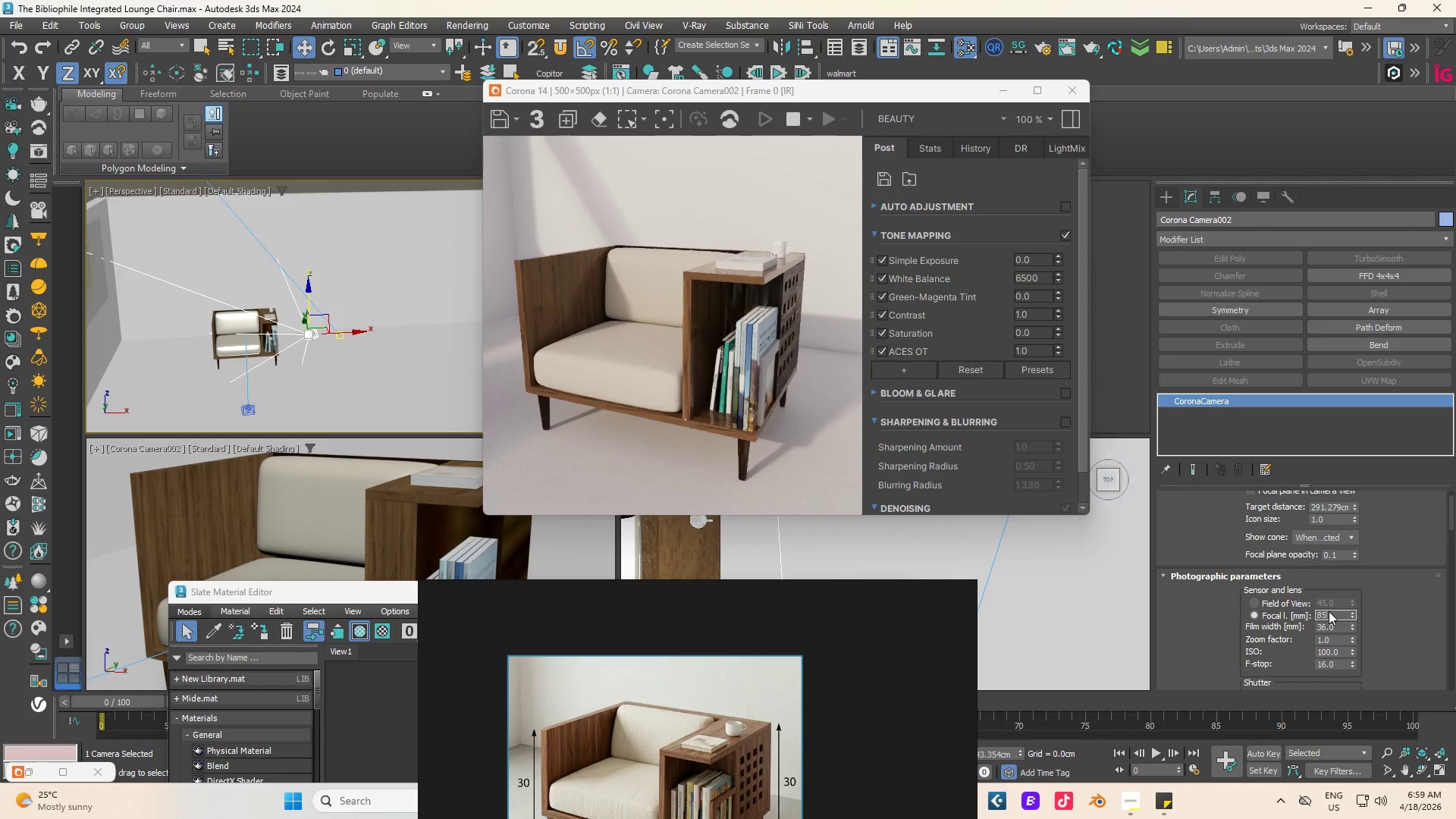 
key(NumpadEnter)
 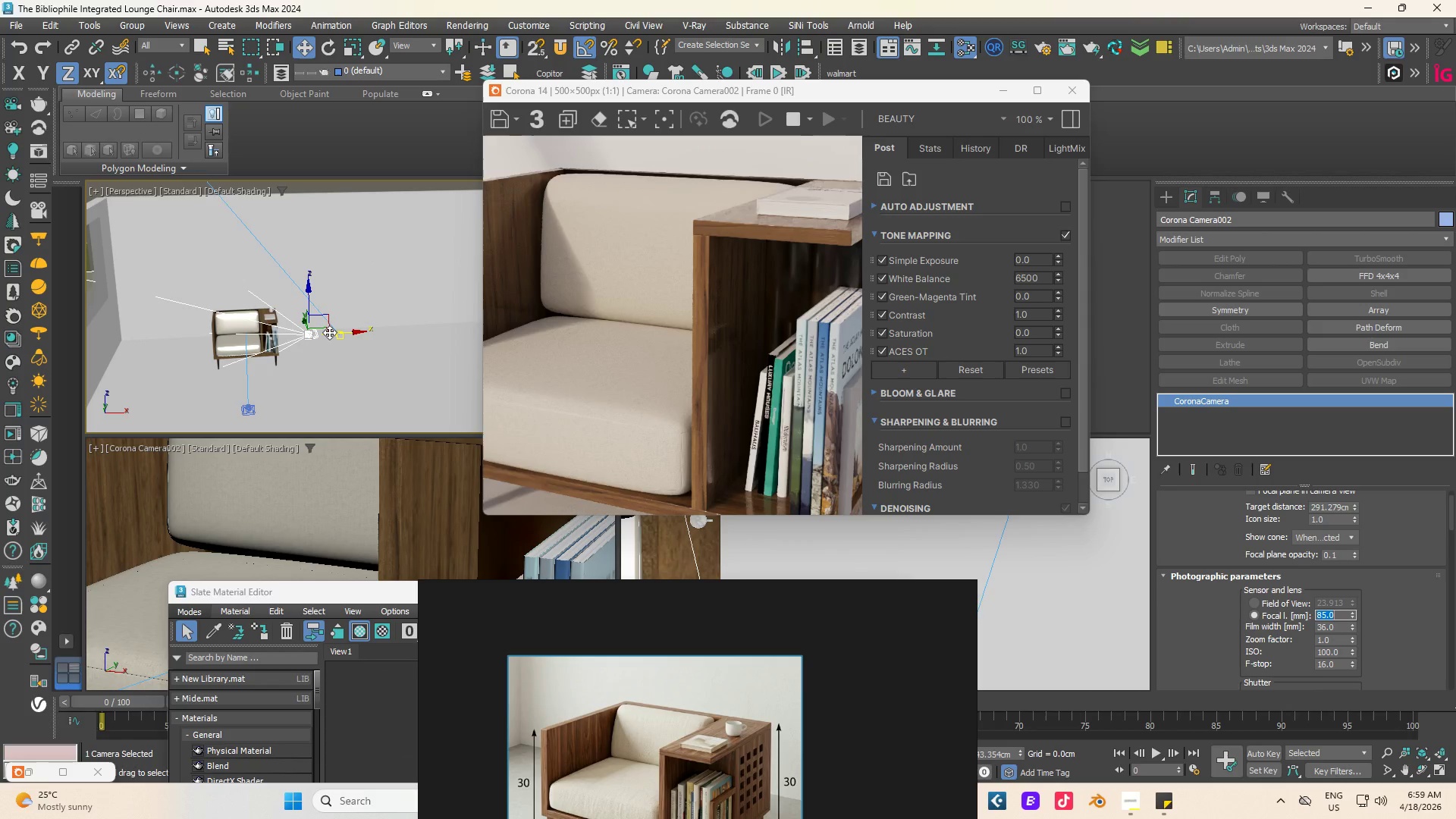 
wait(8.45)
 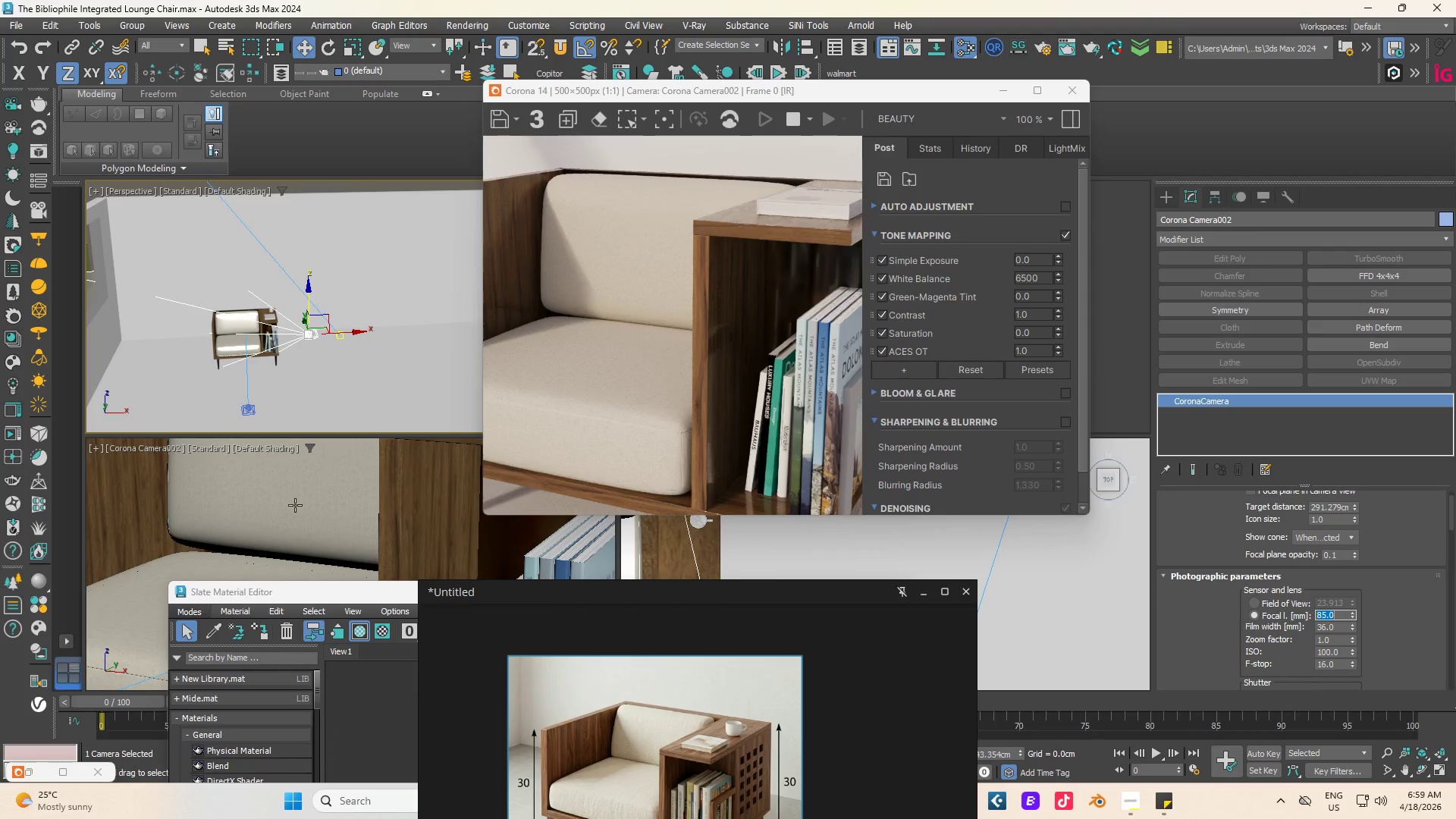 
left_click([292, 507])
 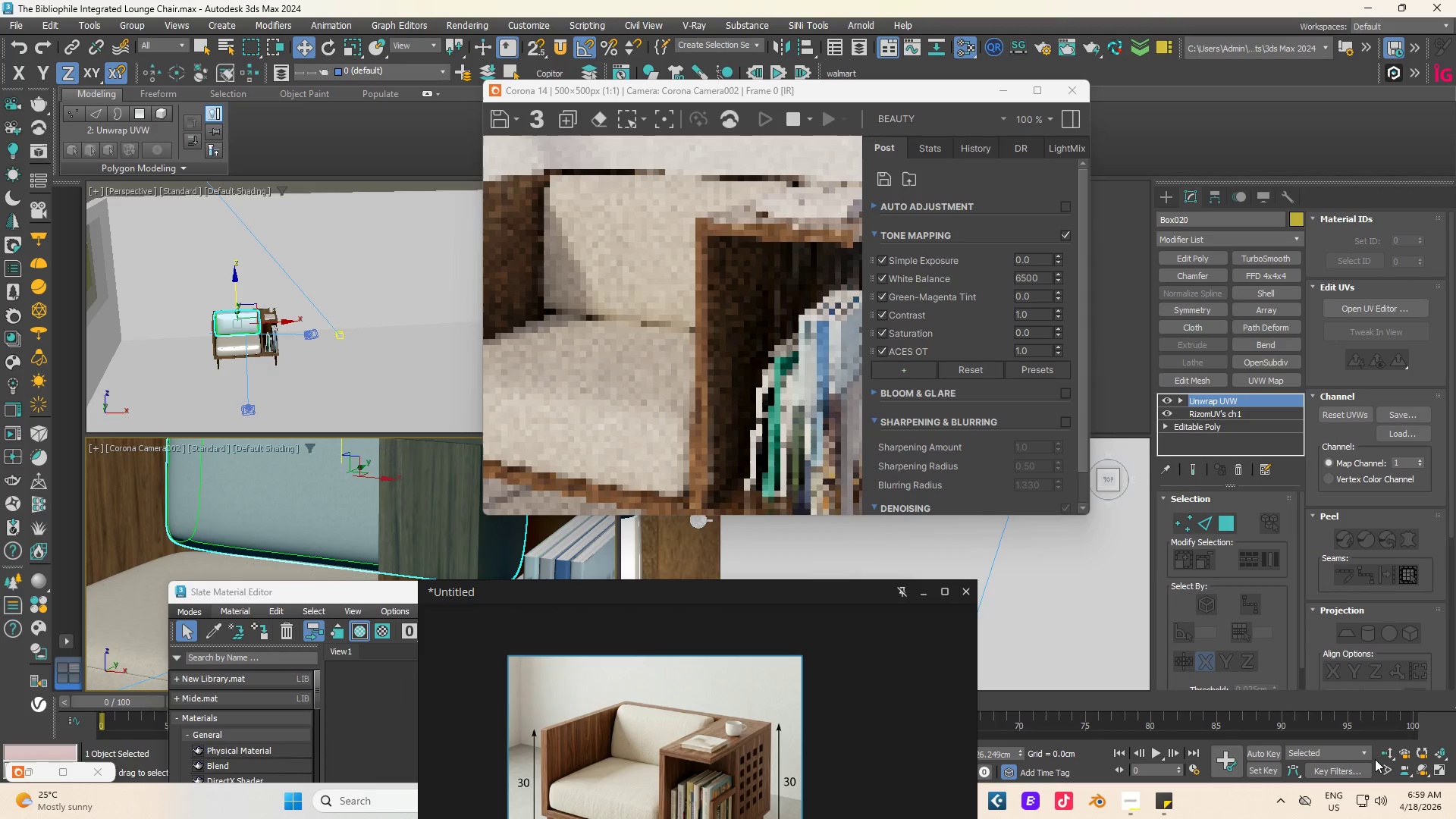 
scroll: coordinate [330, 454], scroll_direction: down, amount: 2.0
 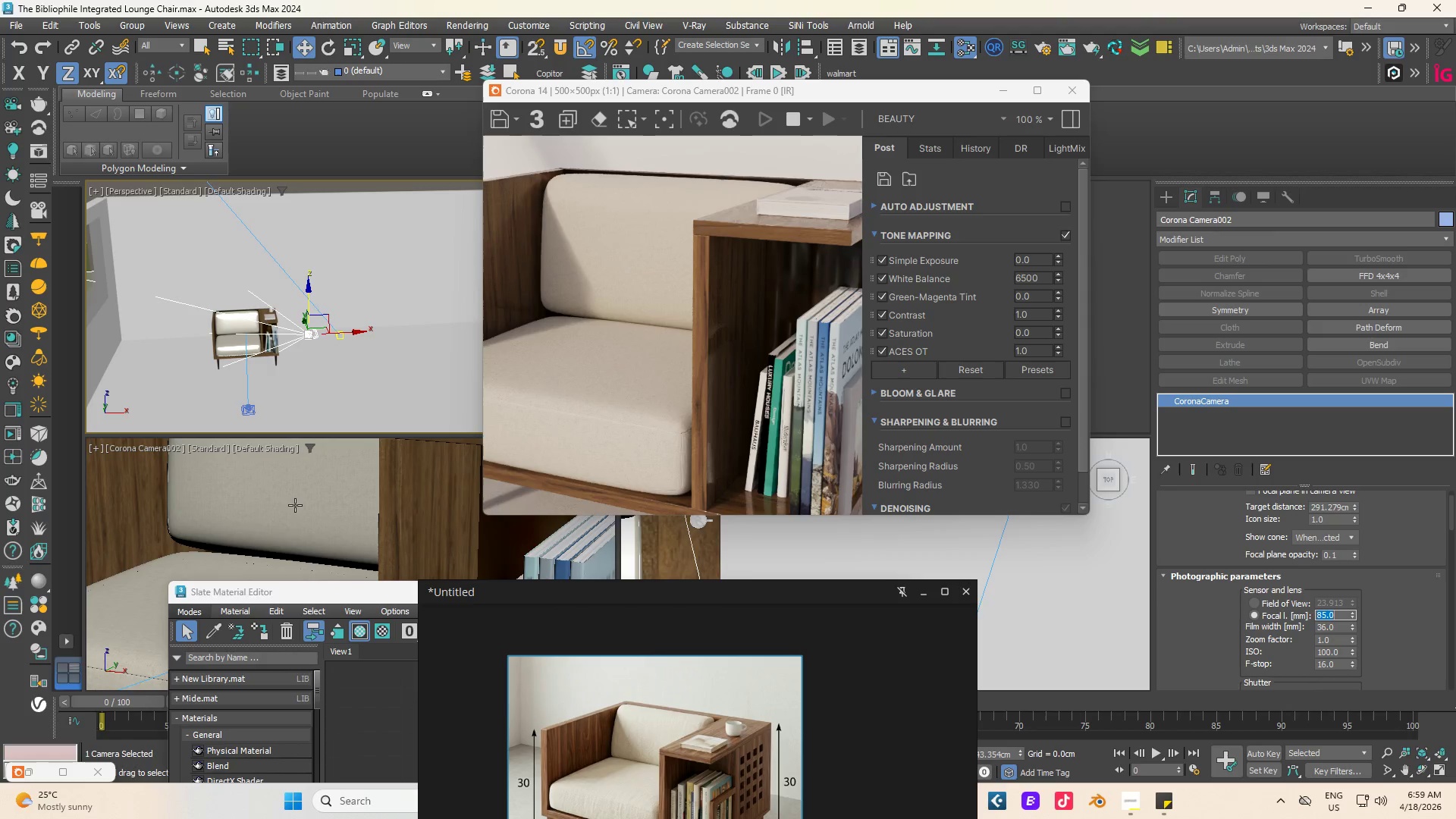 
left_click([1382, 753])
 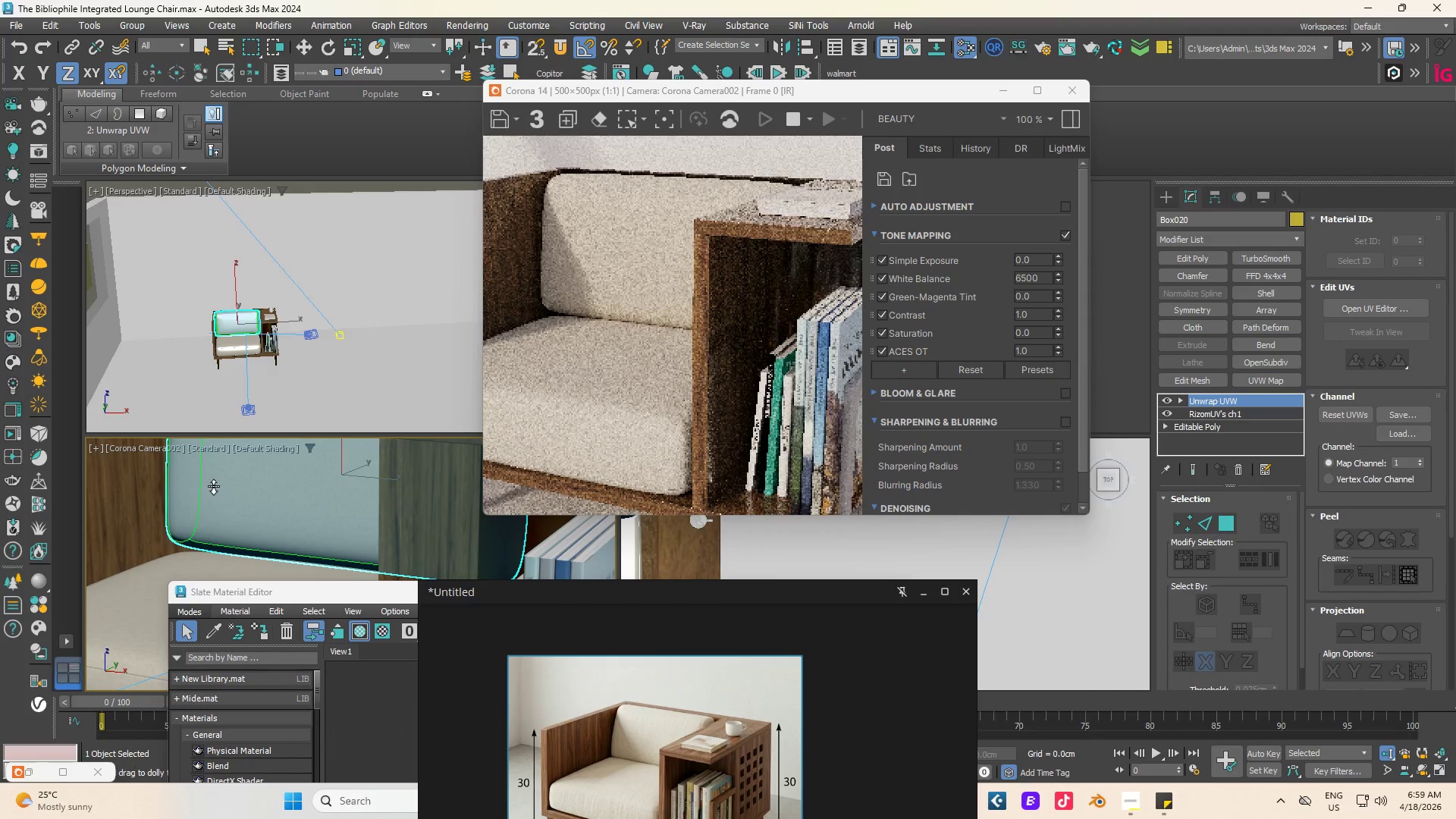 
left_click_drag(start_coordinate=[214, 486], to_coordinate=[225, 503])
 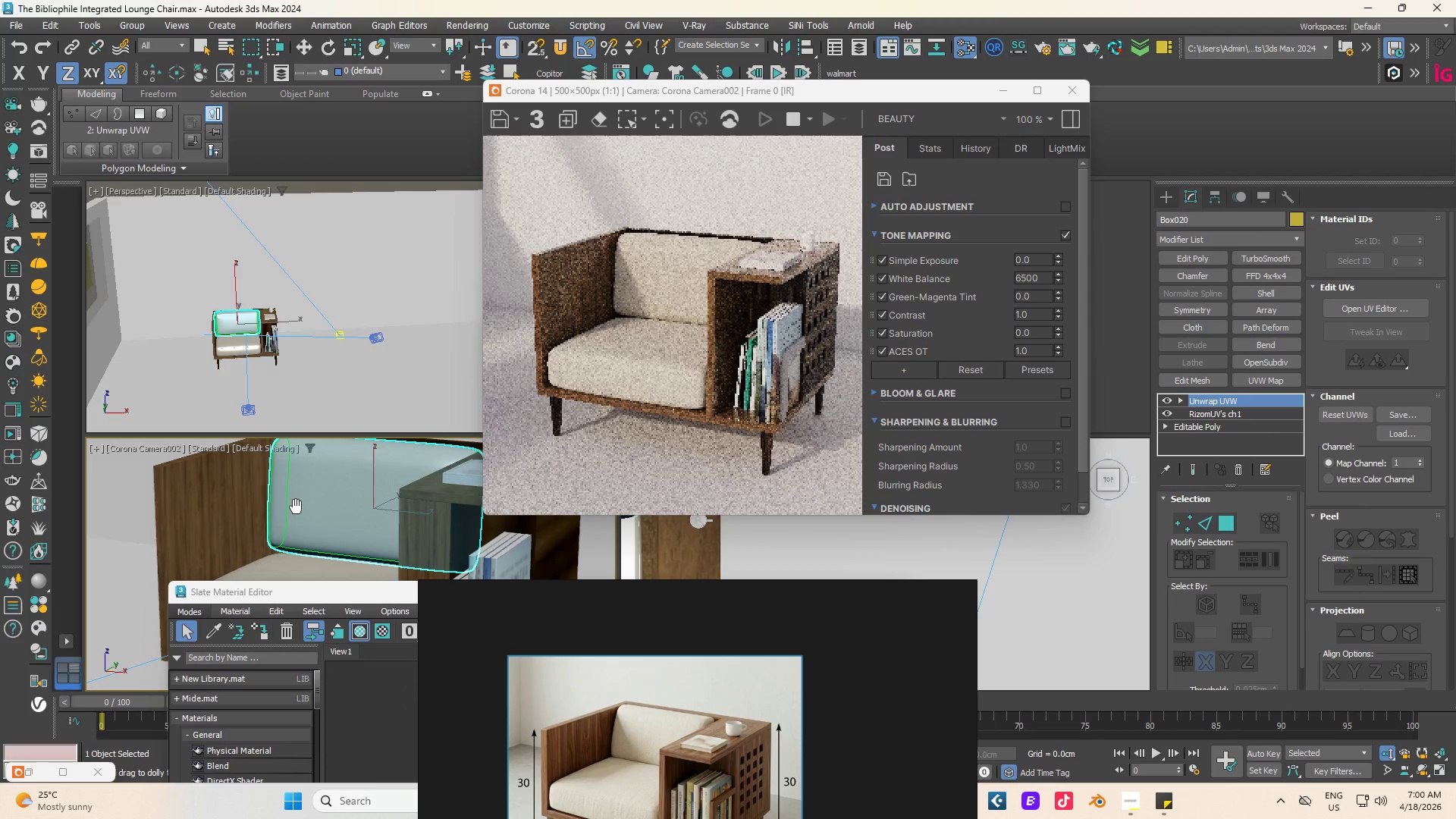 
left_click_drag(start_coordinate=[292, 488], to_coordinate=[294, 493])
 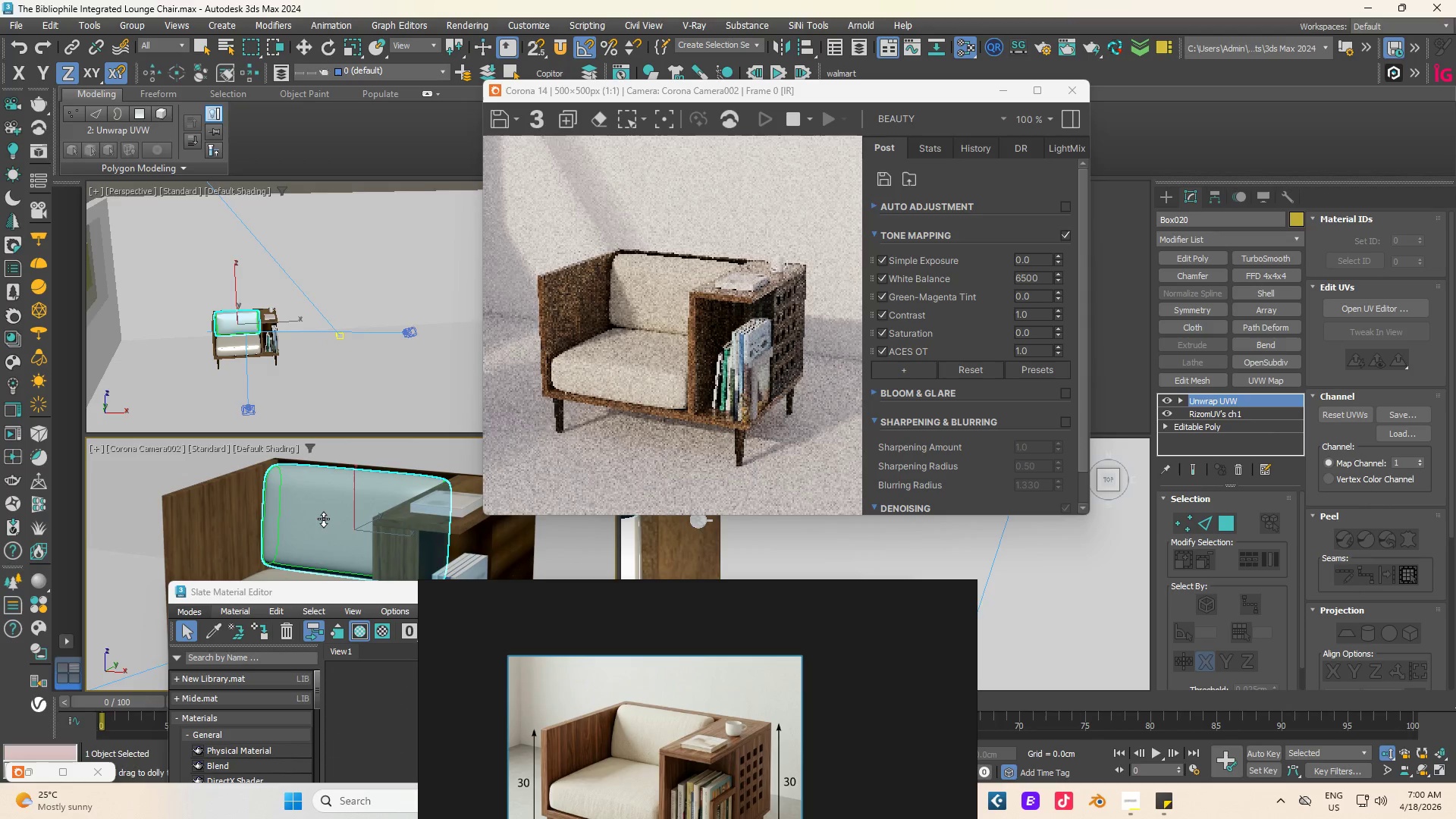 
scroll: coordinate [322, 497], scroll_direction: down, amount: 3.0
 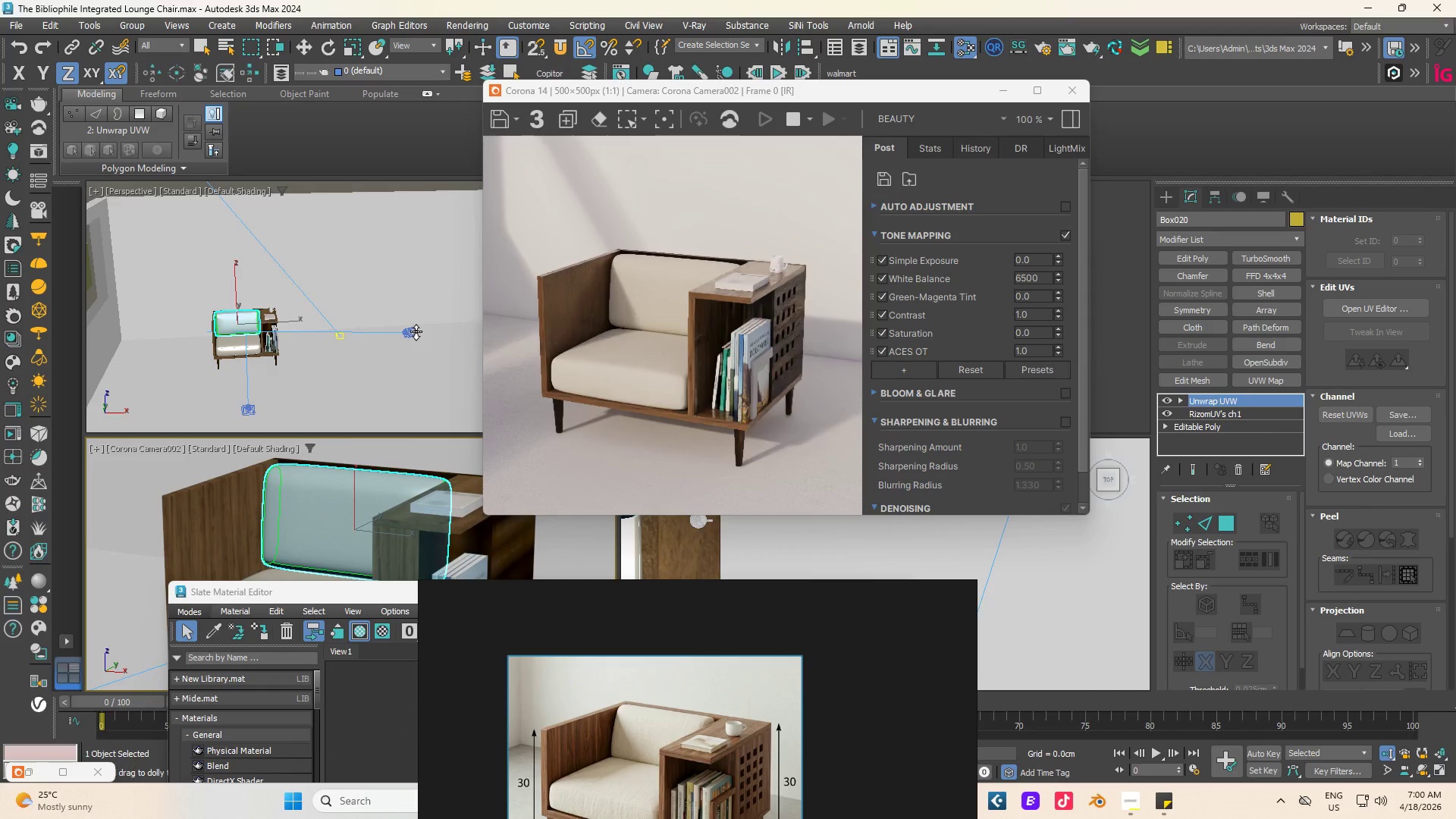 
left_click([413, 330])
 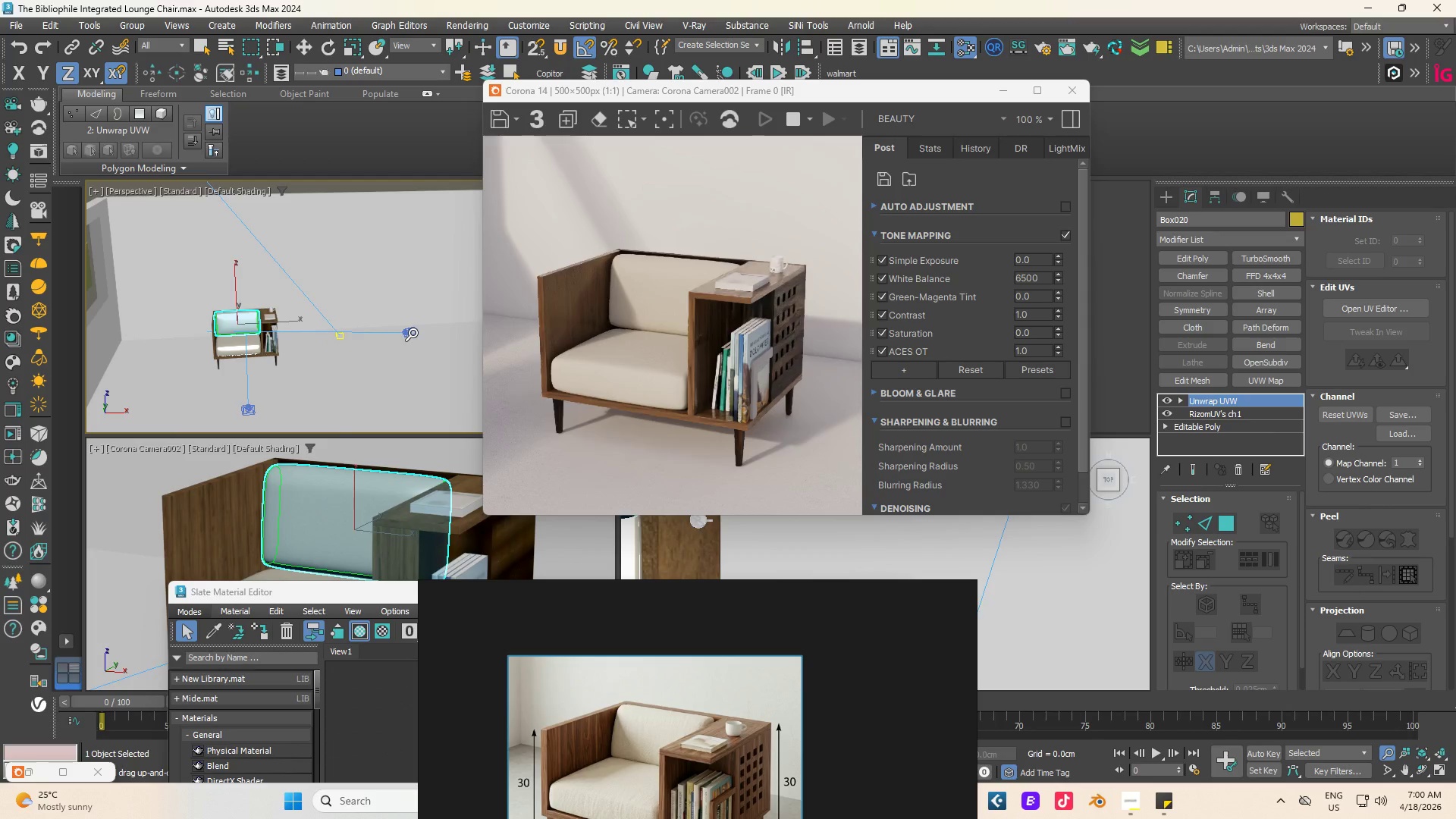 
key(W)
 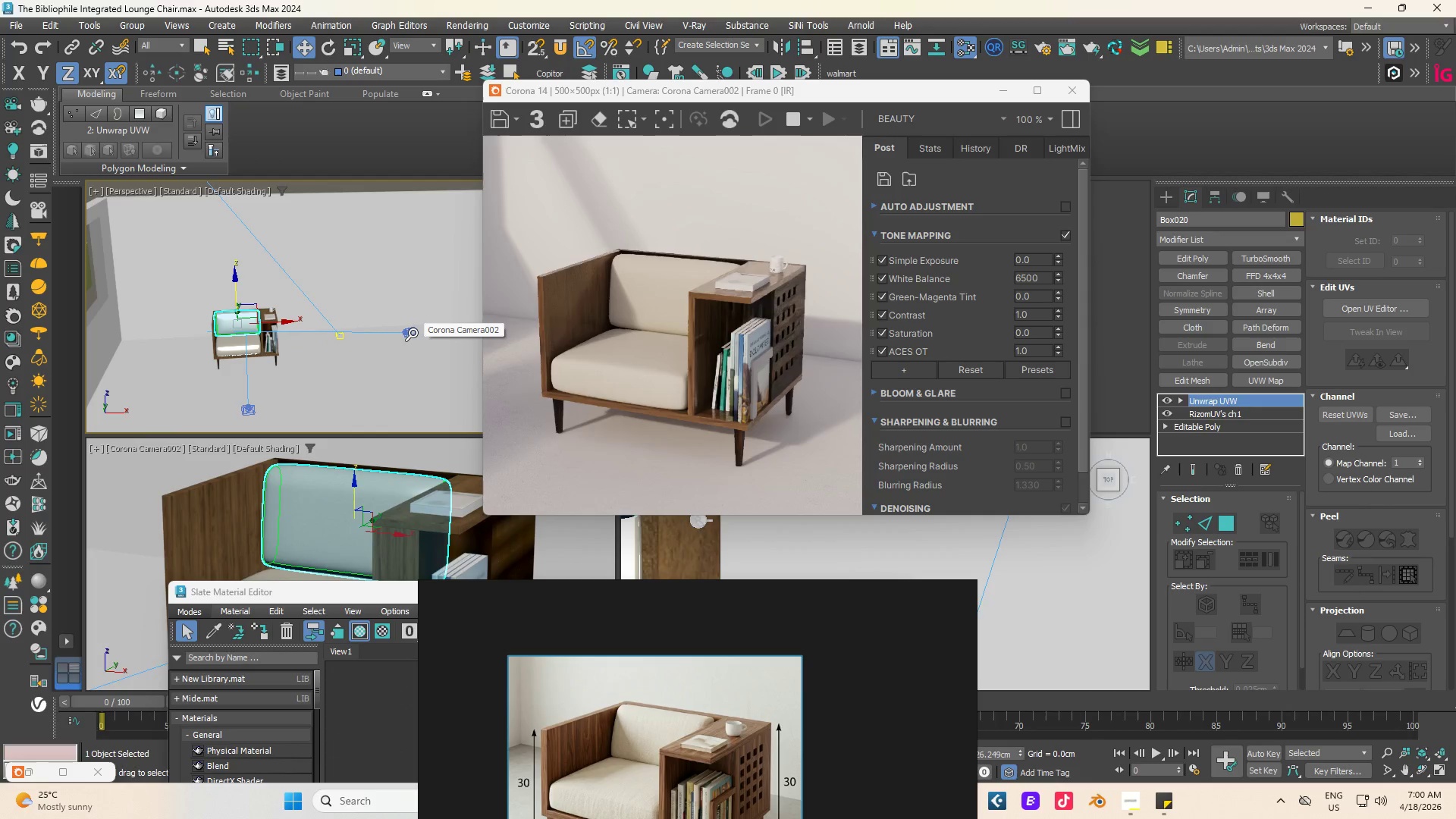 
left_click([413, 332])
 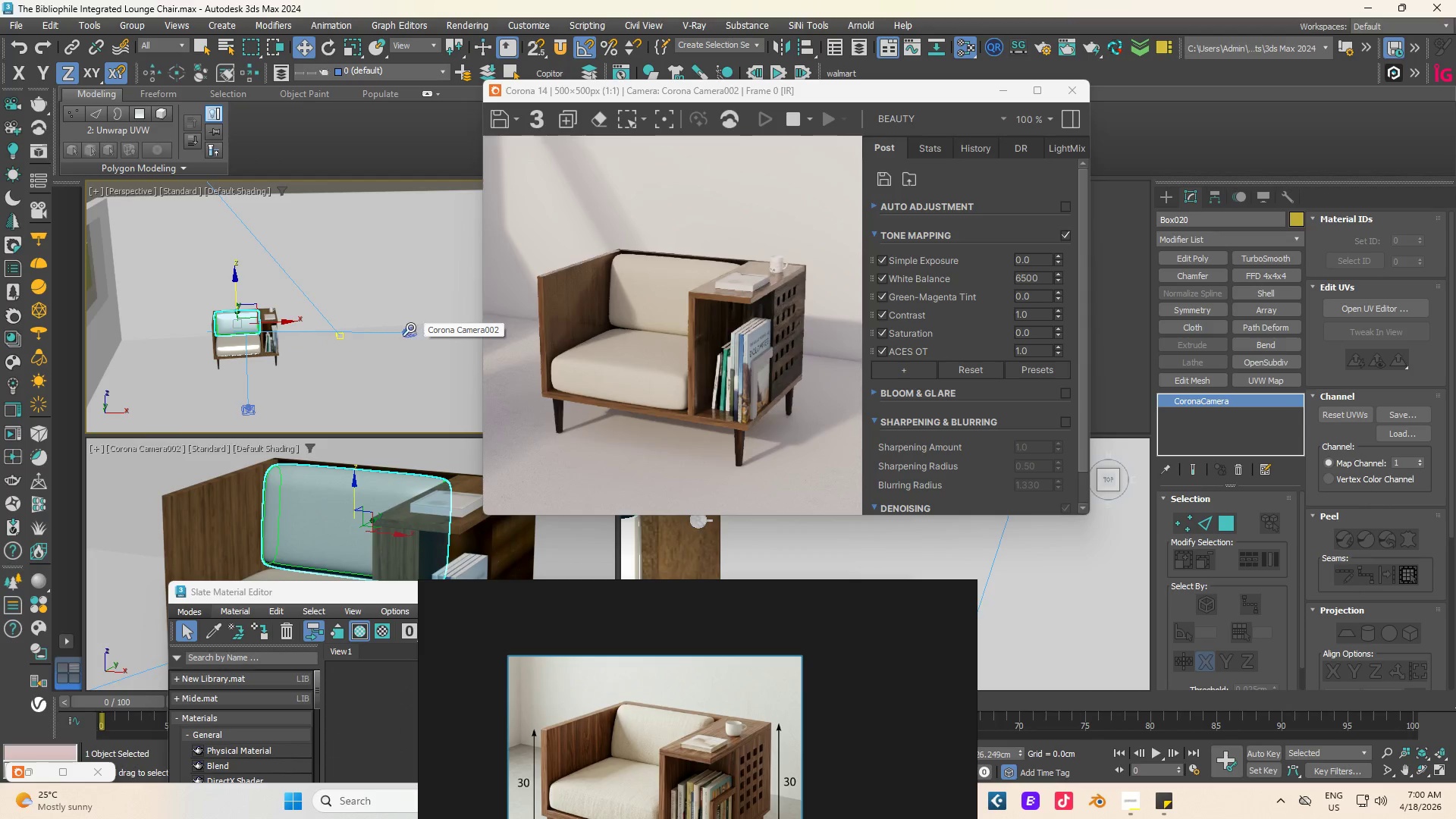 
key(W)
 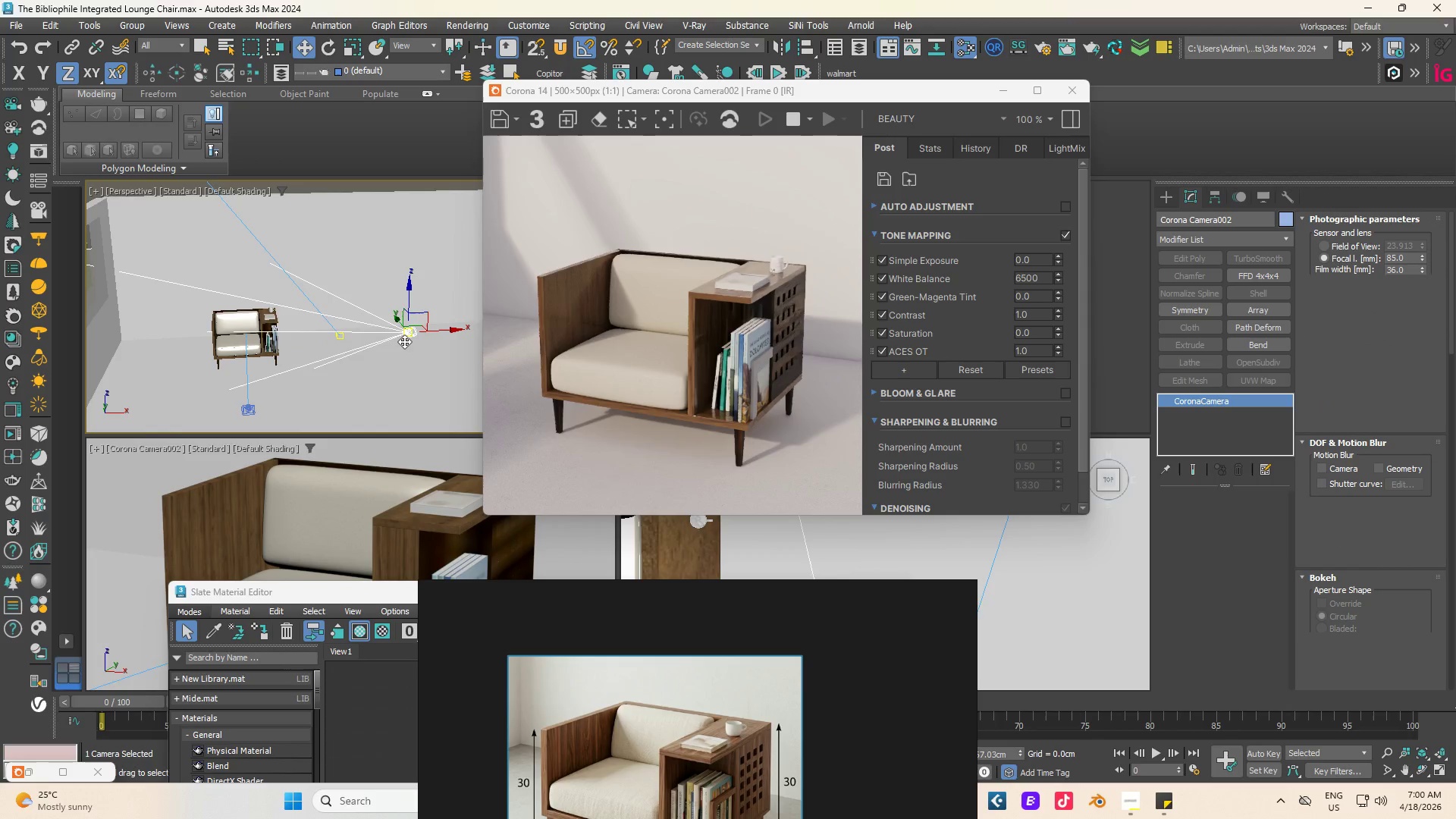 
hold_key(key=AltLeft, duration=0.69)
 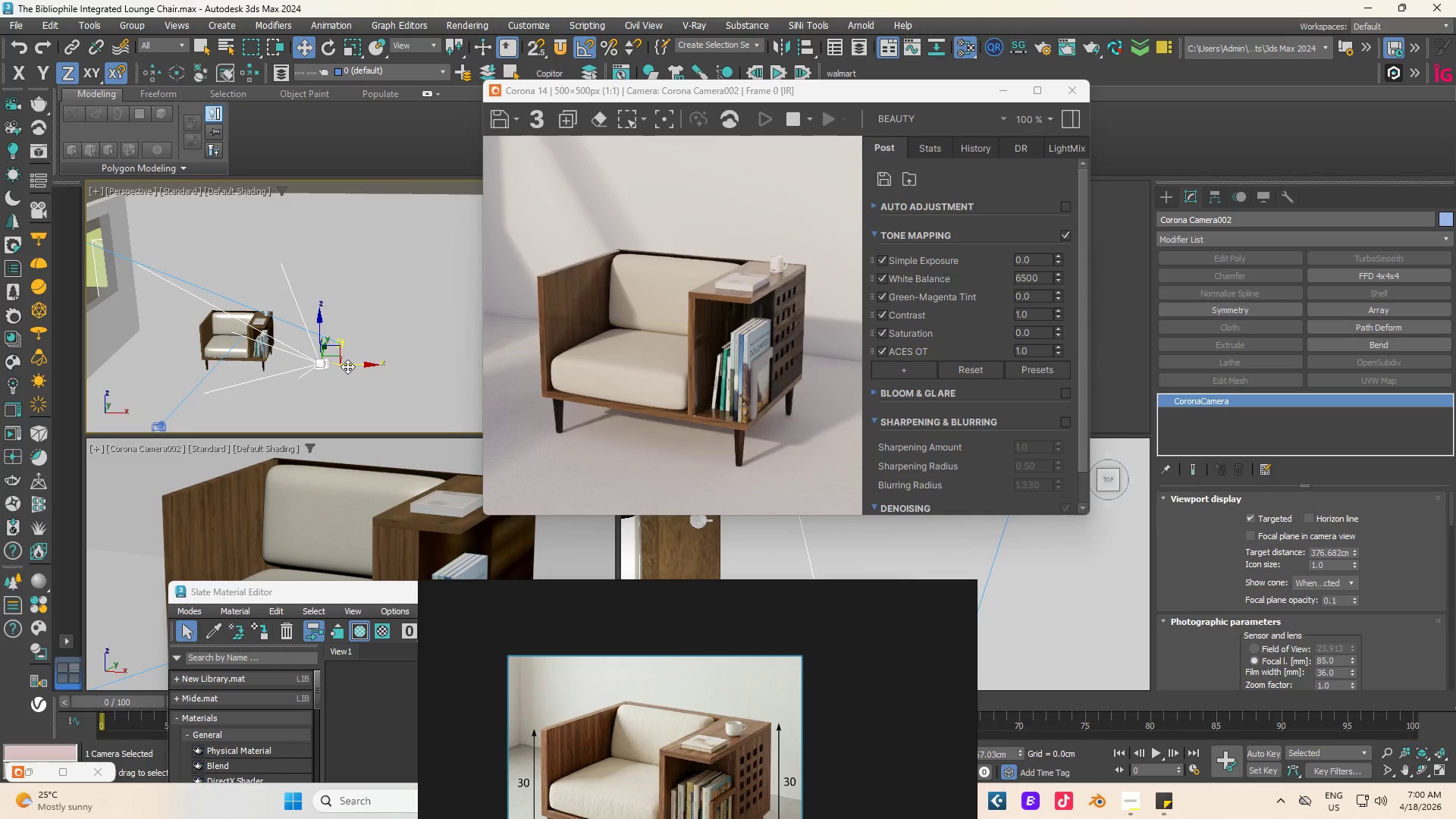 
left_click_drag(start_coordinate=[349, 366], to_coordinate=[337, 371])
 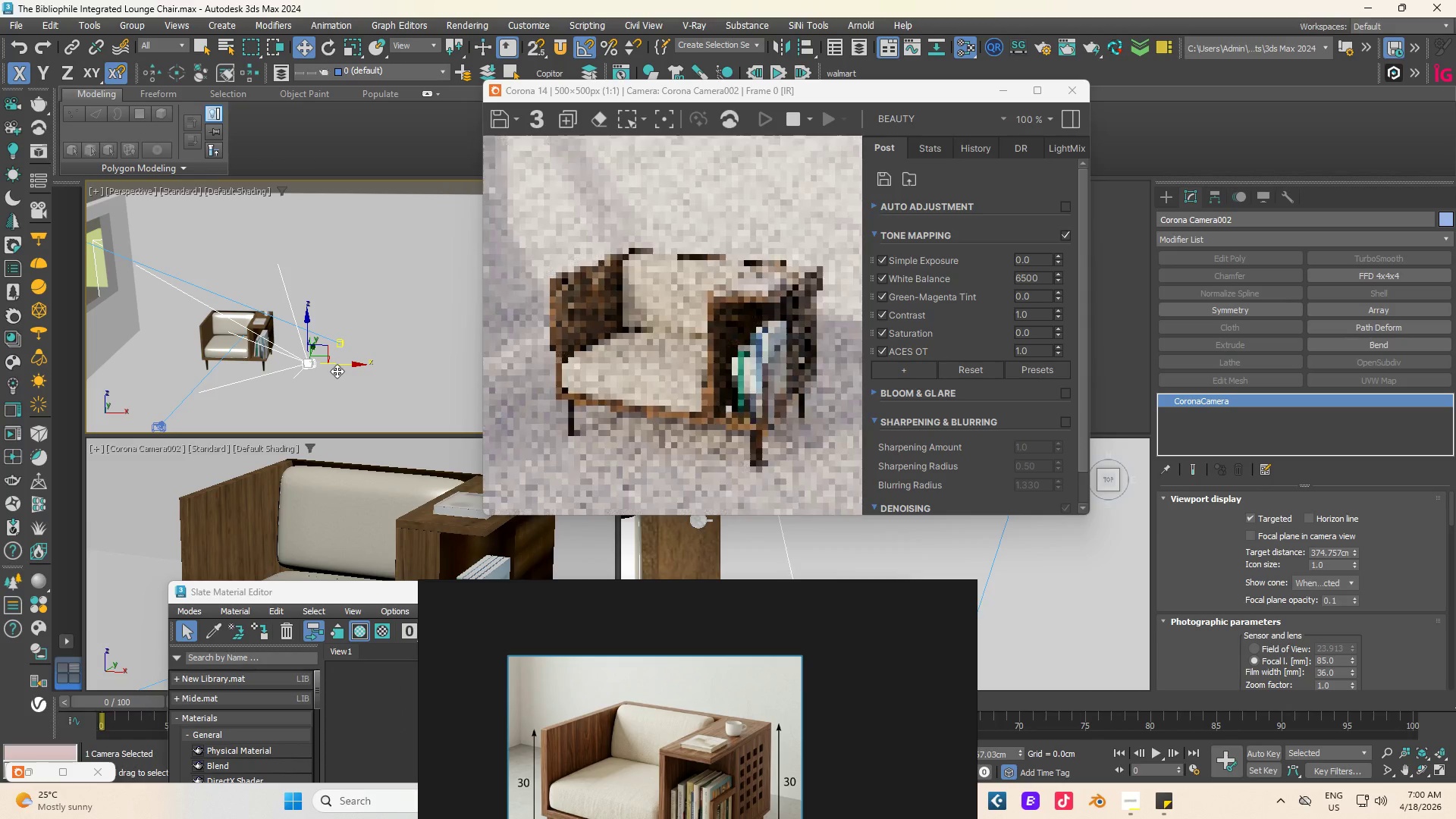 
key(Control+ControlLeft)
 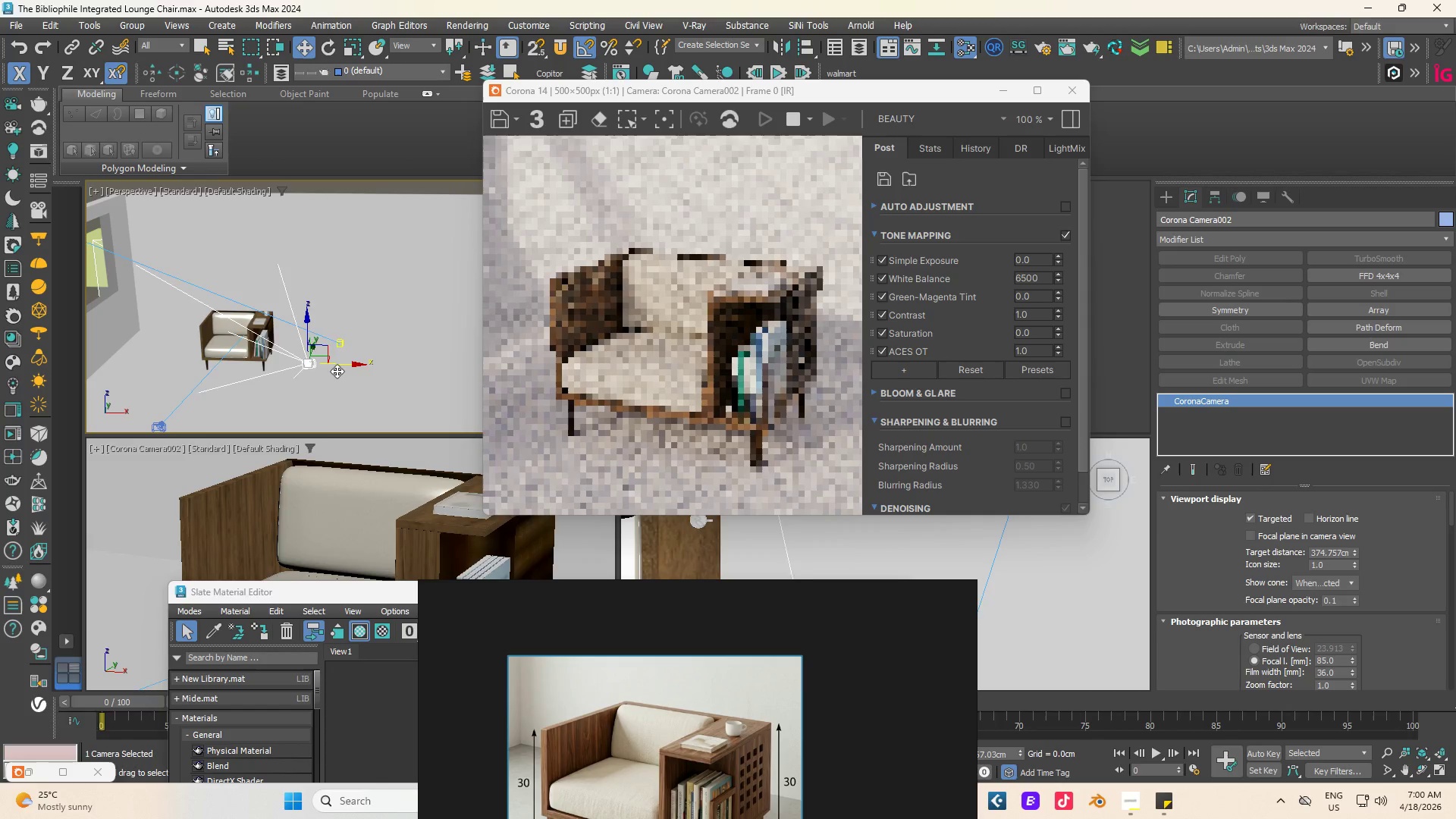 
key(Control+Z)
 